 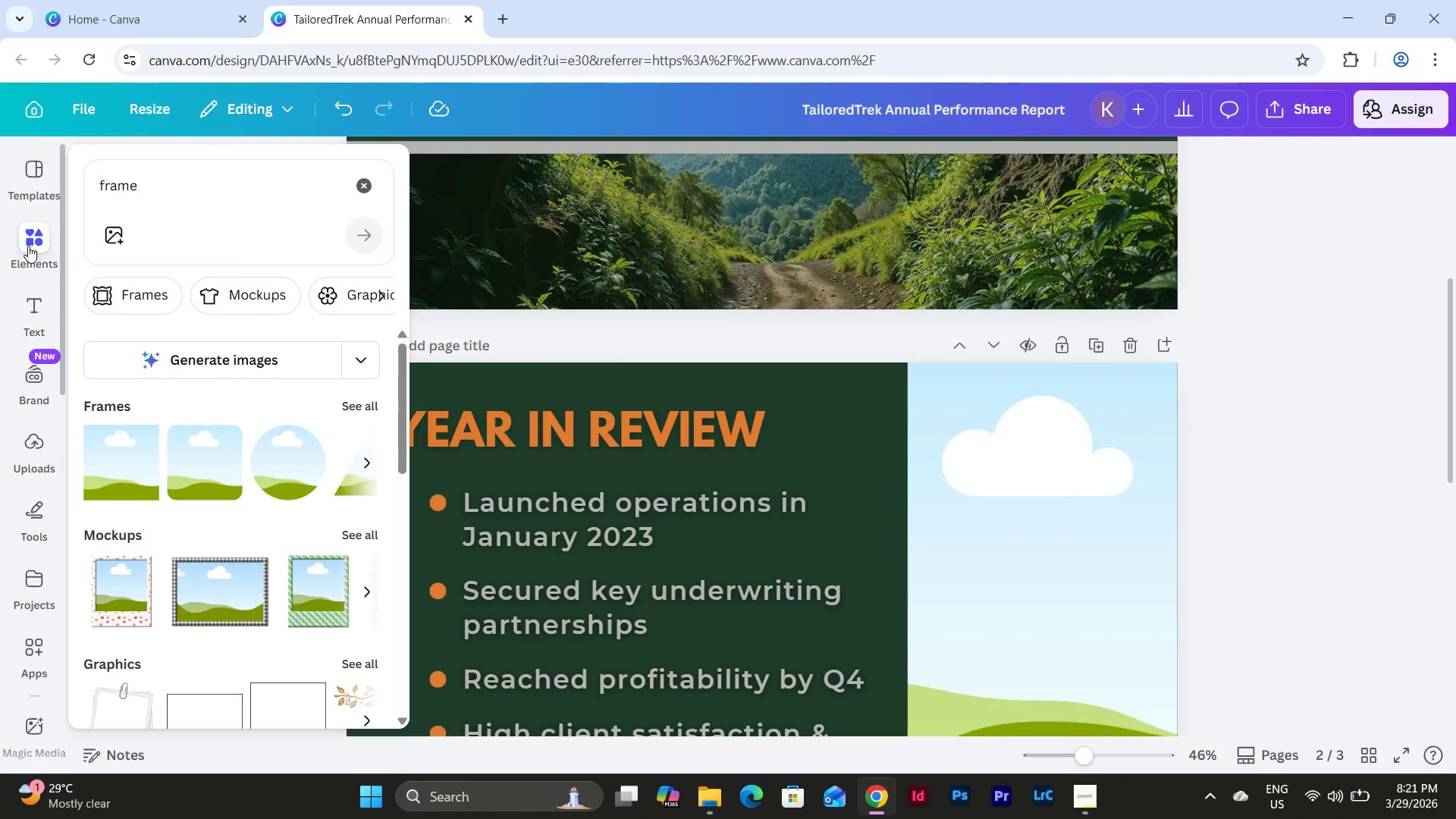 
left_click([360, 177])
 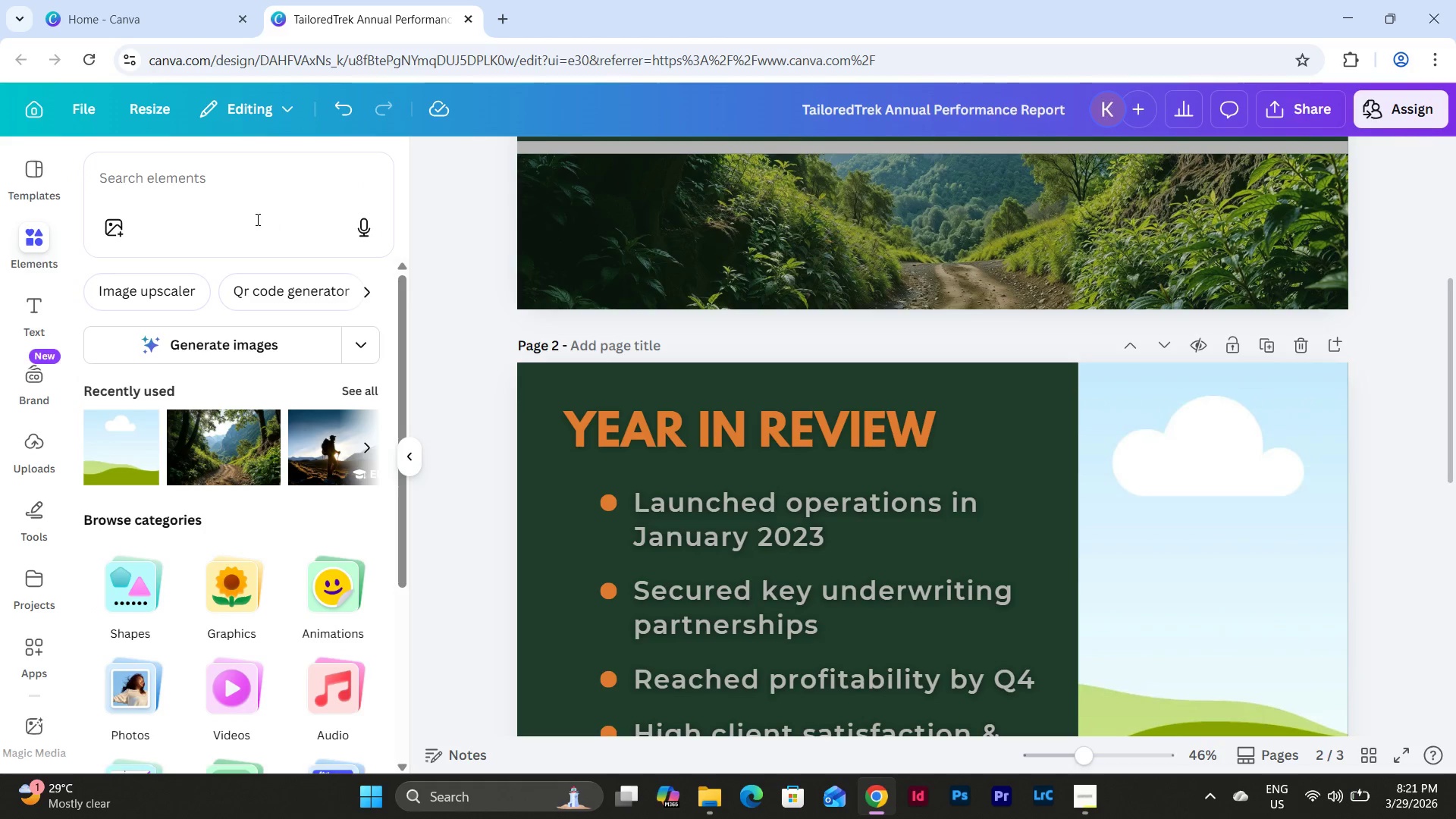 
left_click([228, 194])
 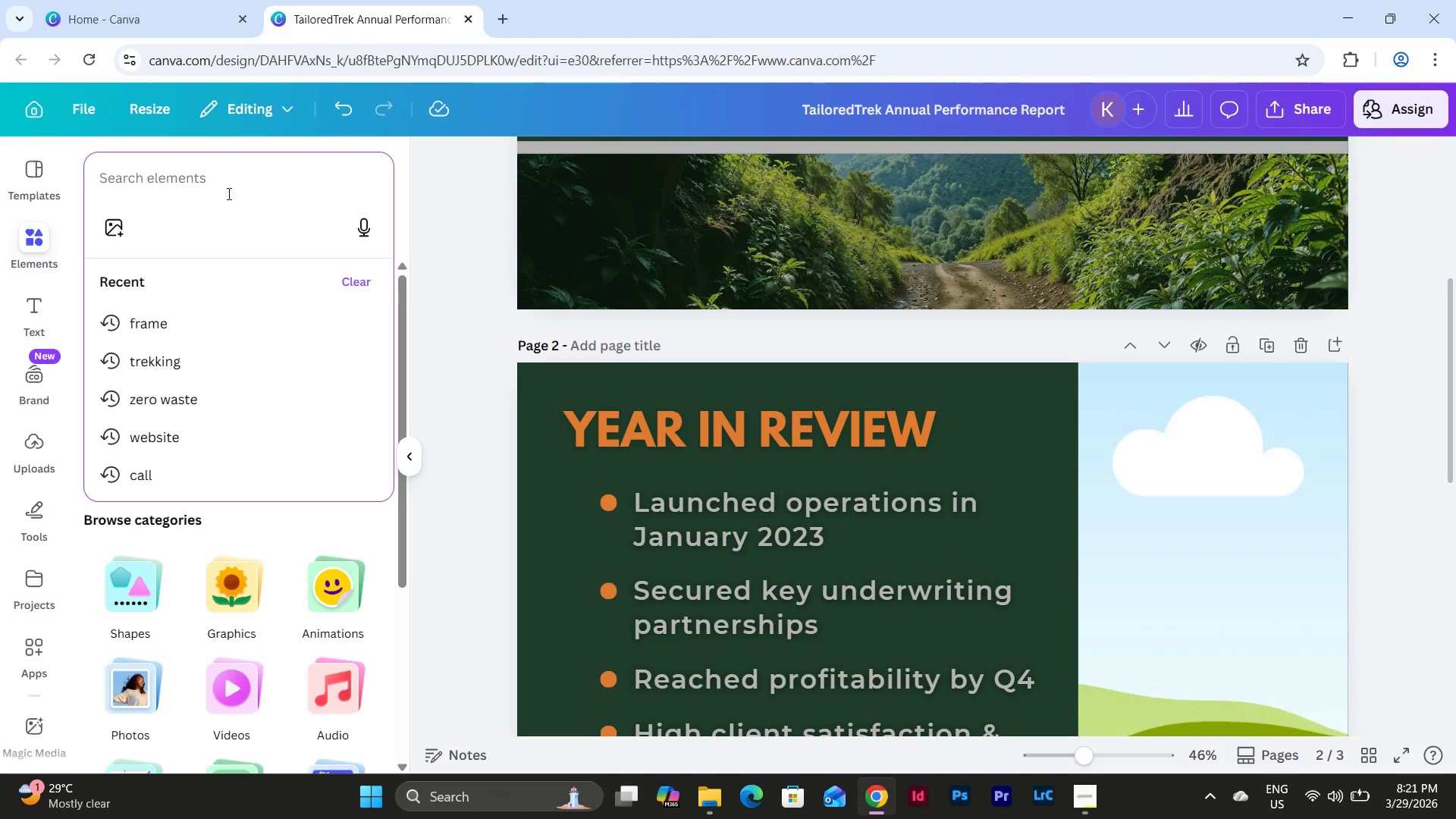 
type(trekking)
 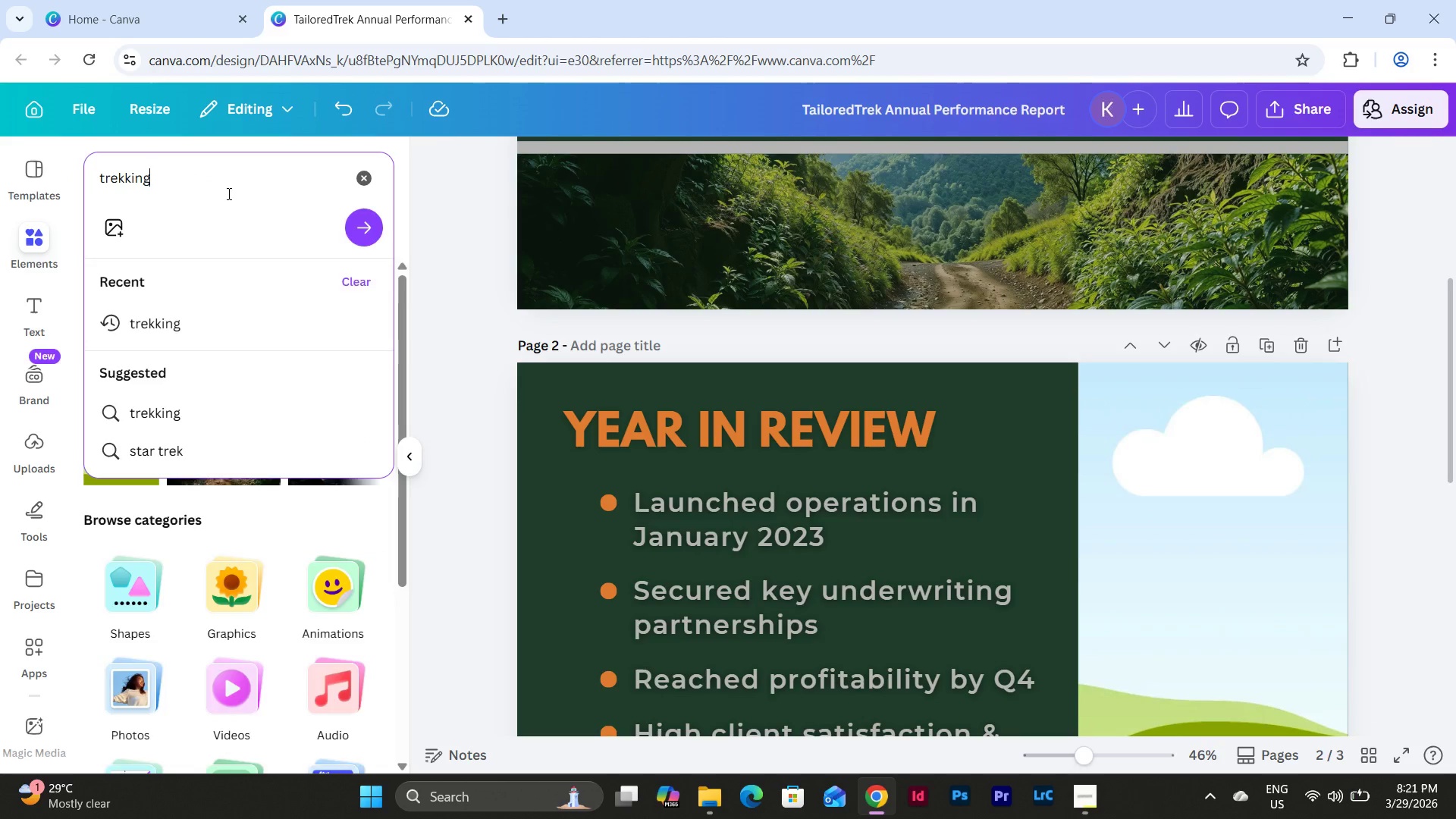 
key(Enter)
 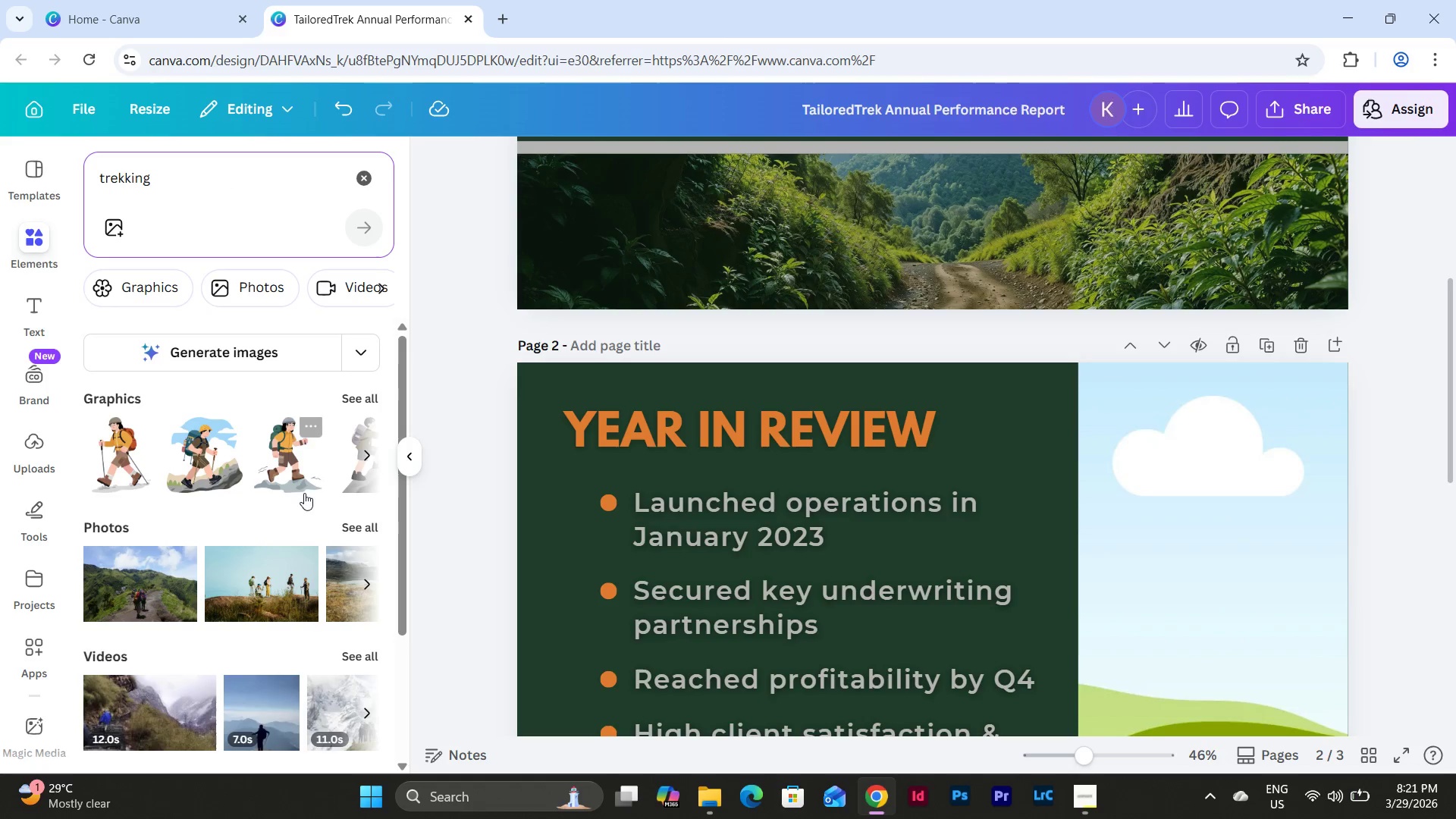 
left_click([347, 513])
 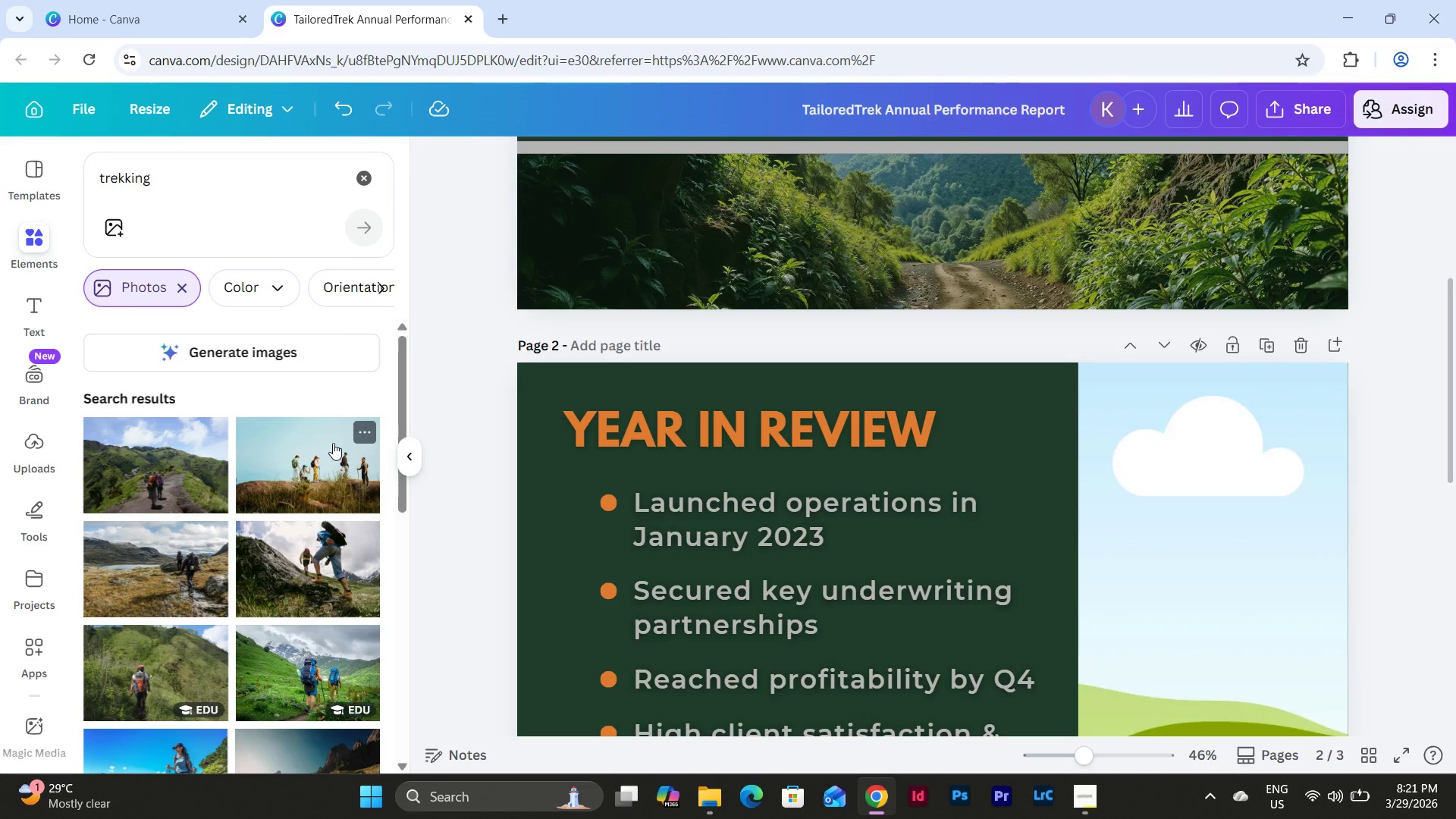 
scroll: coordinate [333, 443], scroll_direction: down, amount: 4.0
 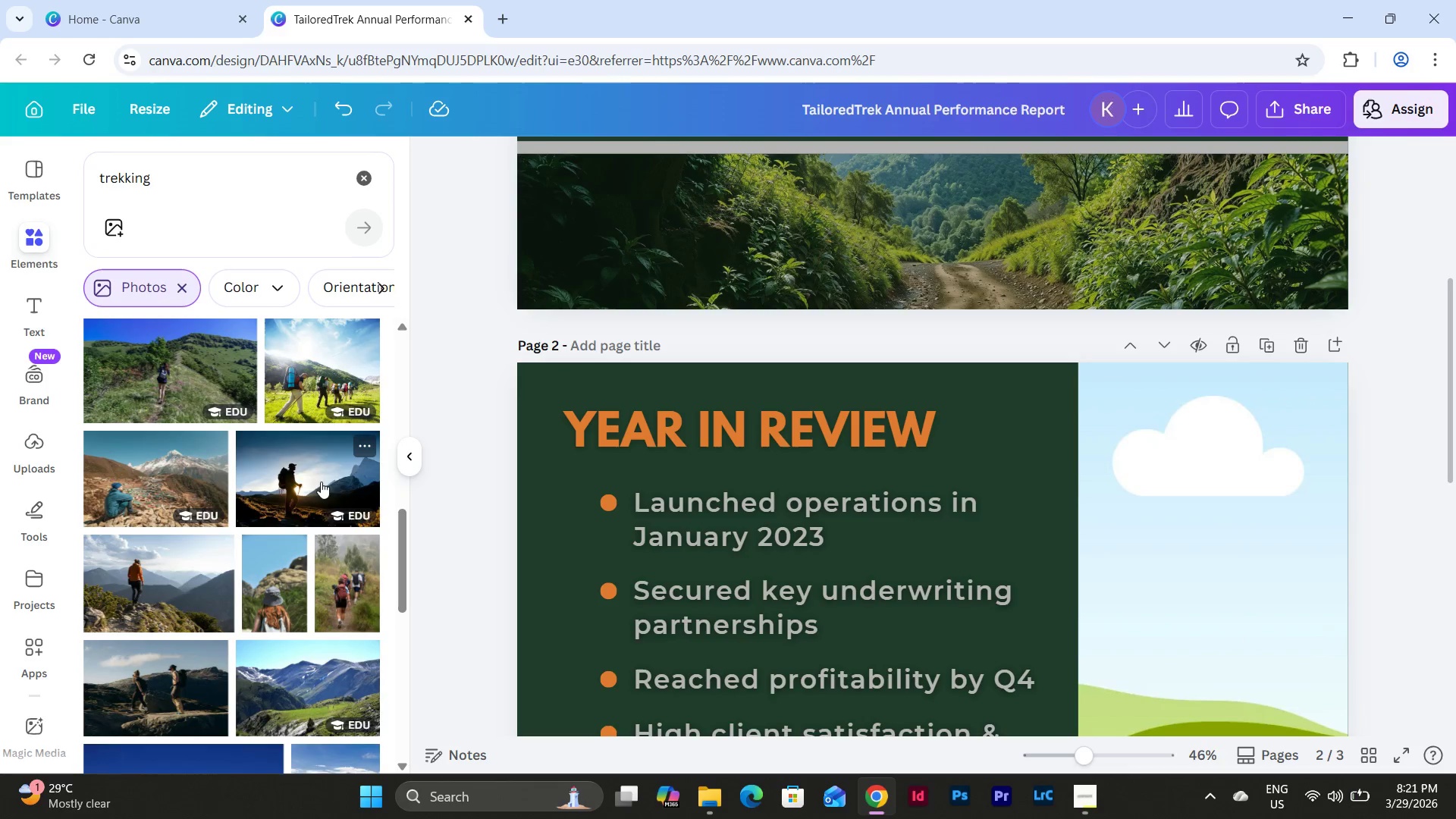 
left_click_drag(start_coordinate=[302, 466], to_coordinate=[1148, 457])
 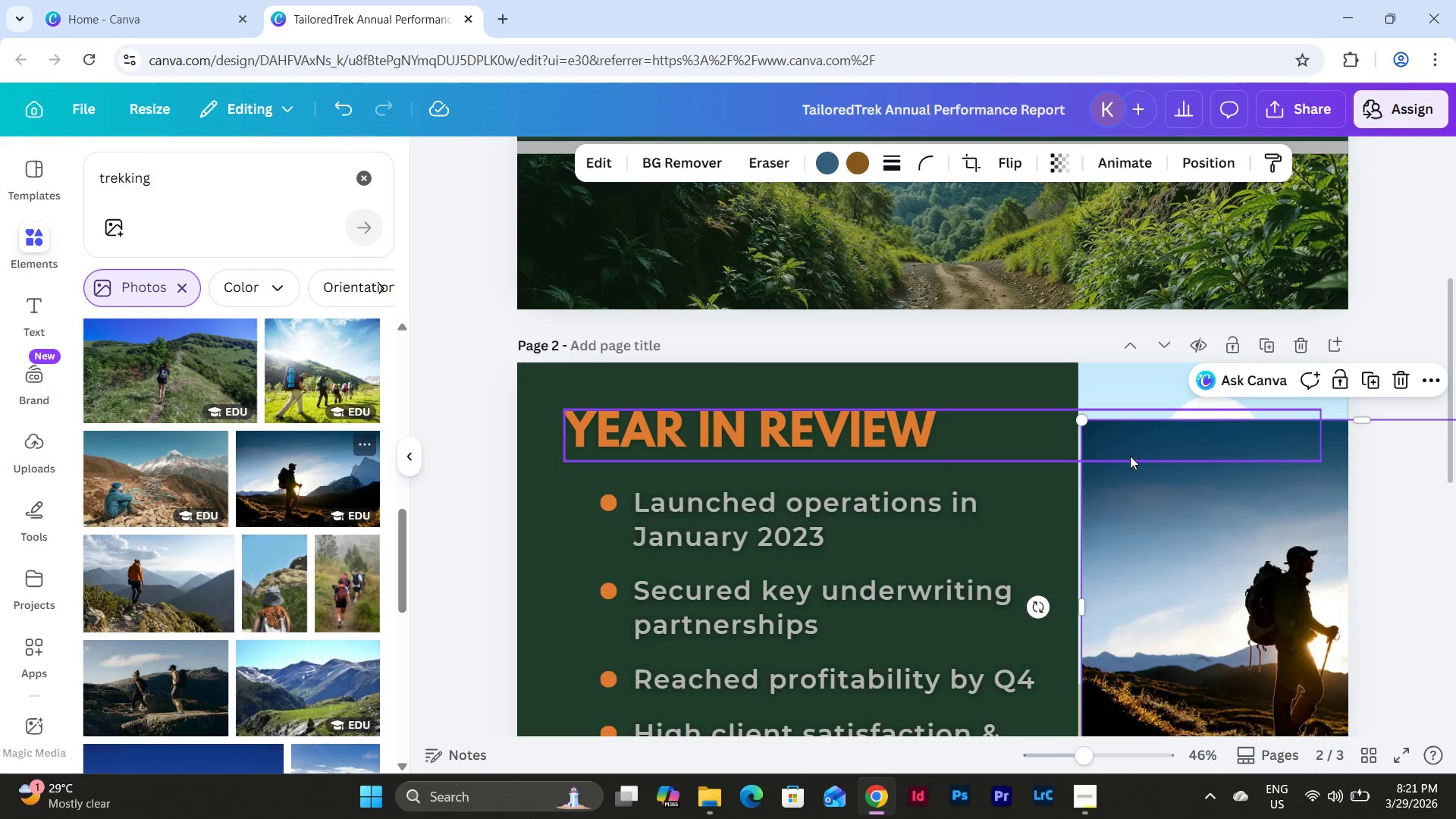 
left_click_drag(start_coordinate=[1220, 434], to_coordinate=[1190, 457])
 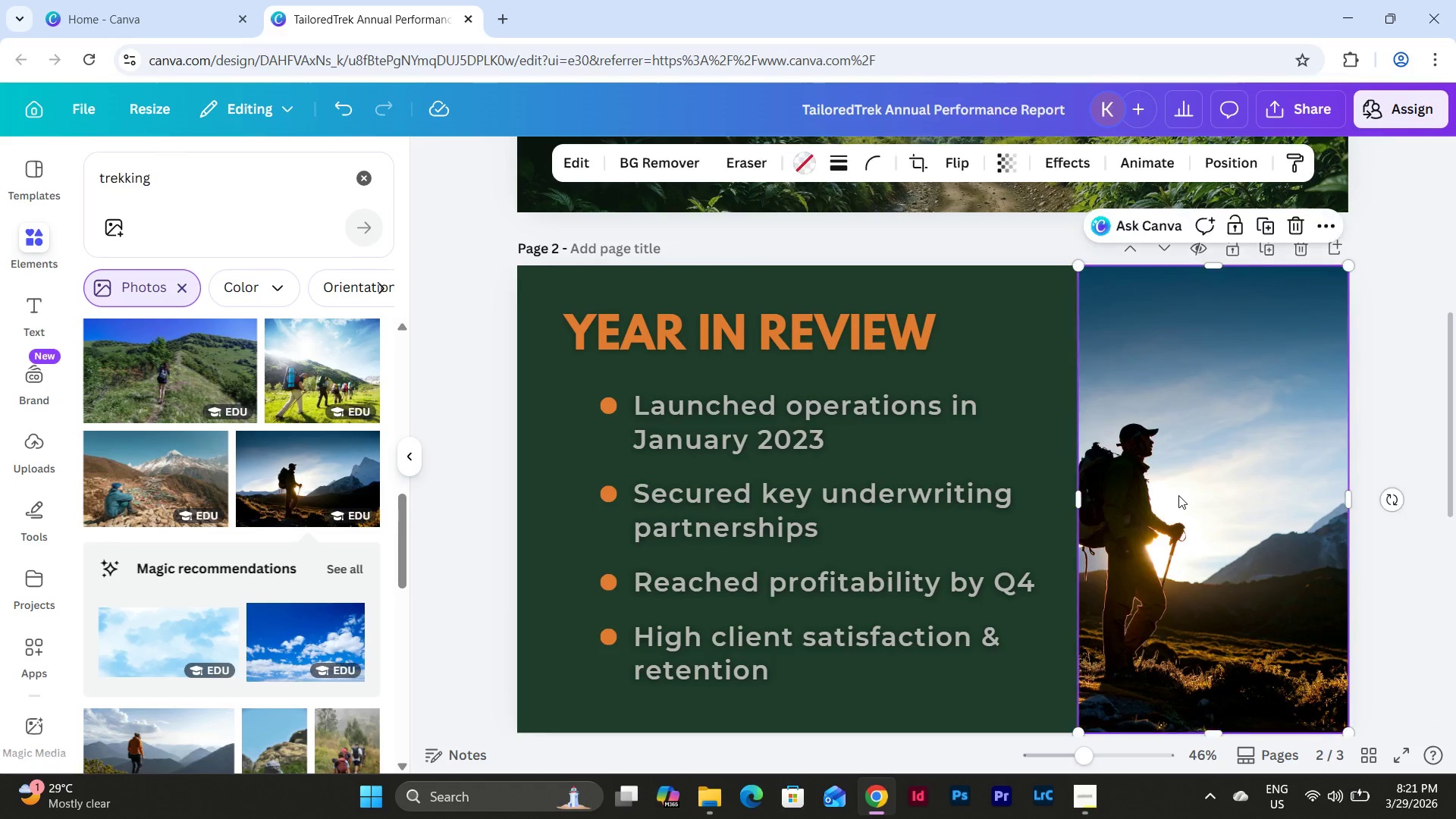 
scroll: coordinate [941, 456], scroll_direction: down, amount: 1.0
 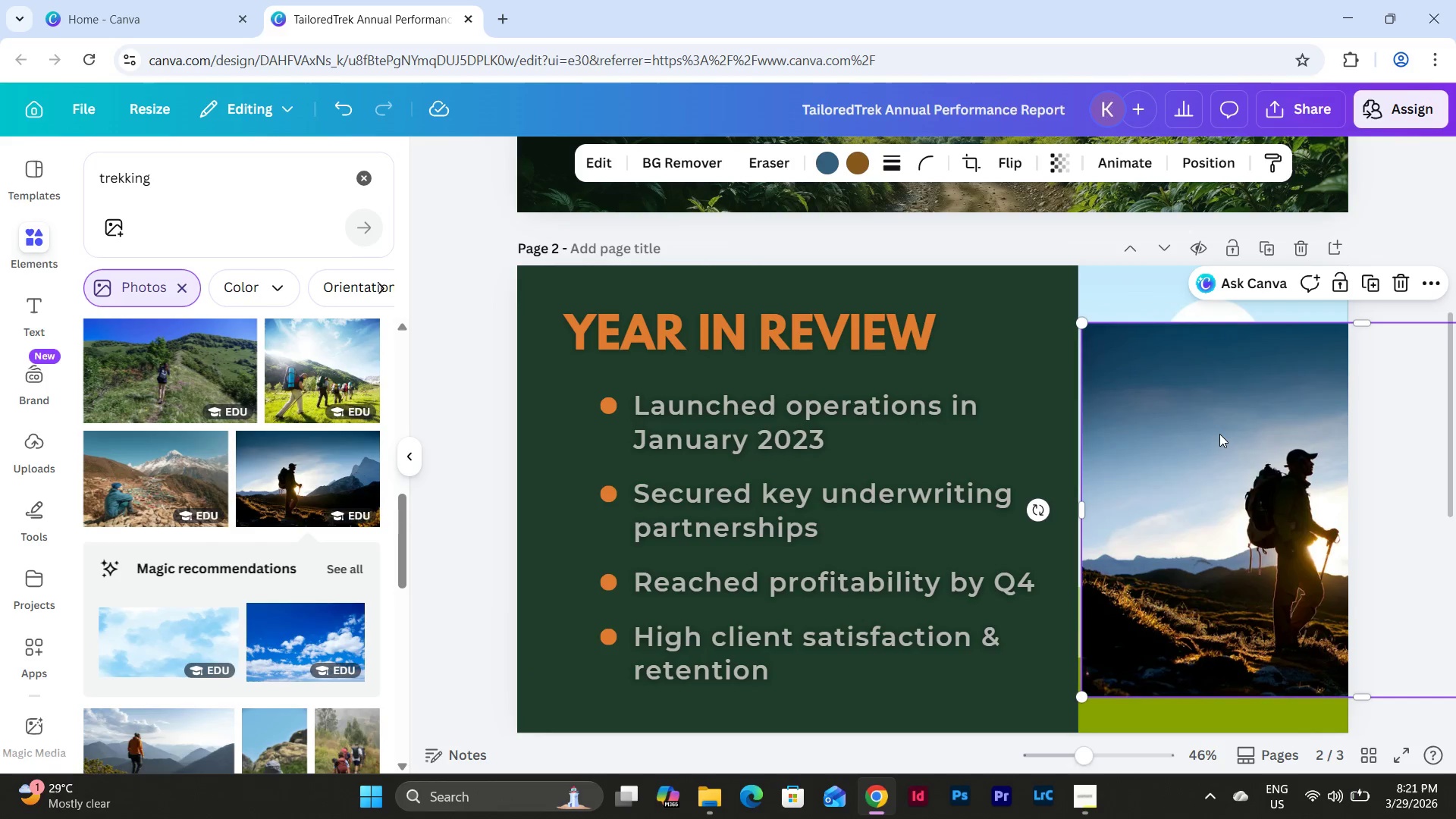 
double_click([1178, 495])
 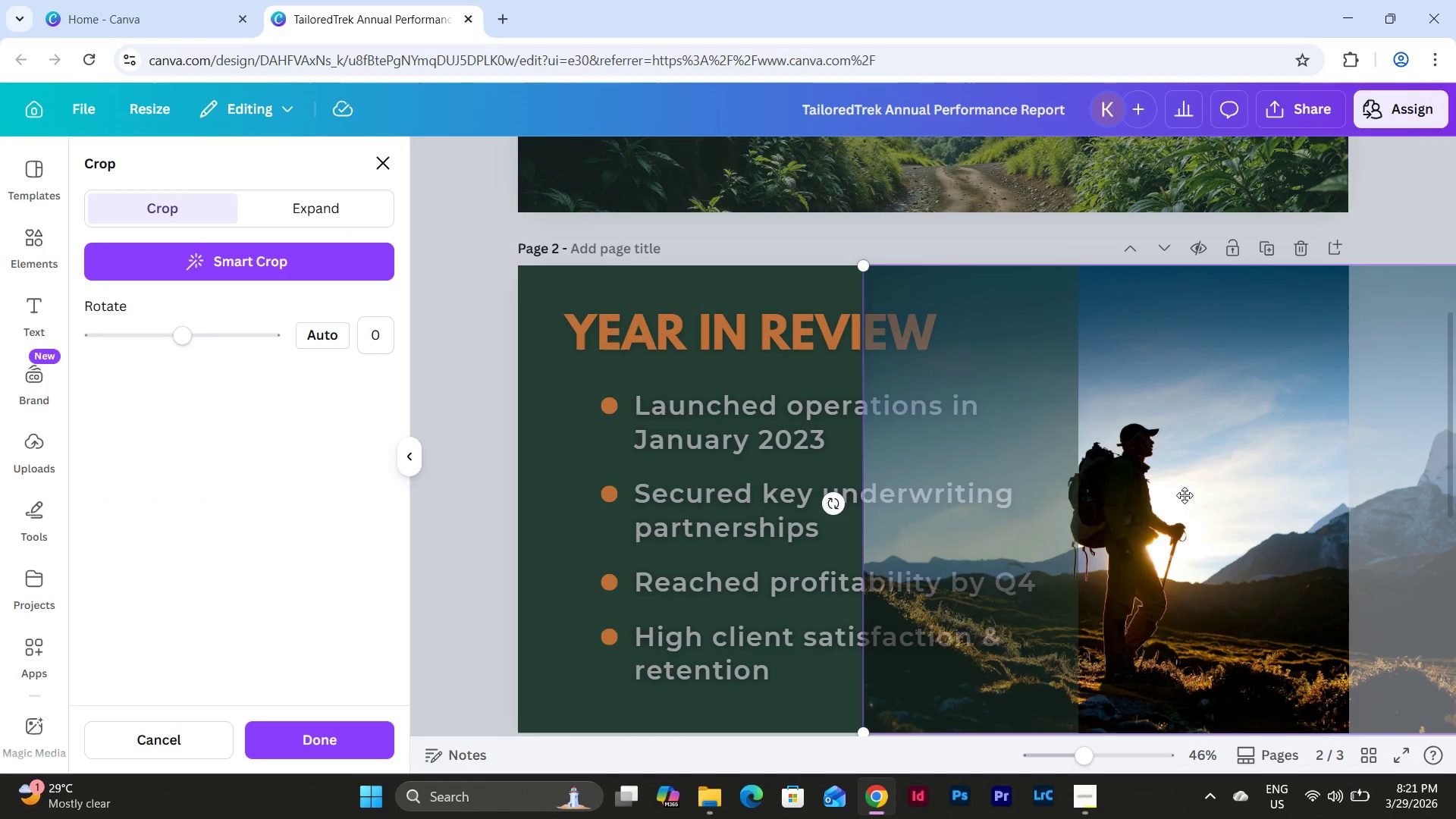 
left_click_drag(start_coordinate=[1188, 495], to_coordinate=[1269, 495])
 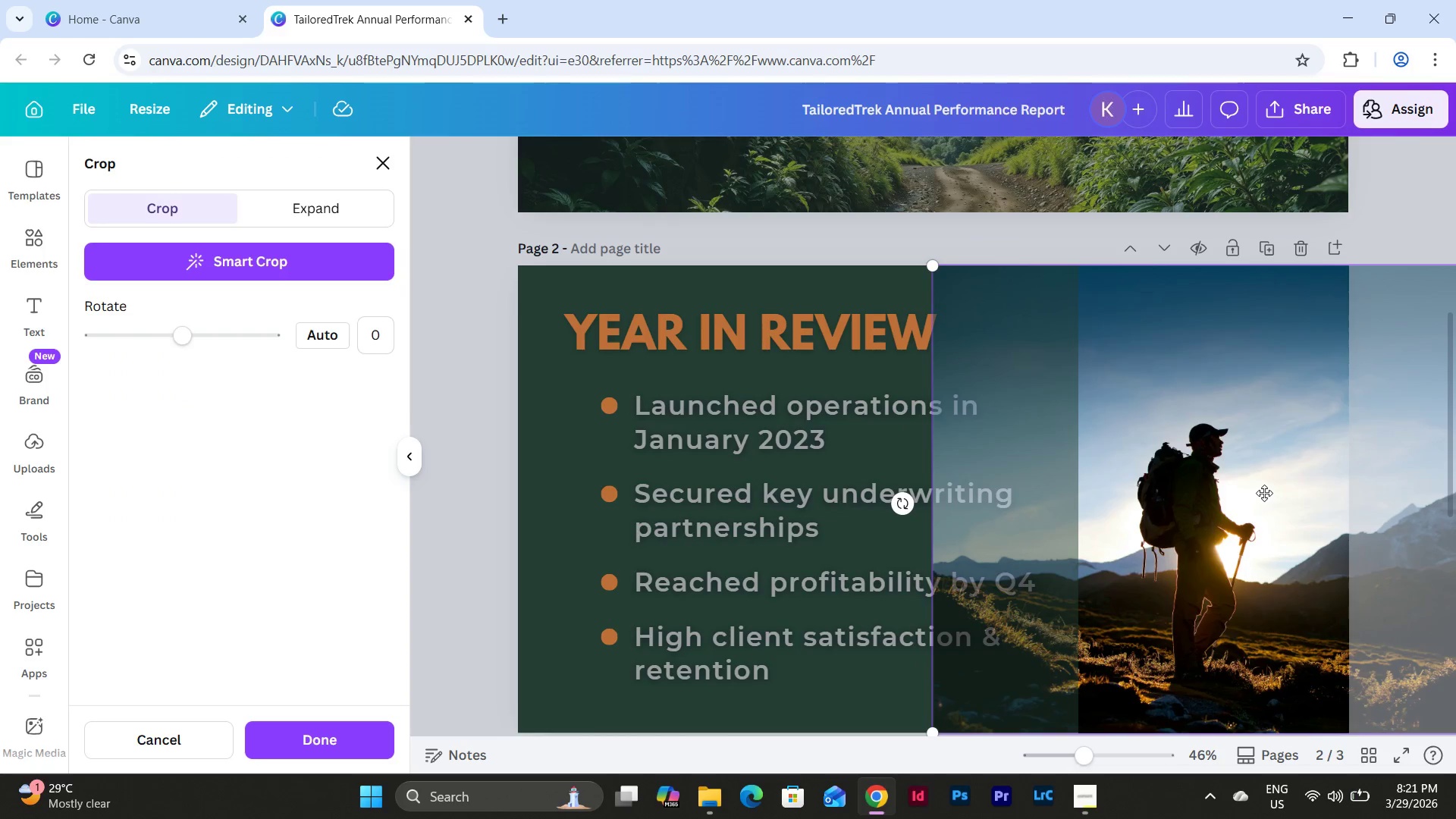 
scroll: coordinate [1263, 492], scroll_direction: down, amount: 2.0
 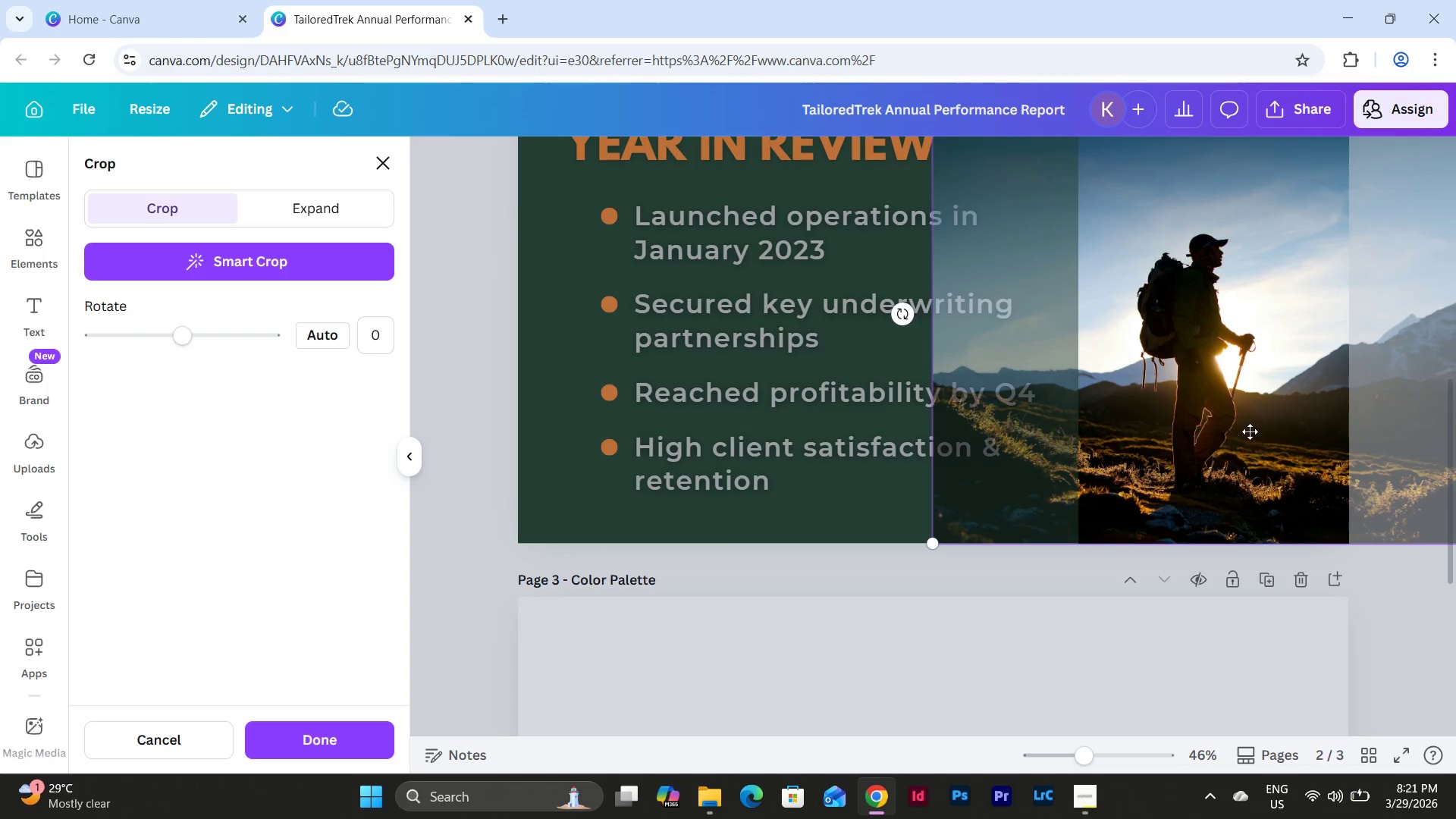 
left_click_drag(start_coordinate=[1246, 421], to_coordinate=[1267, 421])
 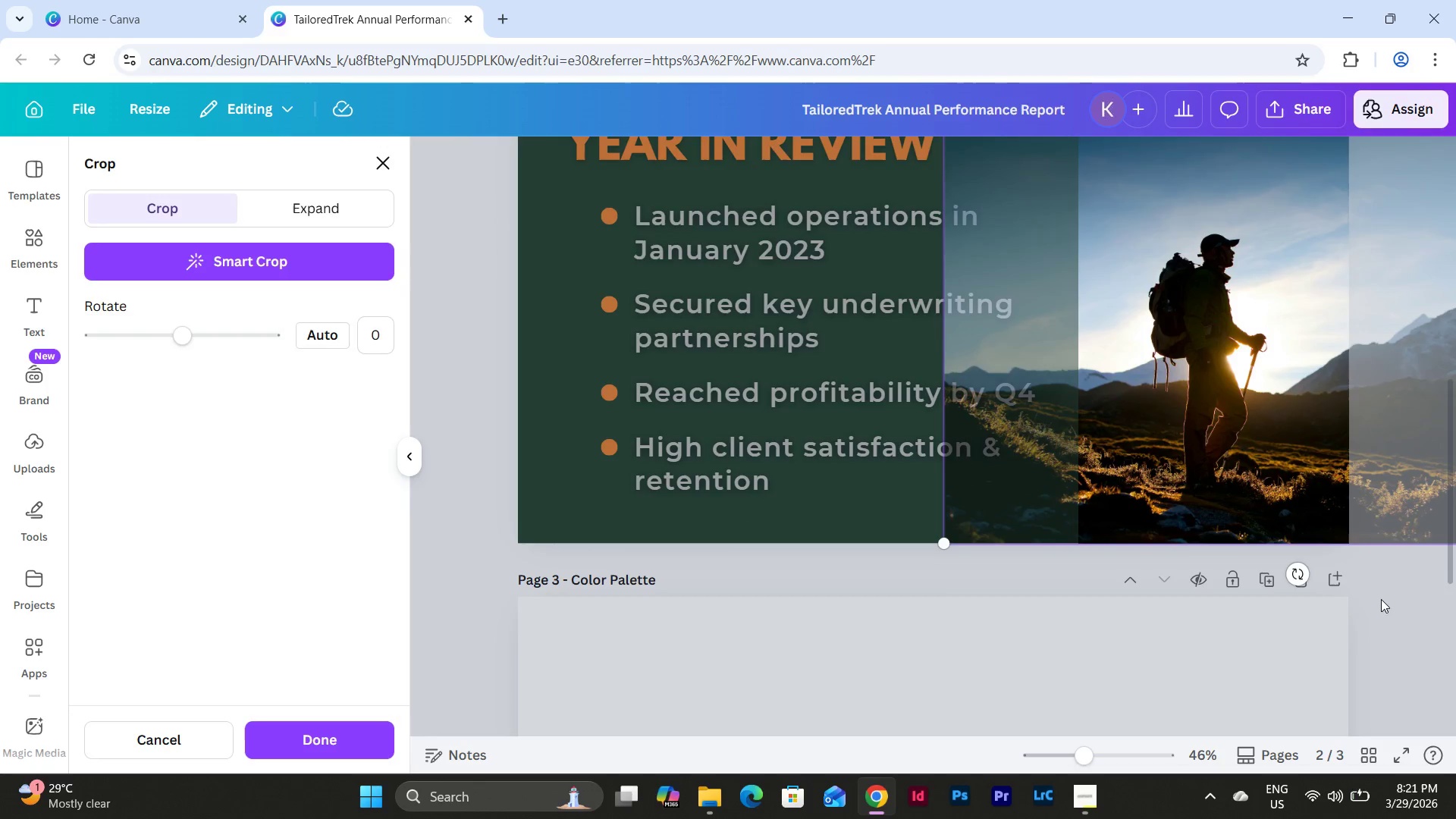 
left_click([1385, 601])
 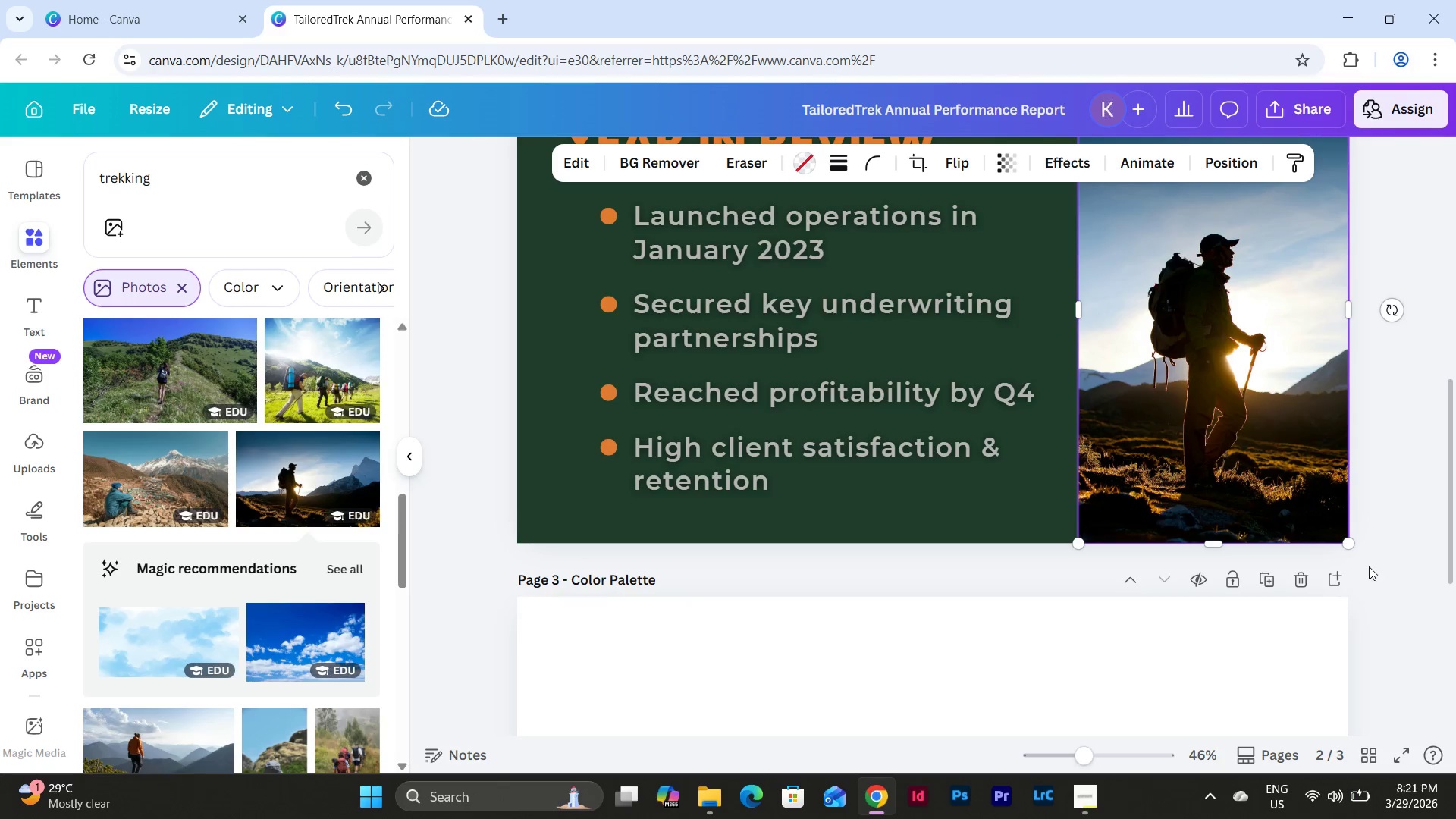 
scroll: coordinate [1360, 549], scroll_direction: up, amount: 2.0
 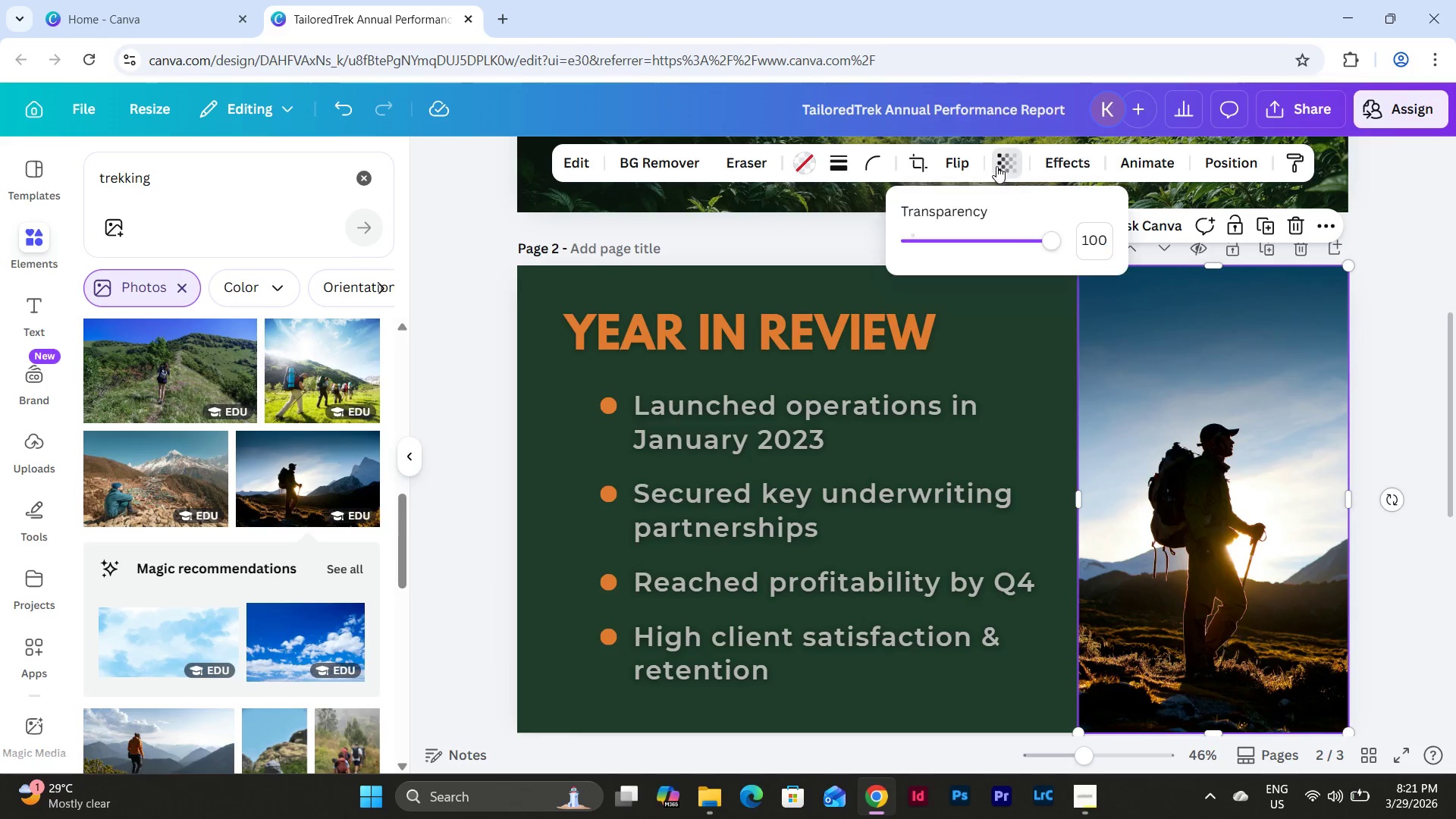 
left_click_drag(start_coordinate=[1047, 234], to_coordinate=[1084, 248])
 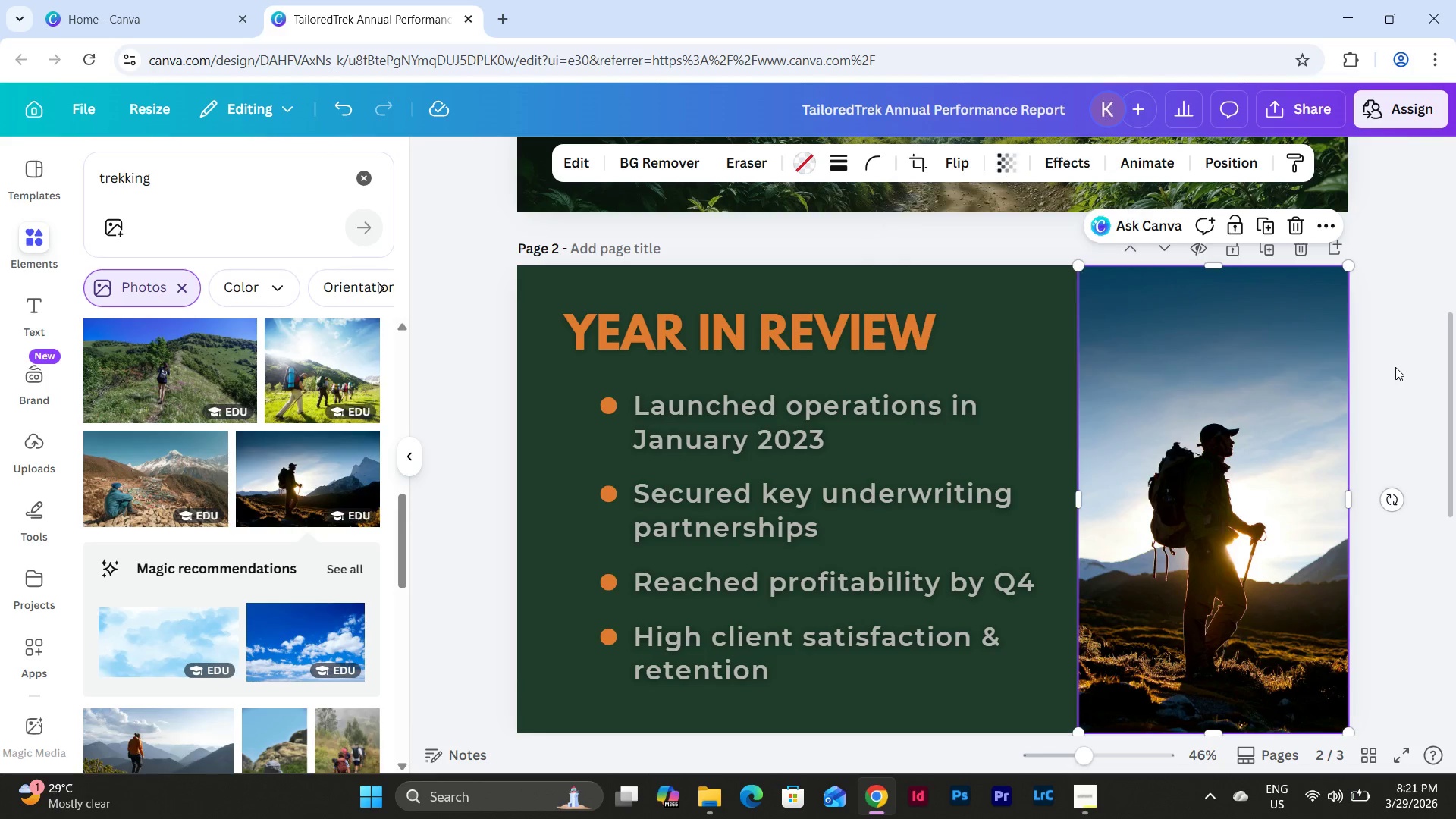 
double_click([1395, 367])
 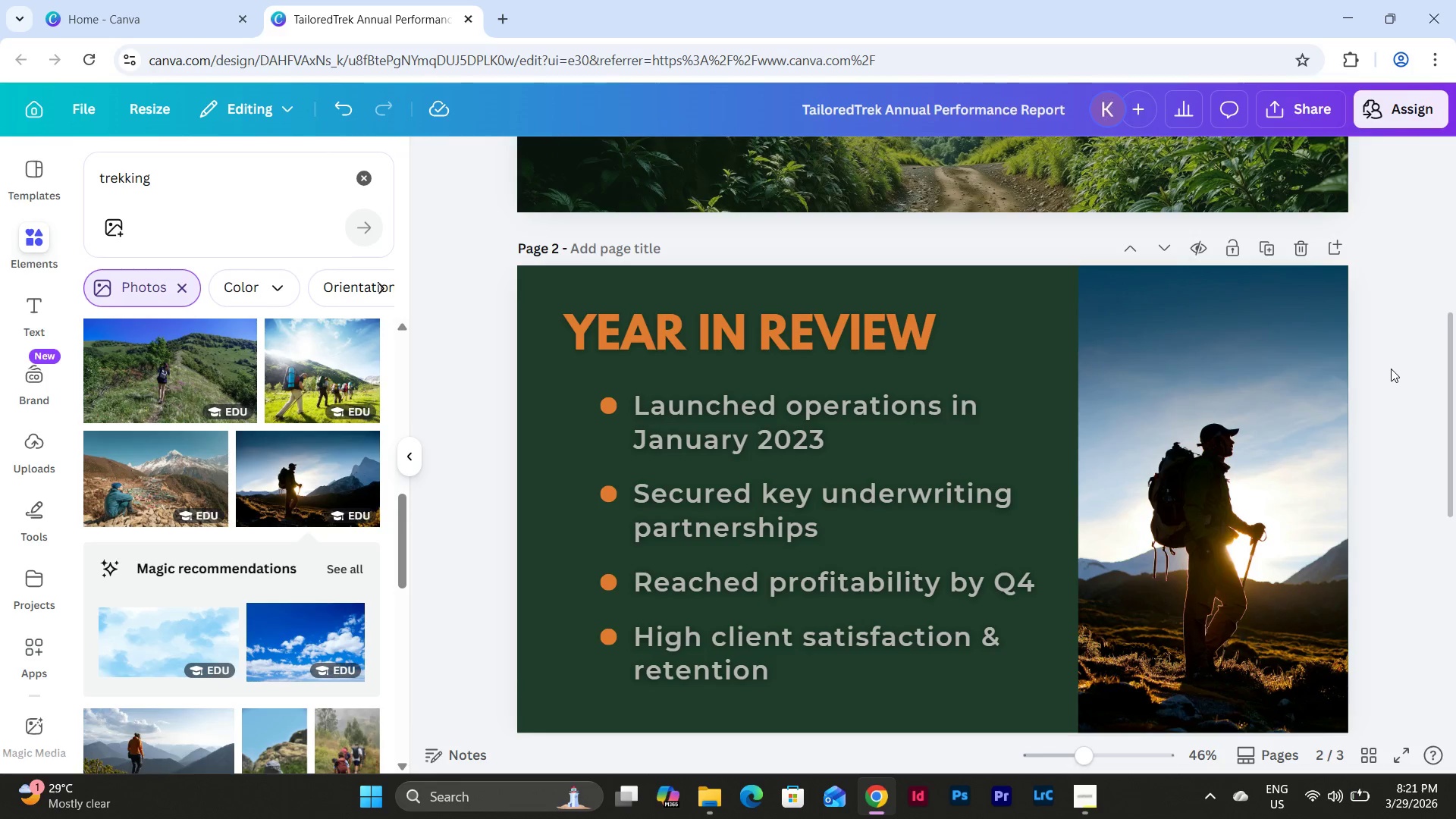 
scroll: coordinate [1391, 369], scroll_direction: down, amount: 1.0
 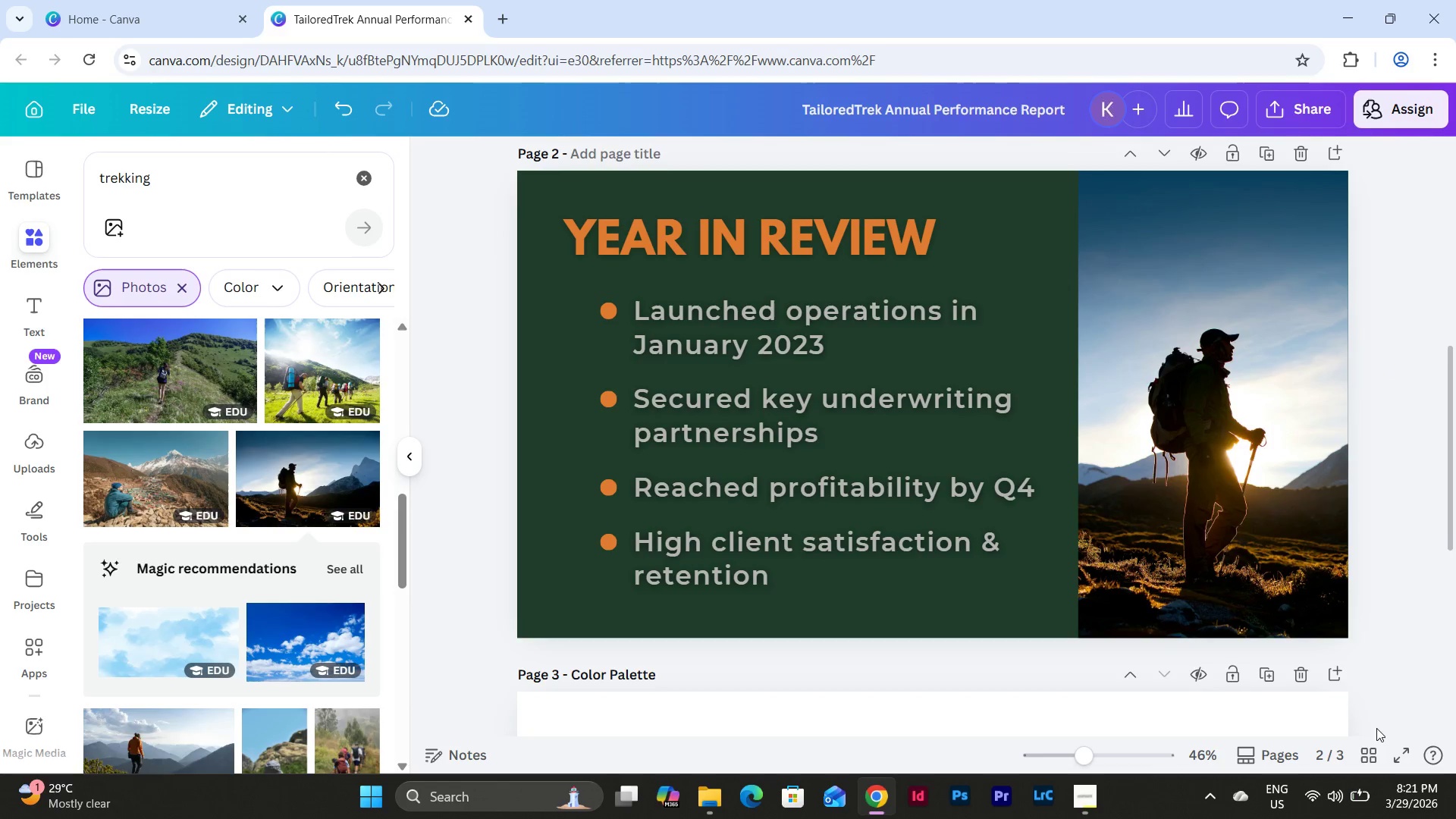 
left_click([1373, 761])
 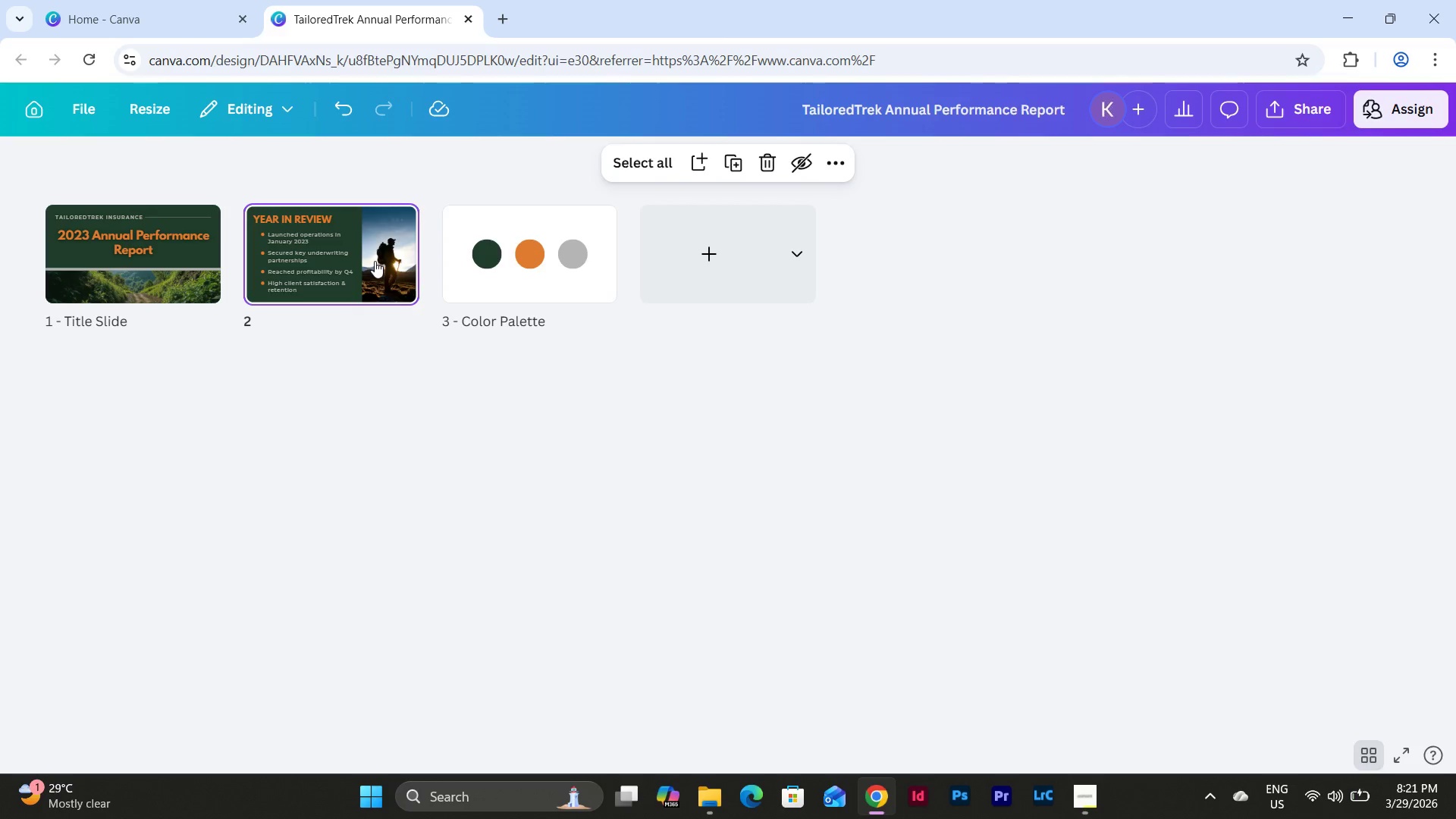 
double_click([375, 261])
 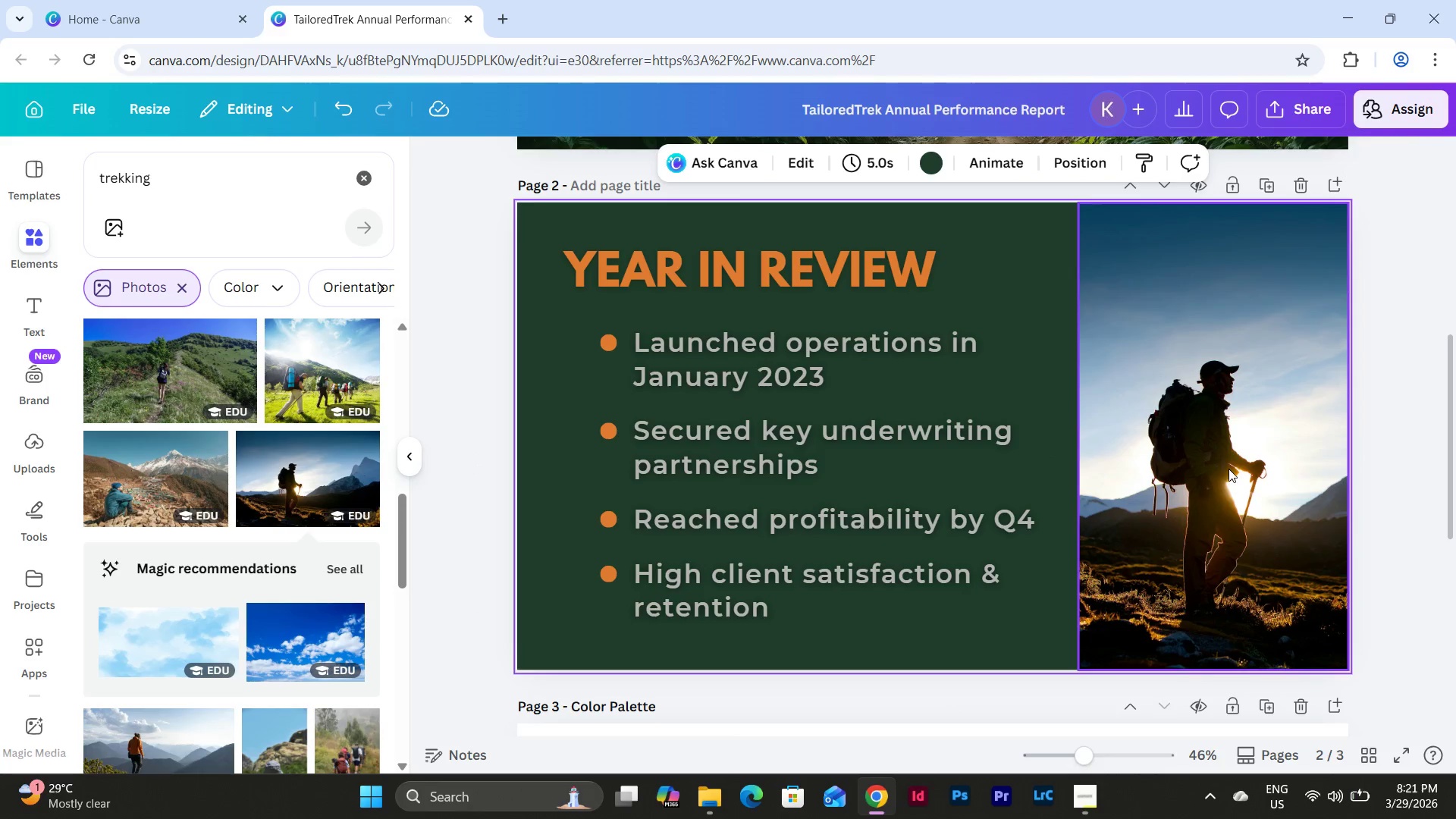 
scroll: coordinate [1227, 460], scroll_direction: up, amount: 4.0
 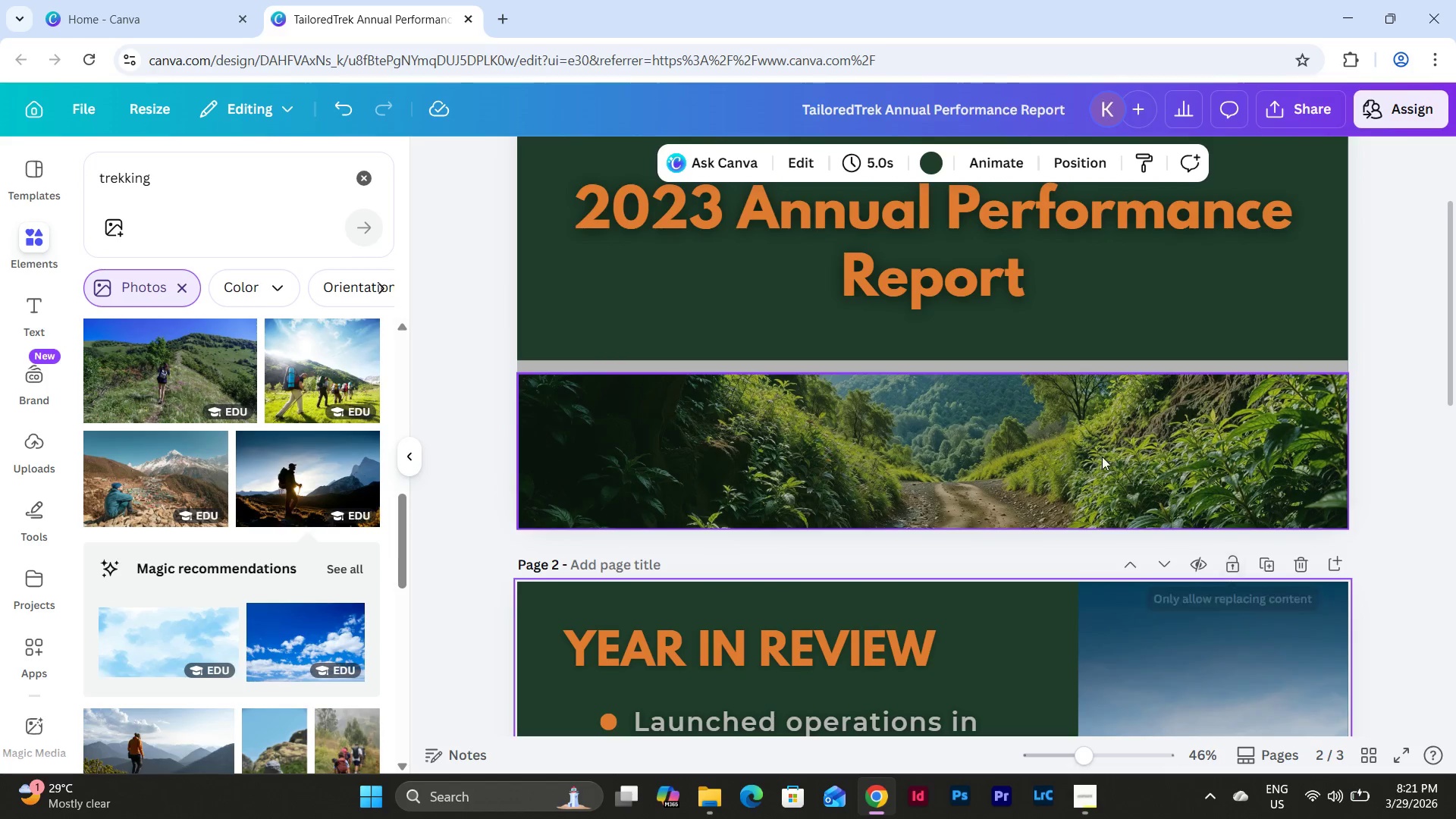 
left_click([1060, 454])
 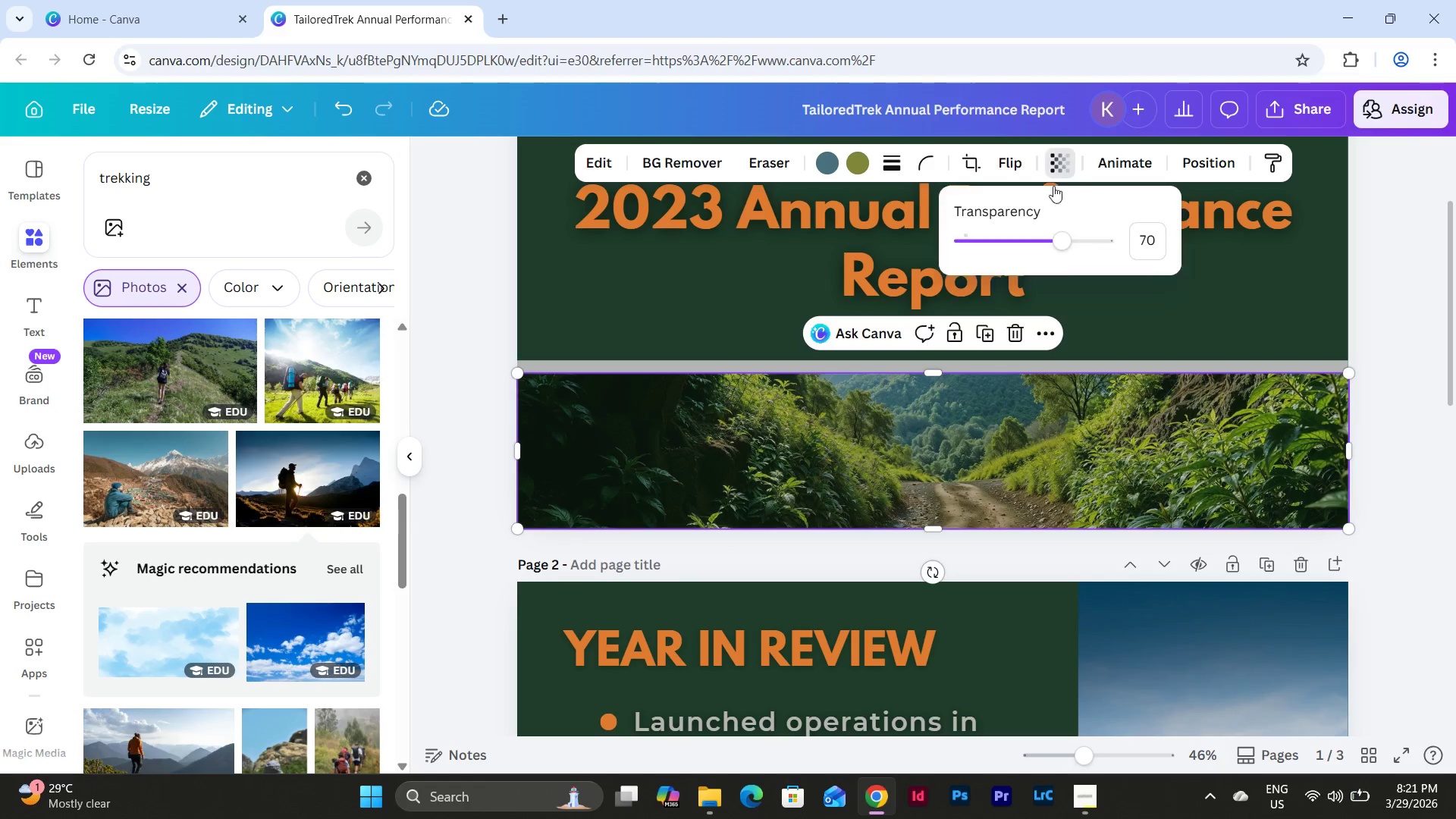 
left_click_drag(start_coordinate=[1058, 237], to_coordinate=[1064, 240])
 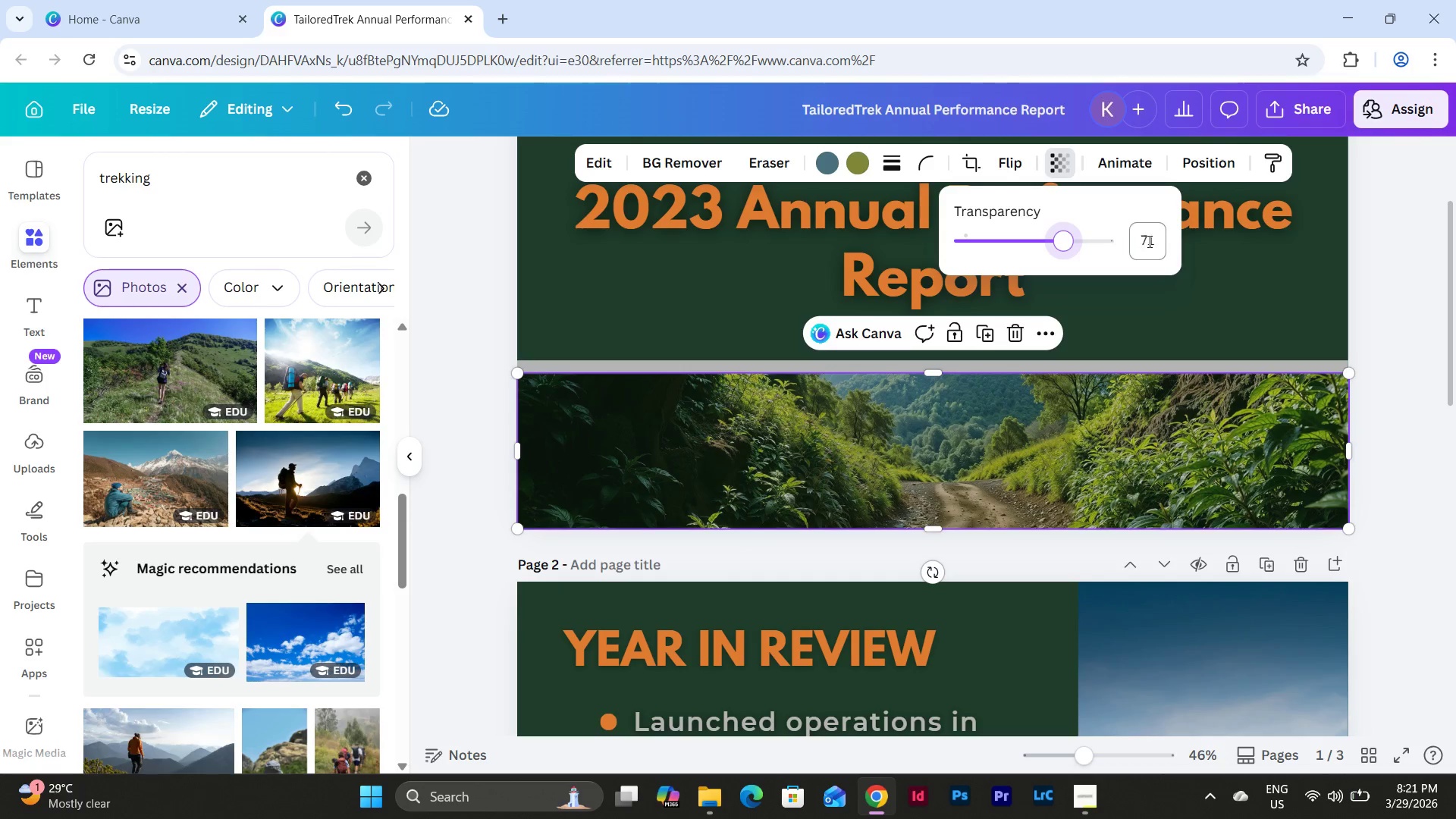 
left_click([1148, 241])
 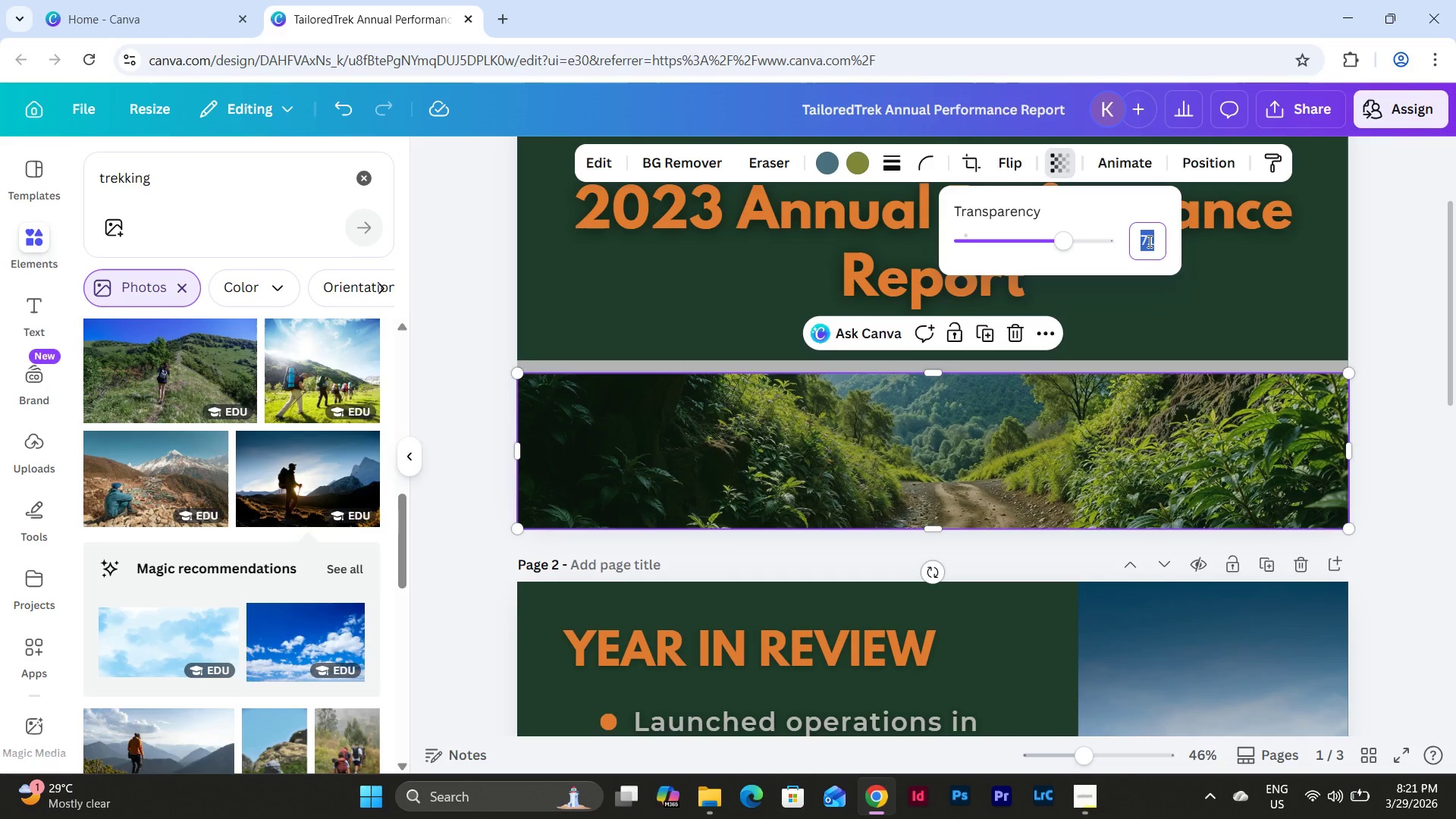 
key(Numpad7)
 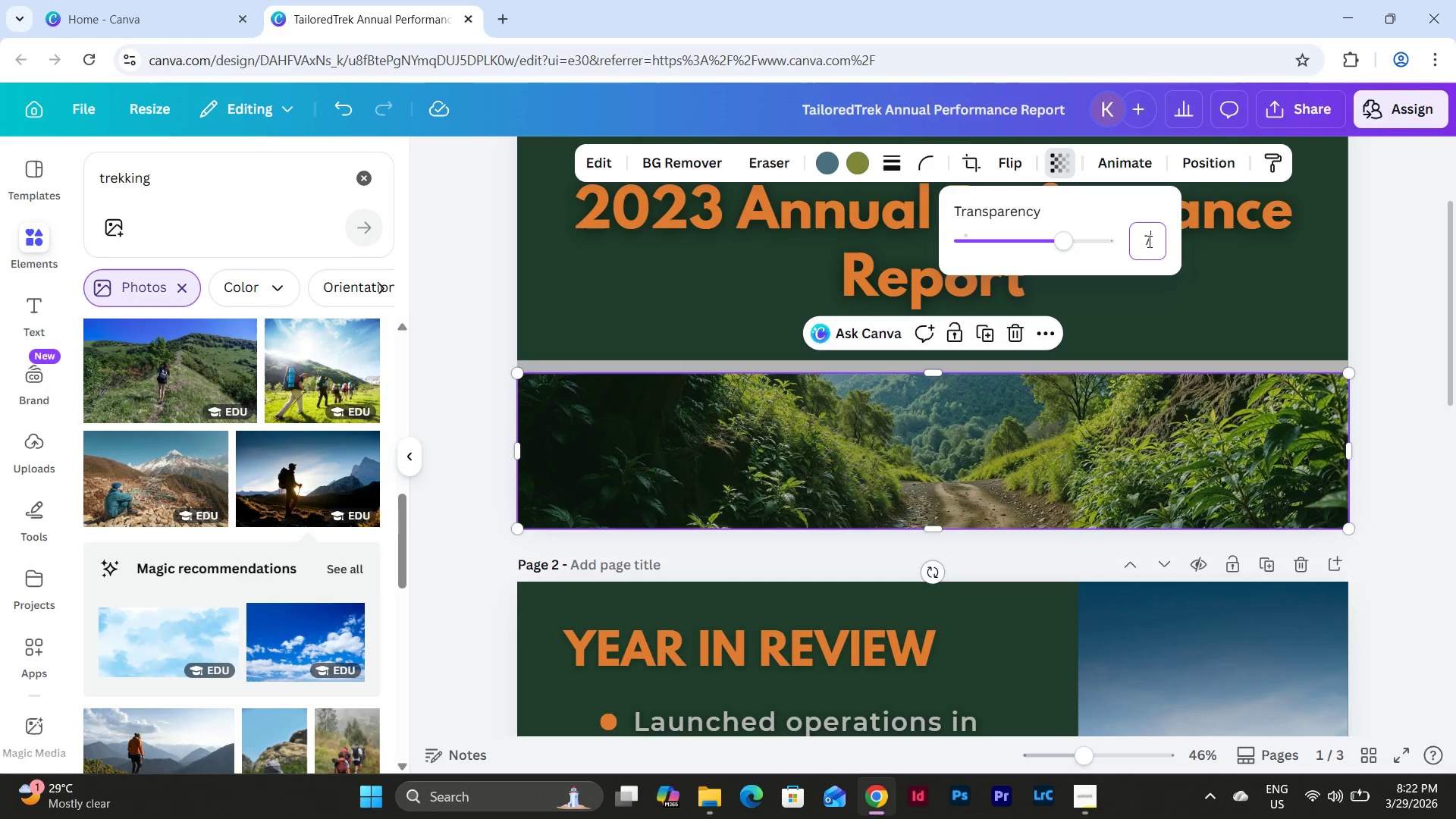 
key(Numpad0)
 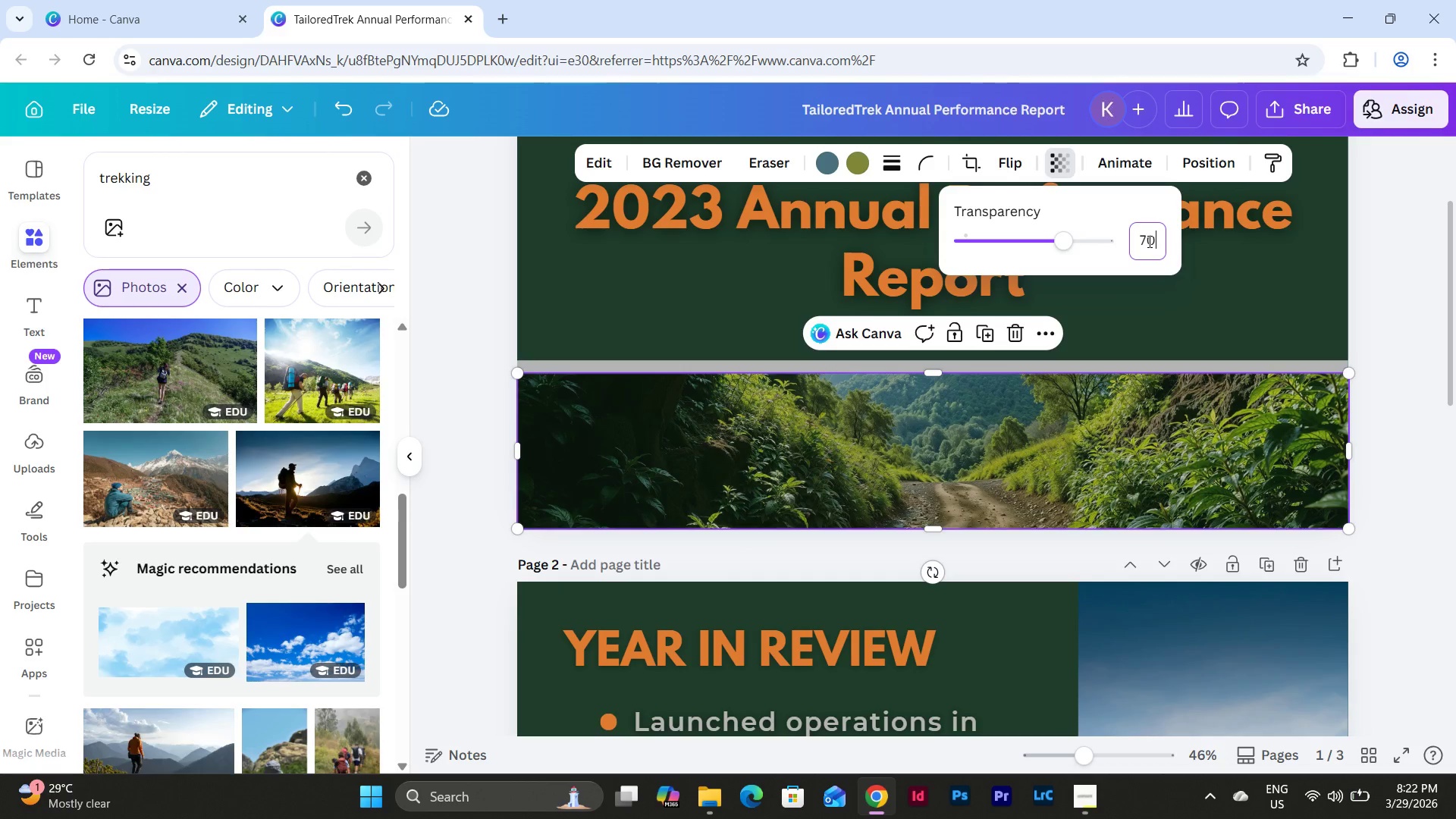 
key(NumpadEnter)
 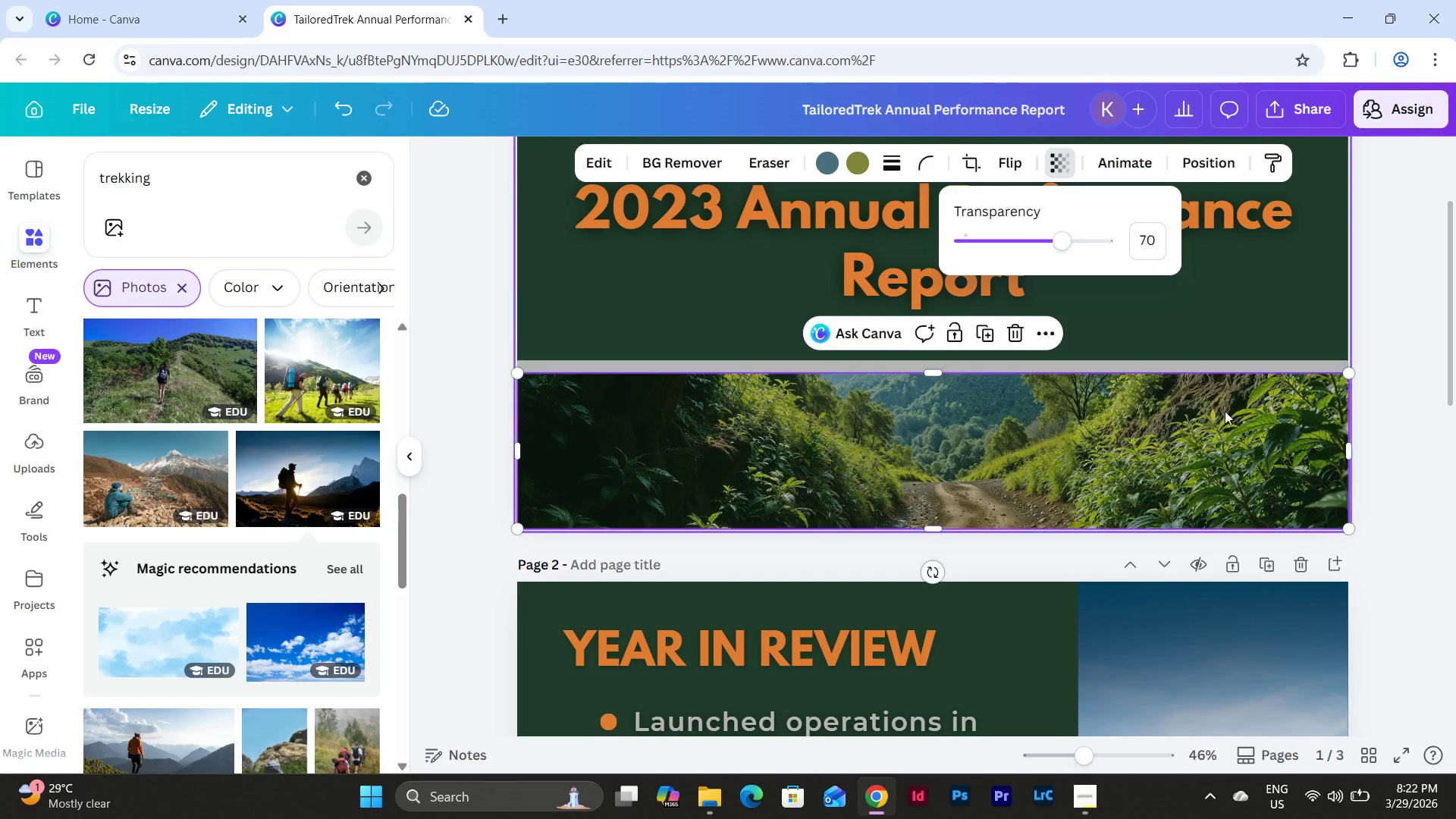 
scroll: coordinate [1214, 444], scroll_direction: up, amount: 3.0
 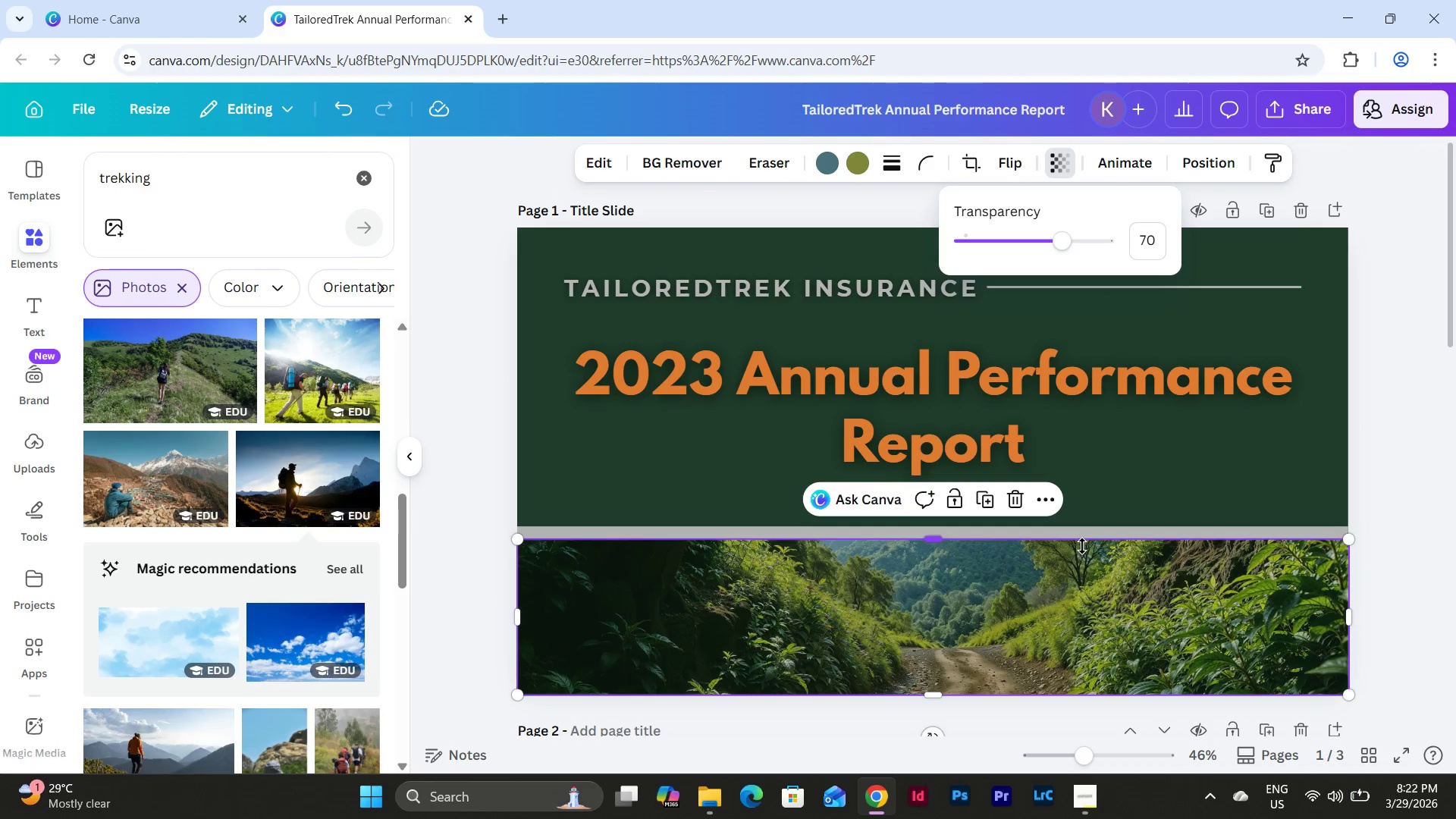 
scroll: coordinate [1081, 537], scroll_direction: down, amount: 3.0
 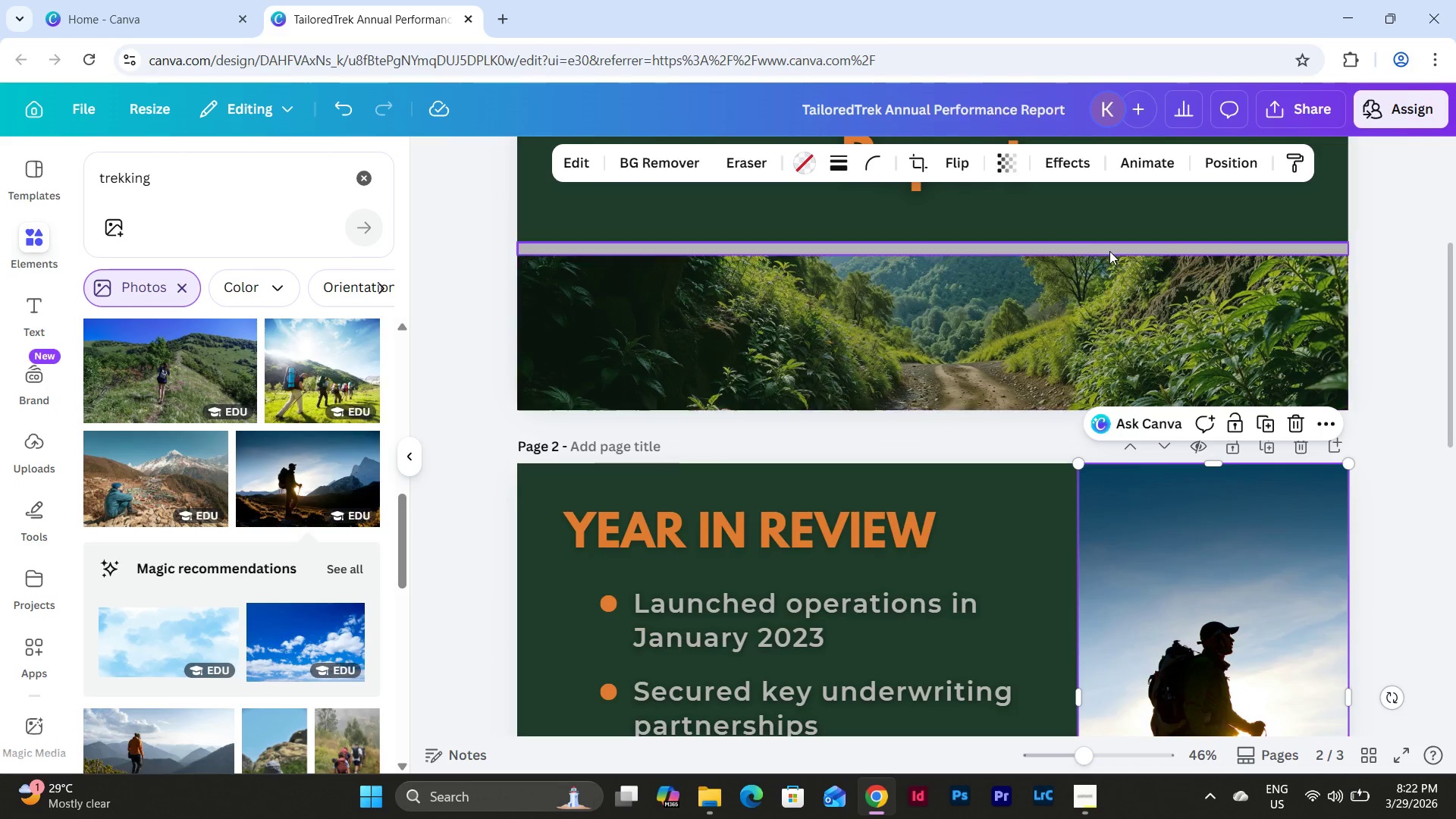 
left_click([997, 162])
 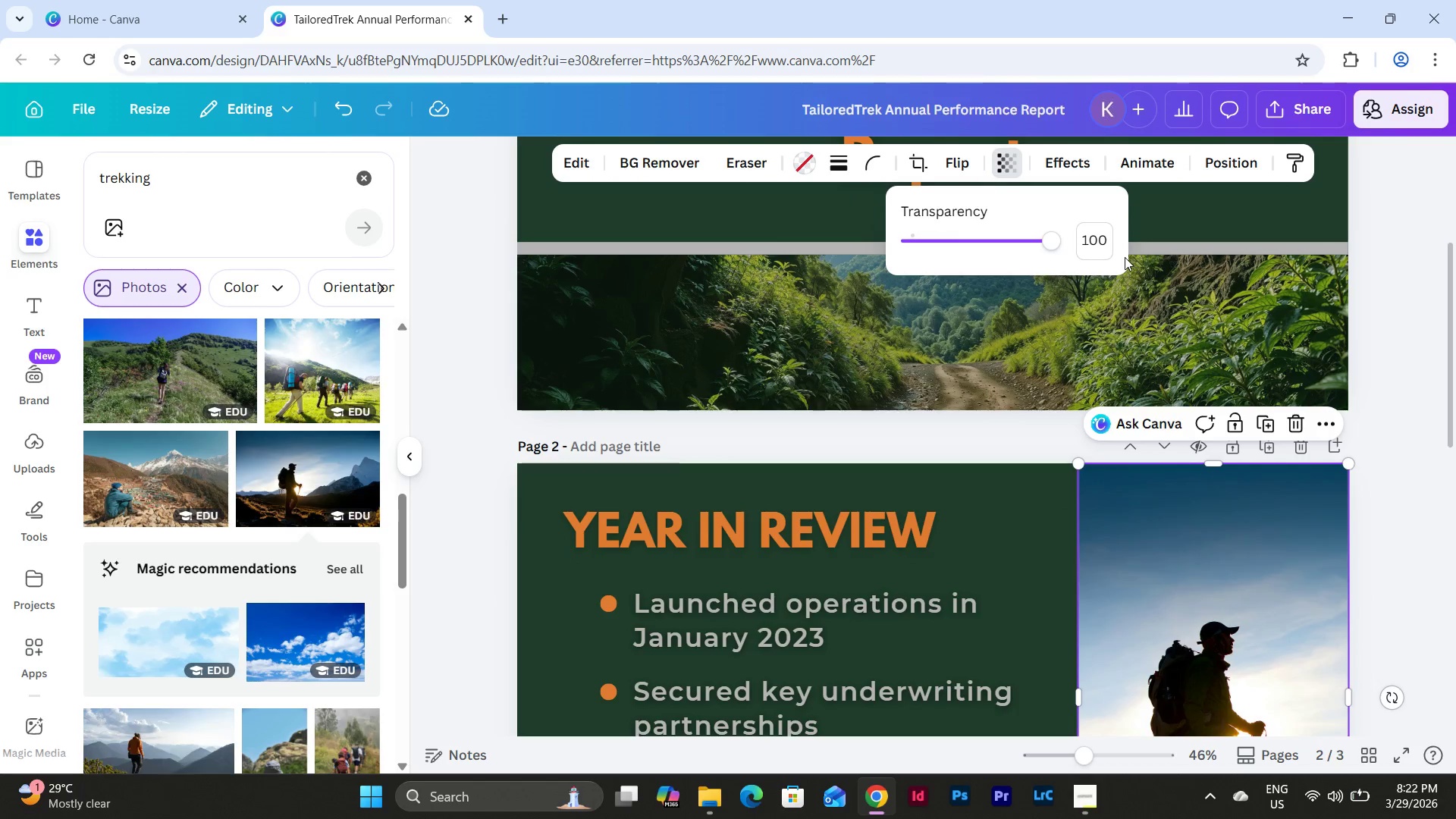 
left_click([1107, 239])
 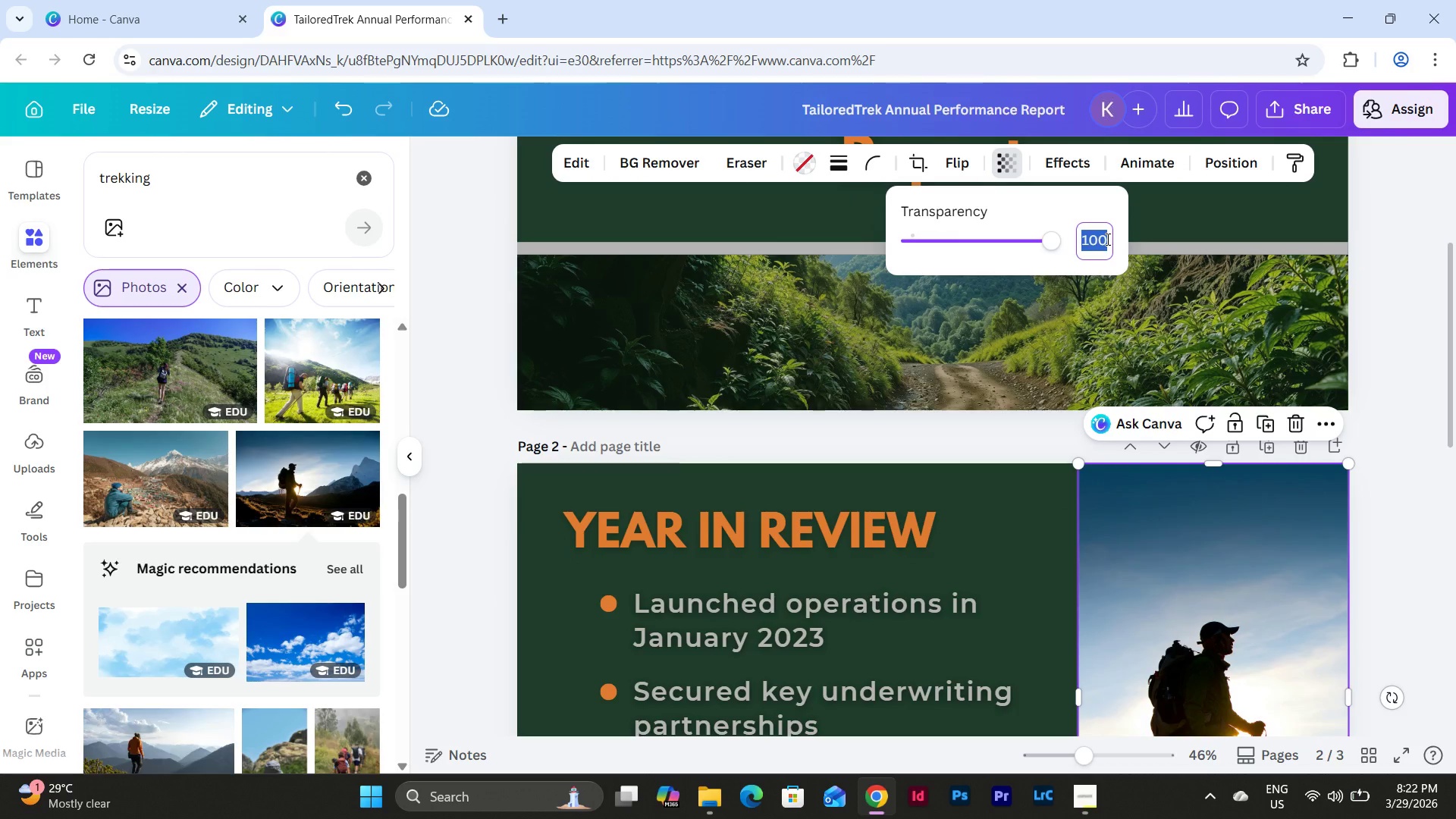 
key(Numpad7)
 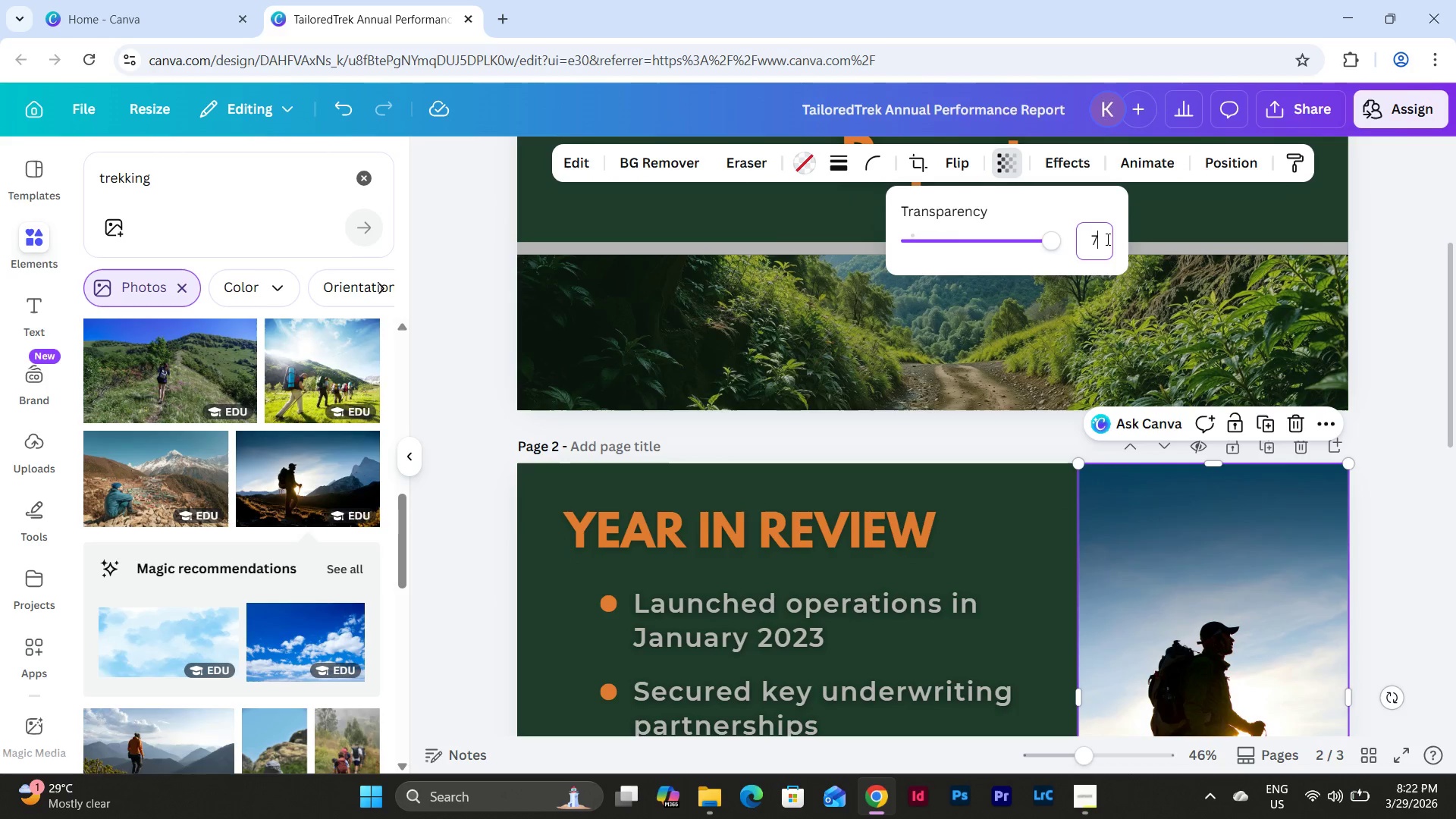 
key(Numpad0)
 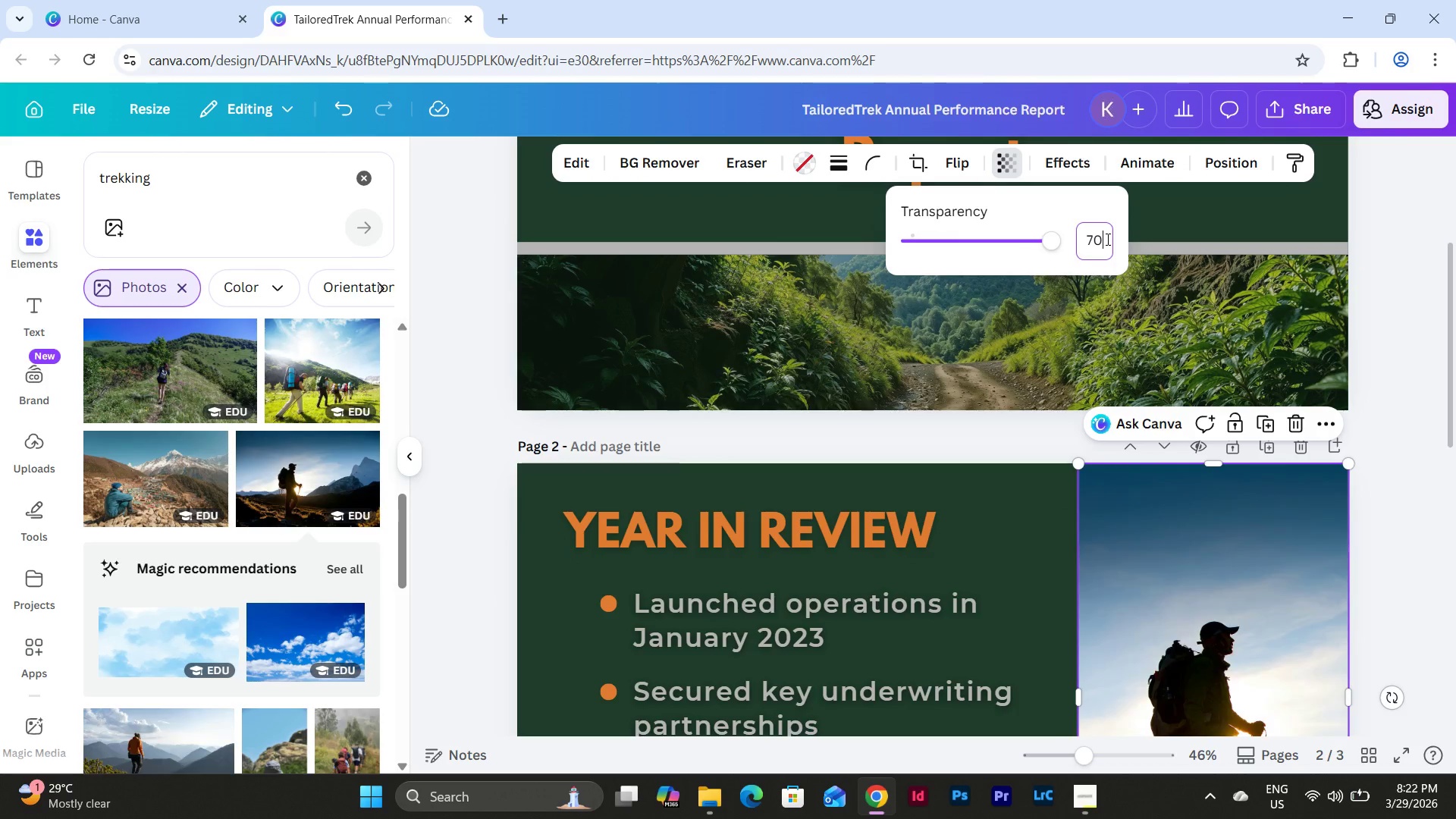 
key(NumpadEnter)
 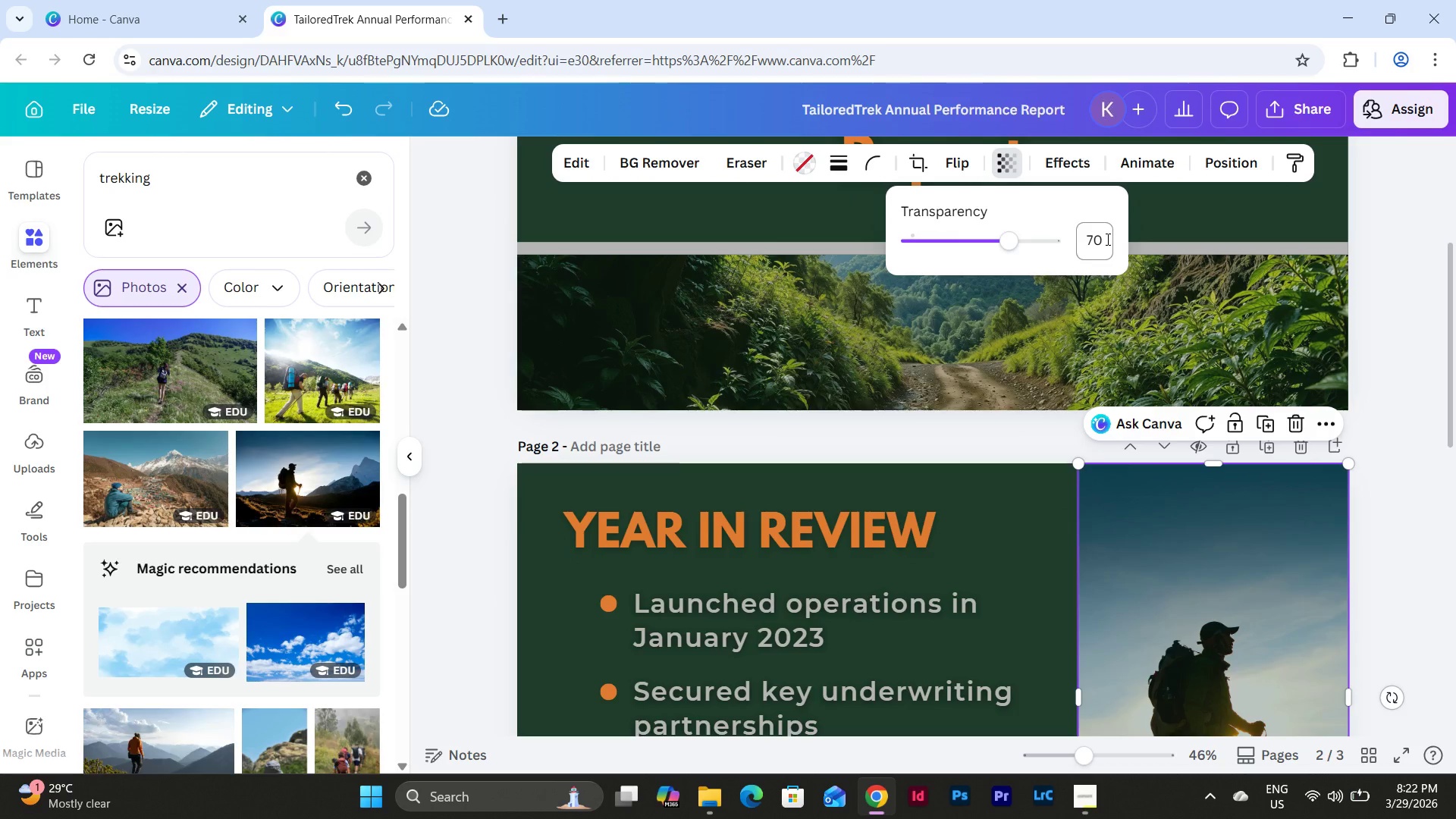 
scroll: coordinate [1106, 239], scroll_direction: down, amount: 4.0
 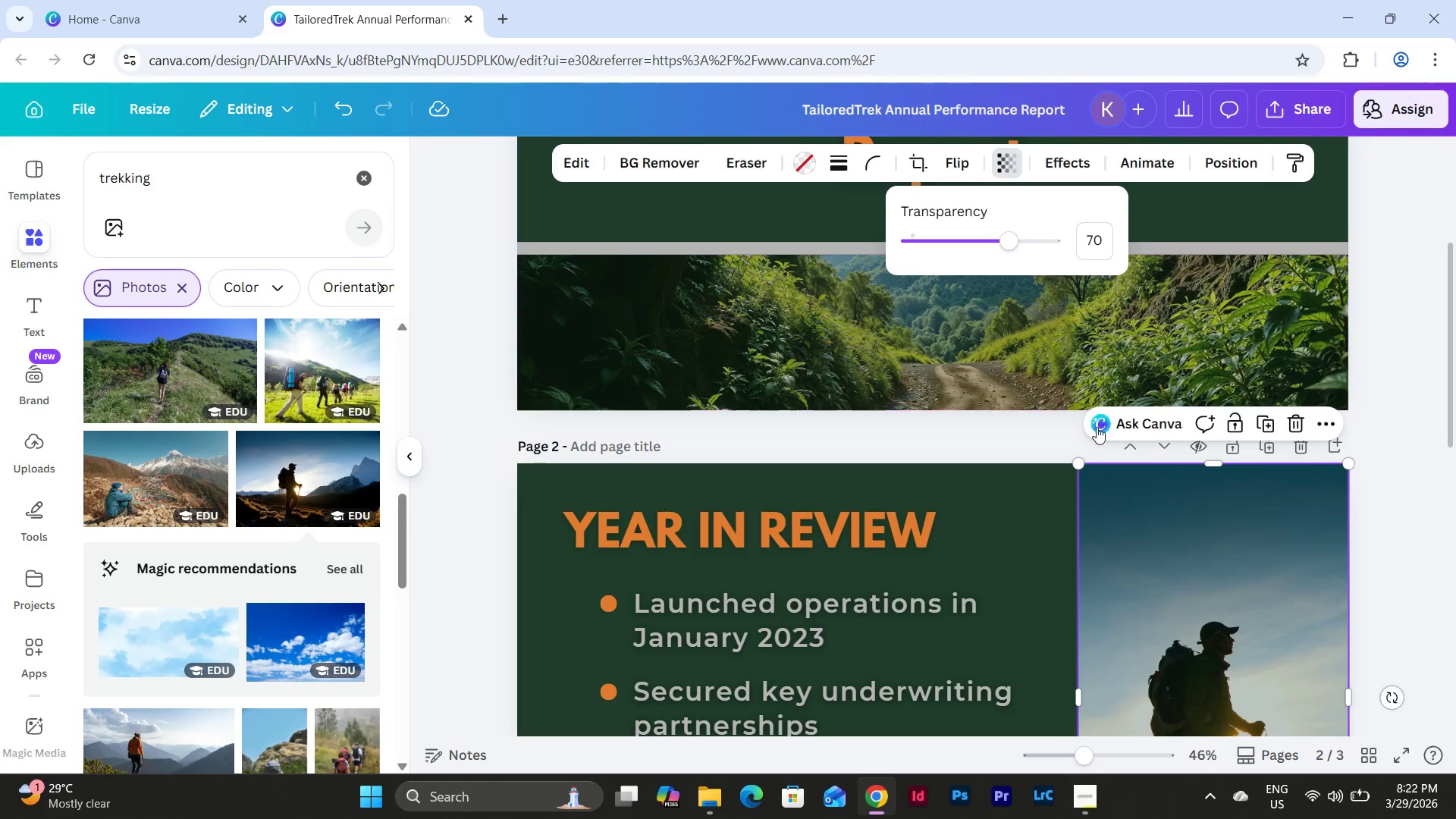 
scroll: coordinate [1259, 428], scroll_direction: none, amount: 0.0
 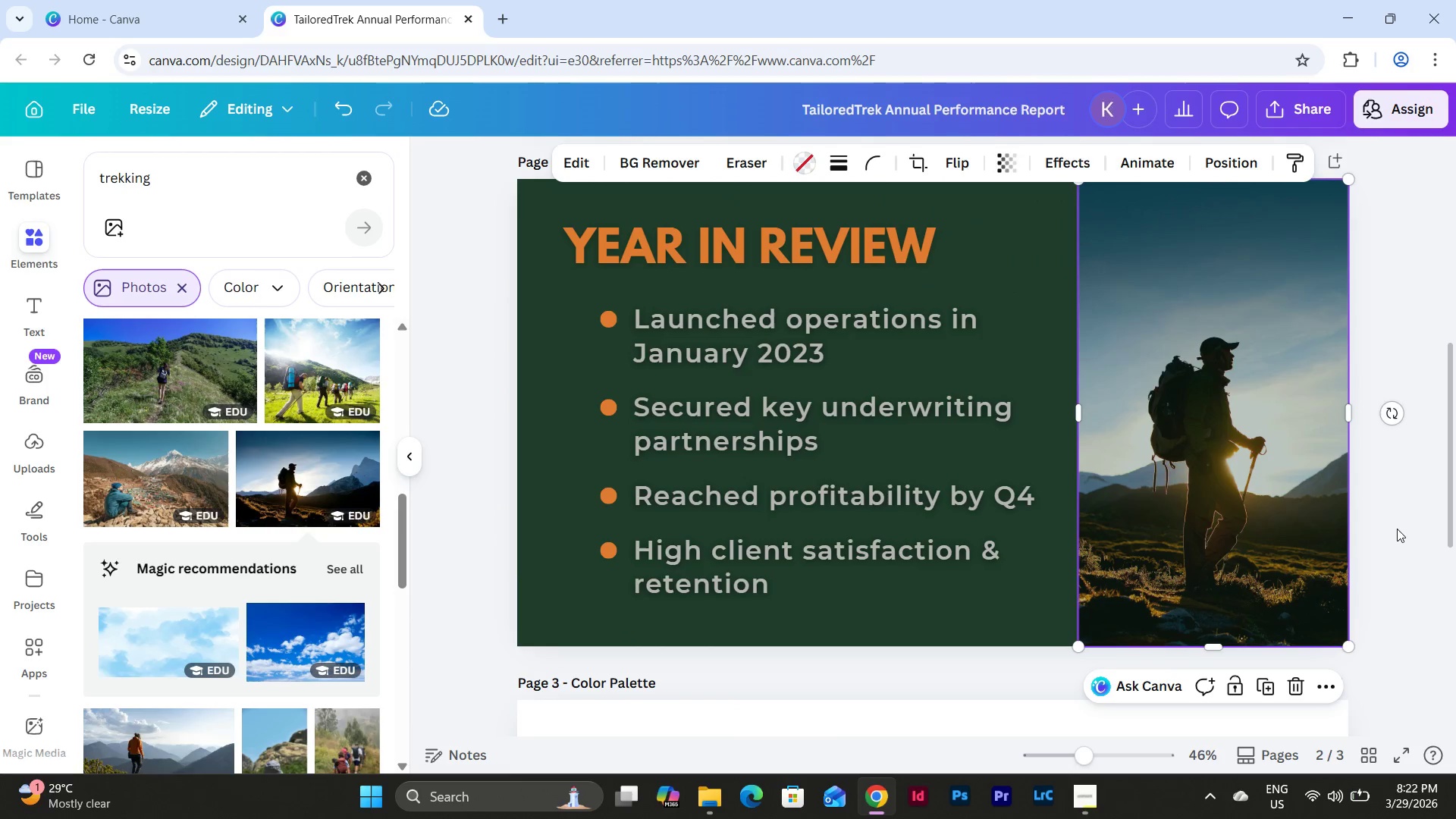 
double_click([1397, 528])
 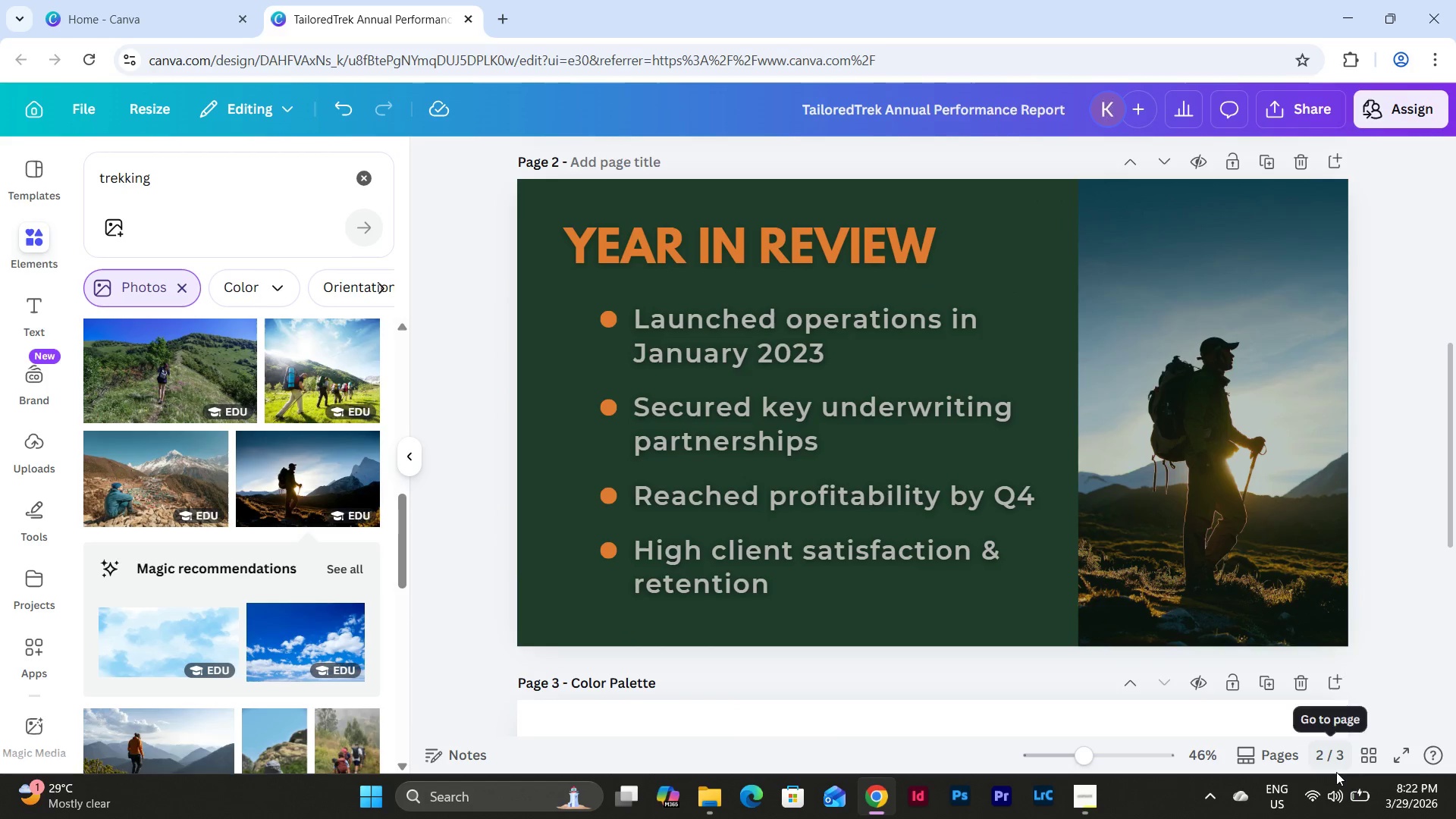 
left_click([1373, 745])
 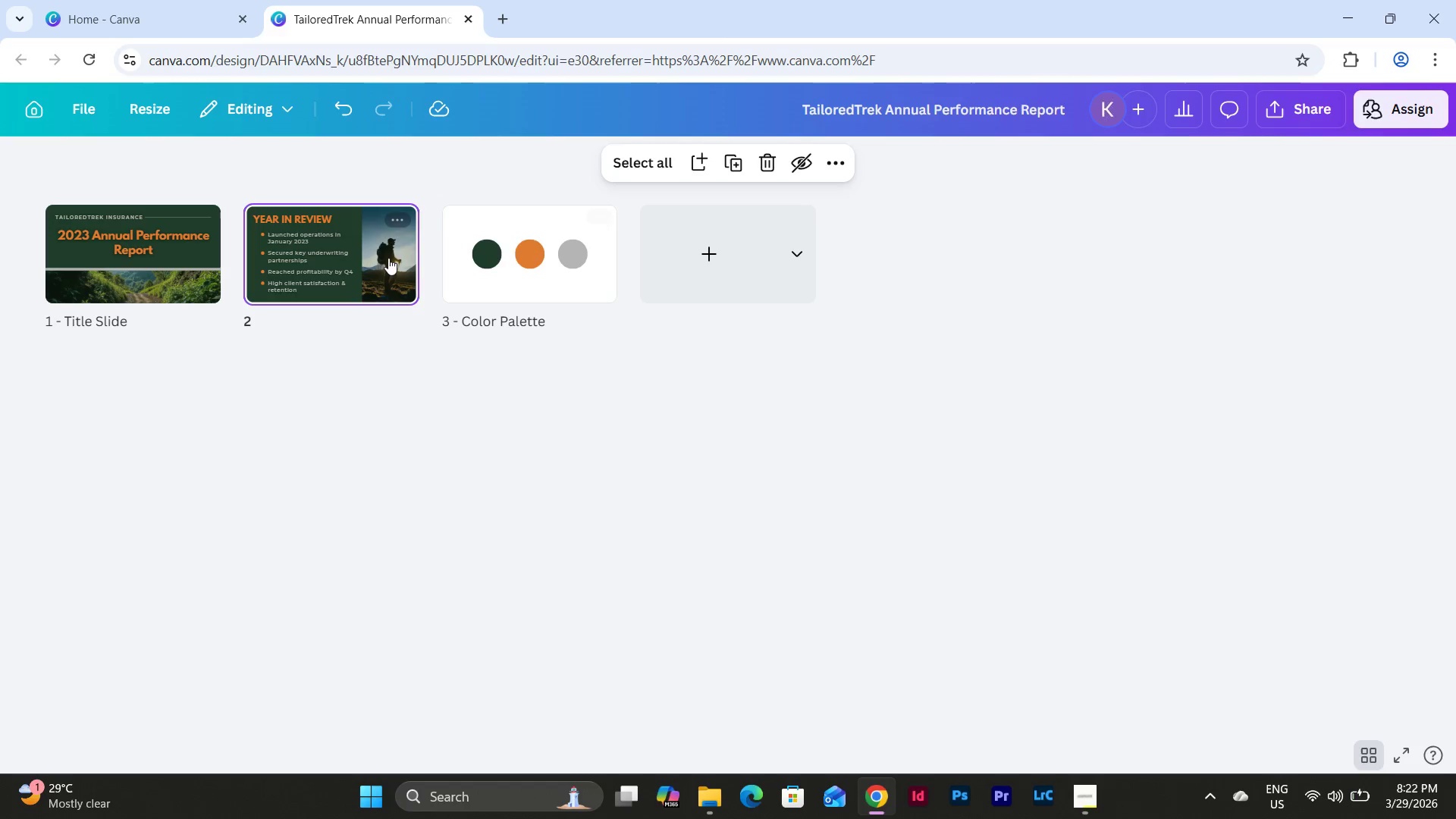 
double_click([387, 256])
 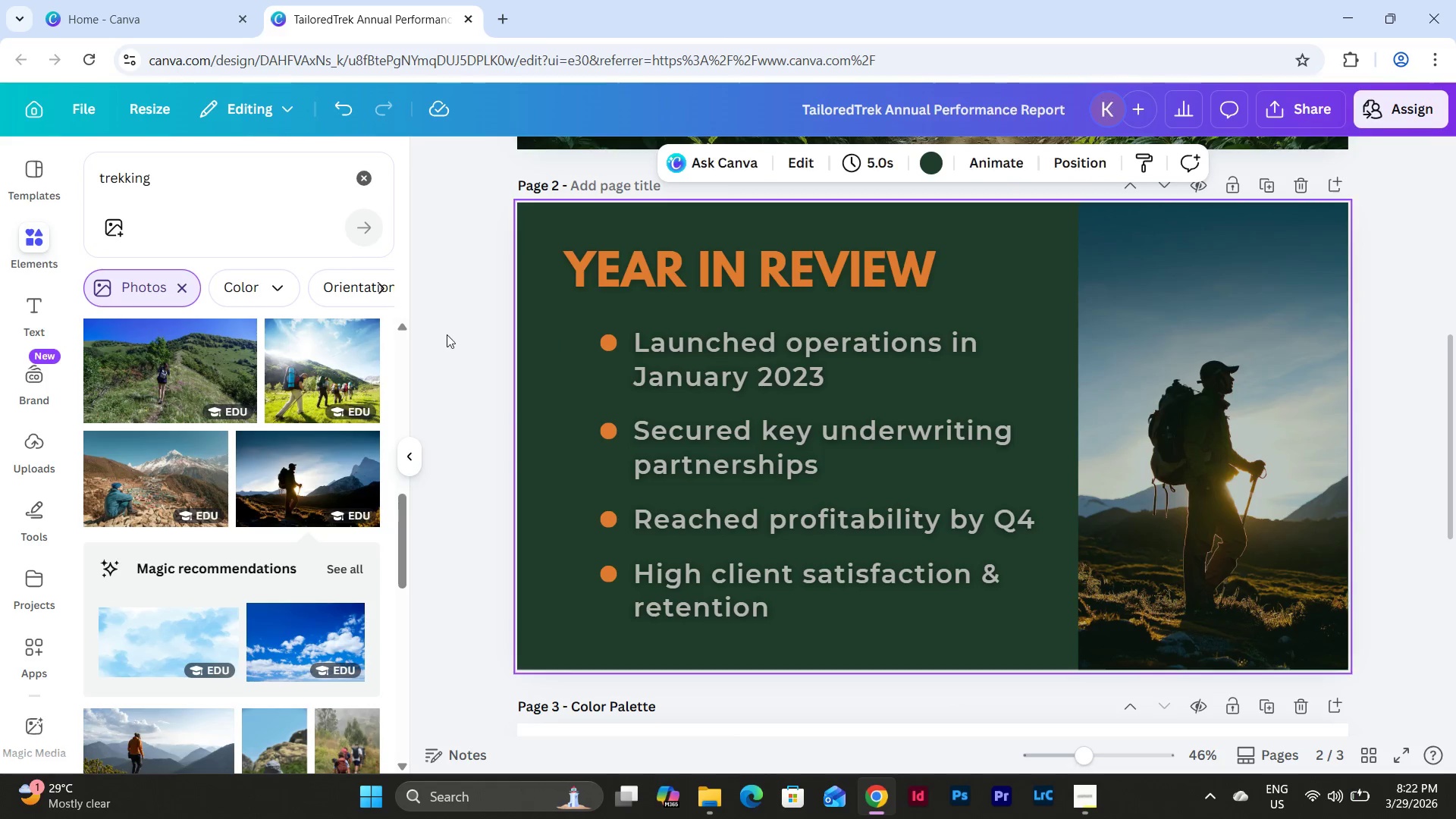 
scroll: coordinate [446, 334], scroll_direction: up, amount: 2.0
 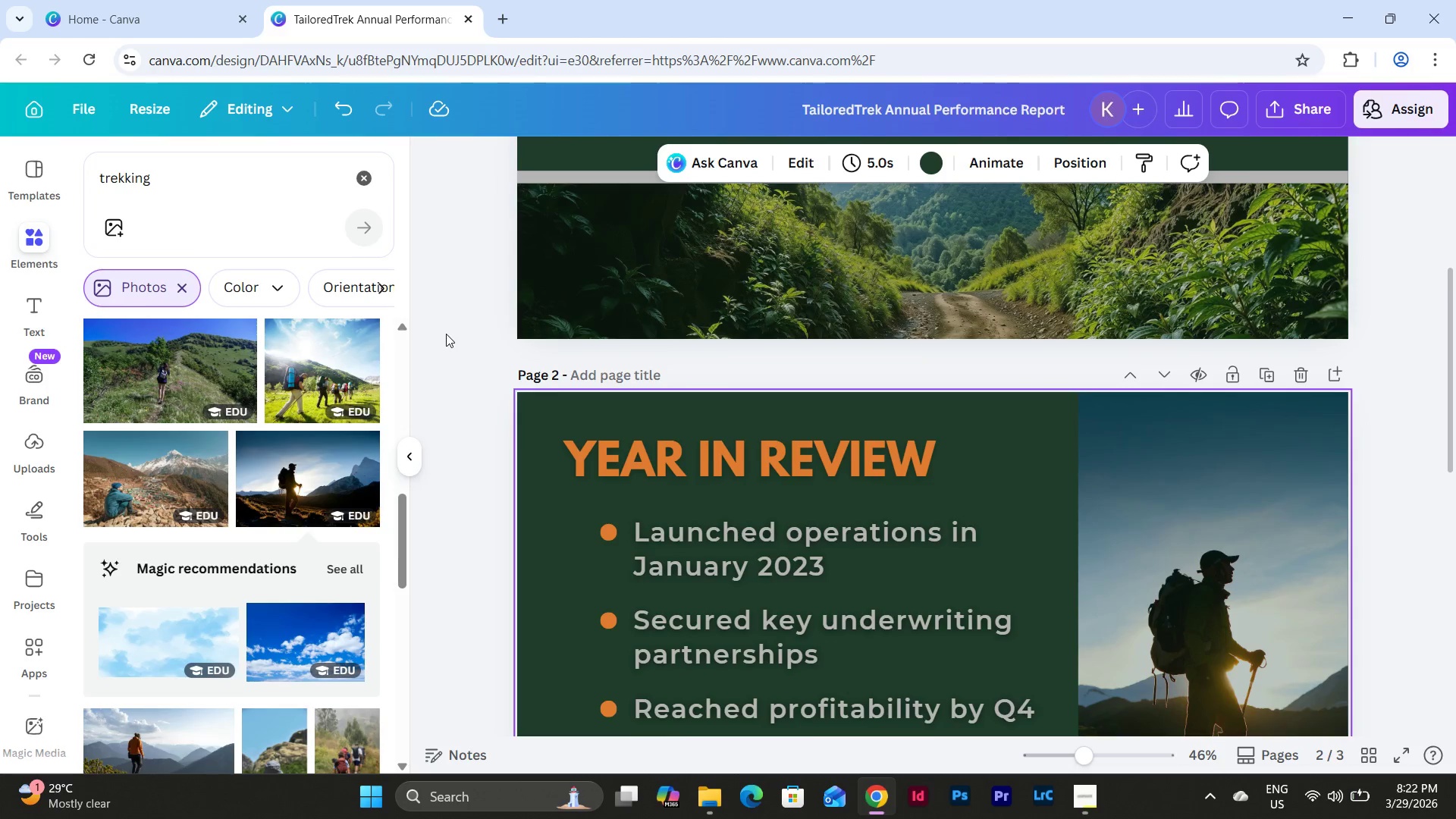 
scroll: coordinate [446, 334], scroll_direction: down, amount: 2.0
 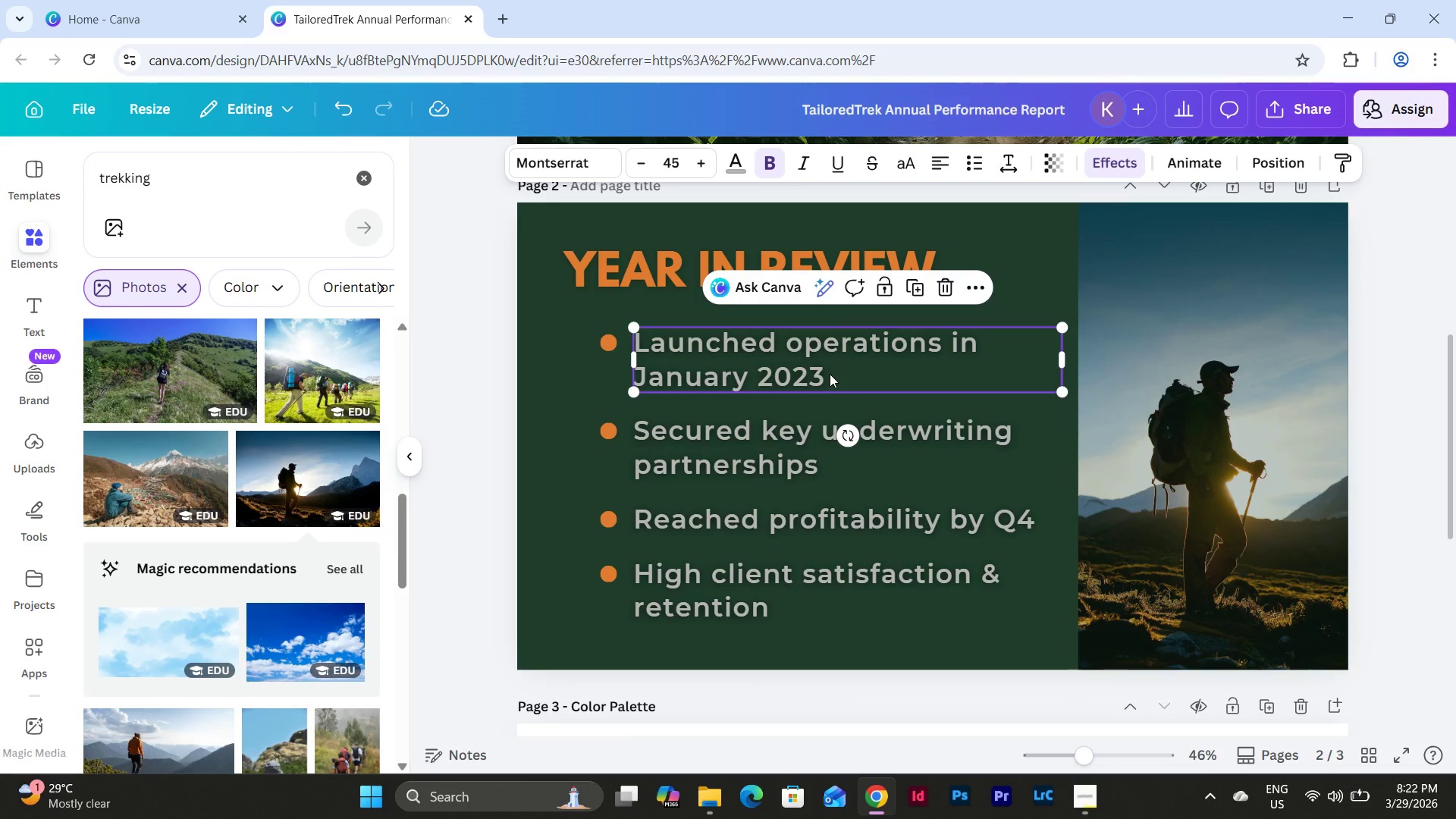 
left_click([499, 485])
 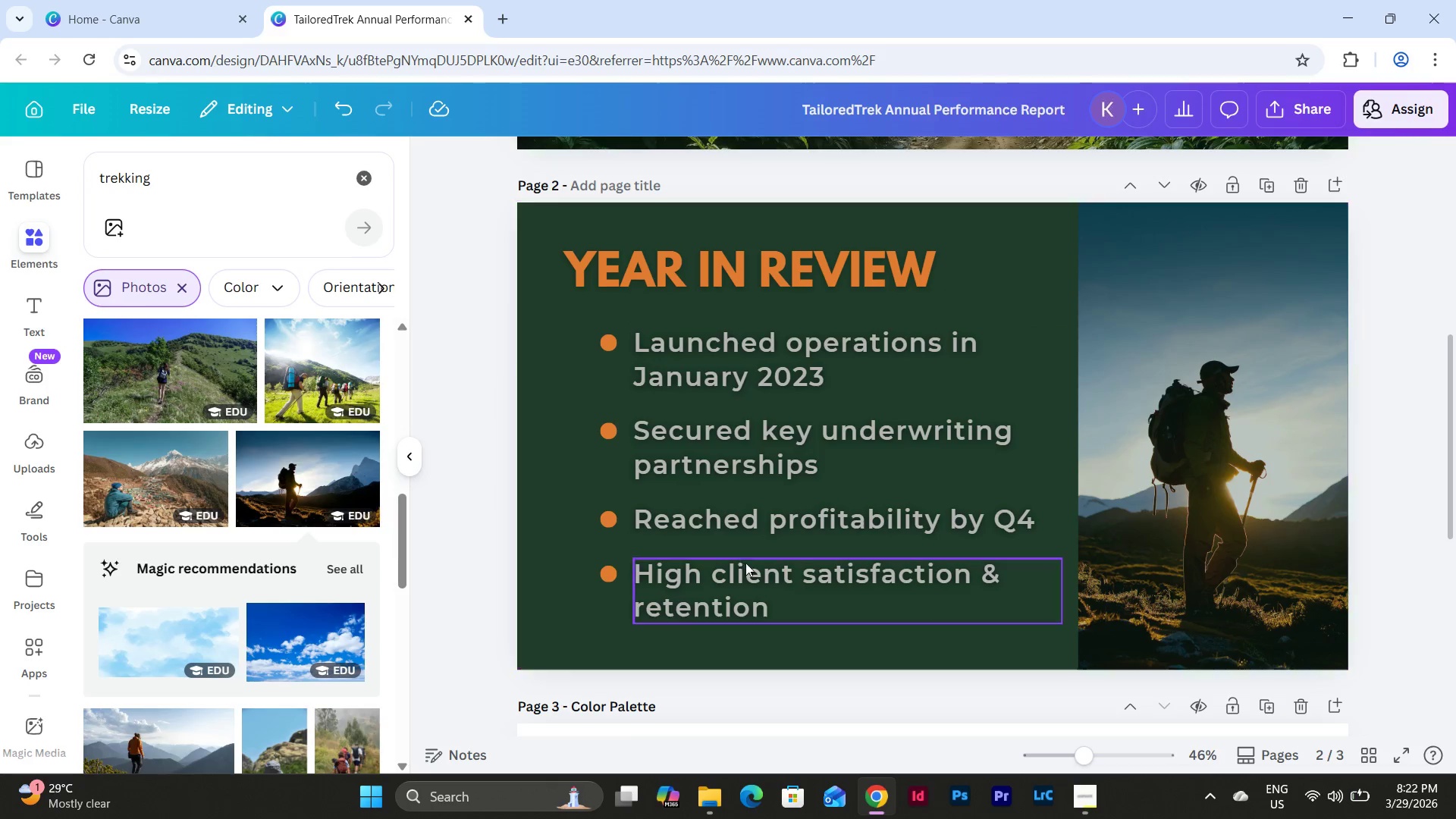 
left_click([746, 585])
 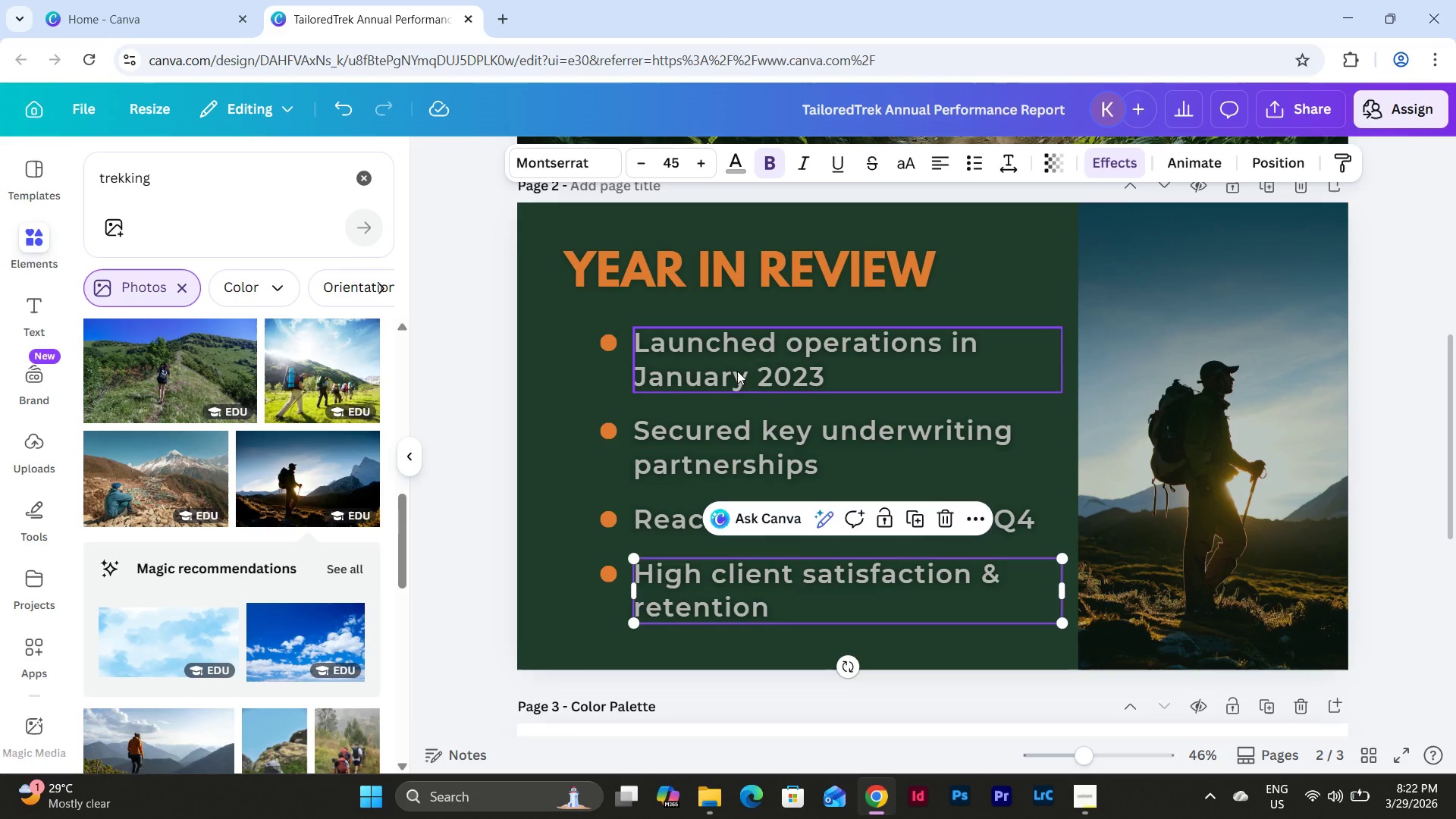 
left_click([737, 369])
 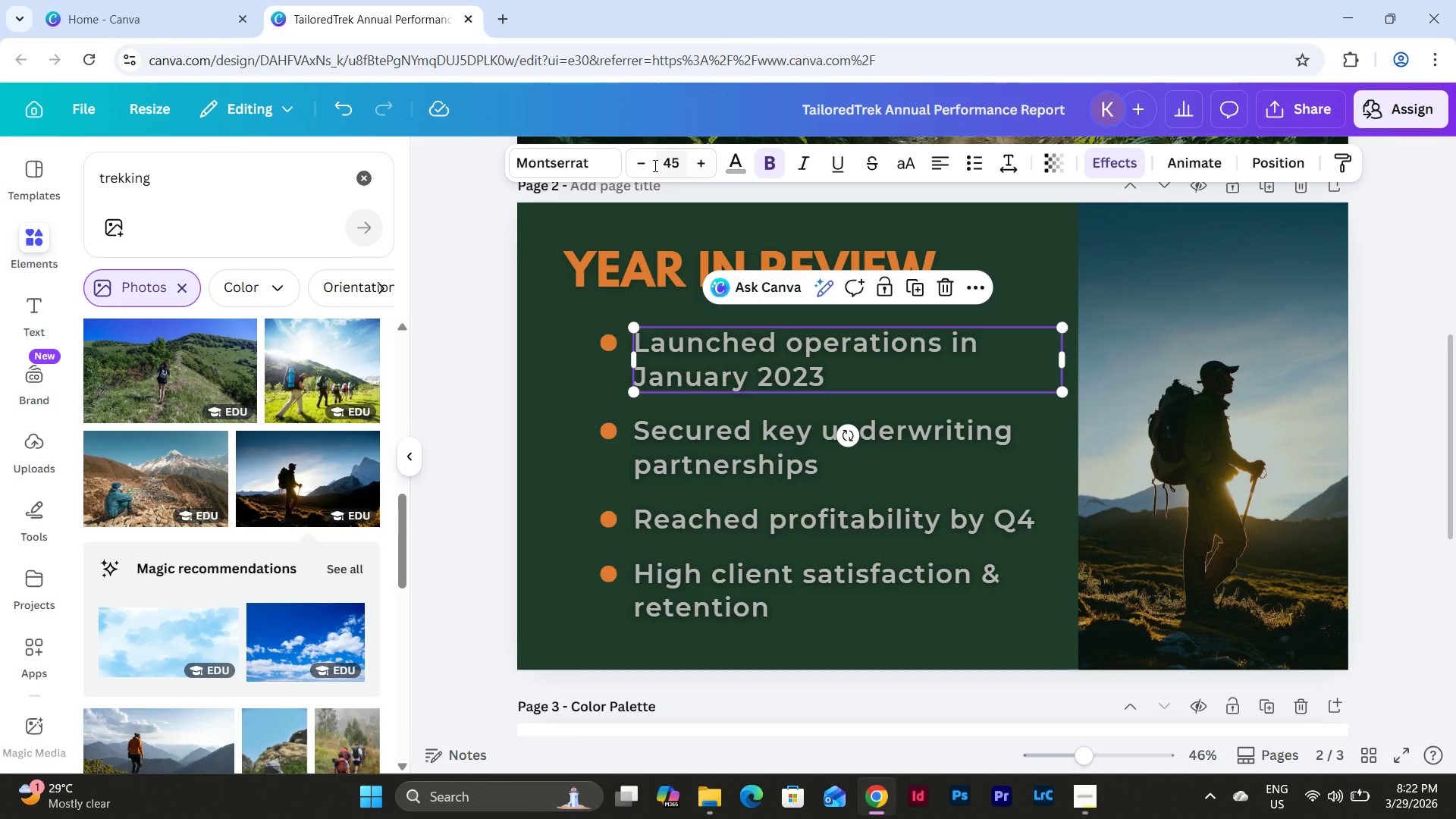 
left_click([642, 164])
 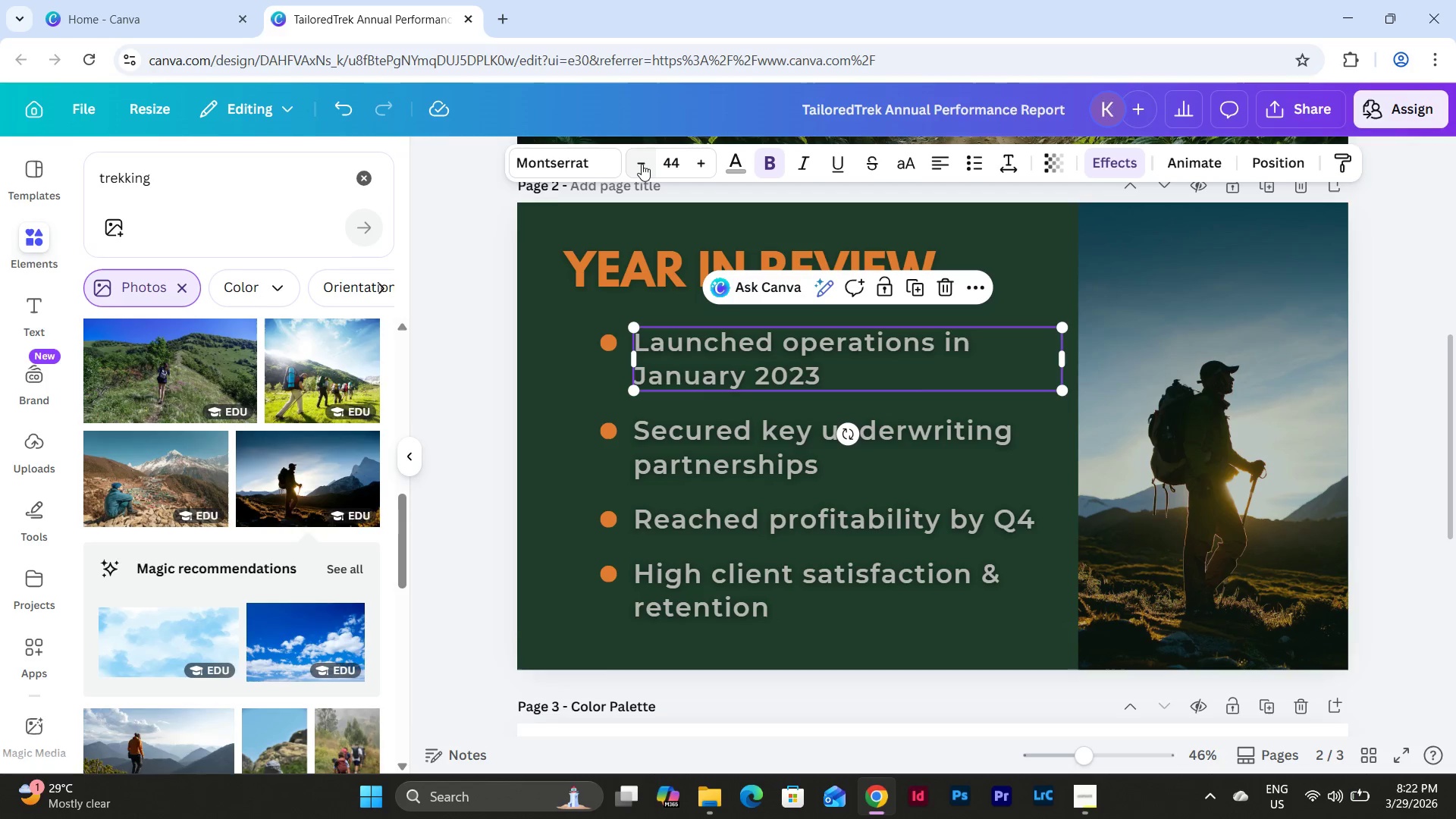 
left_click([642, 164])
 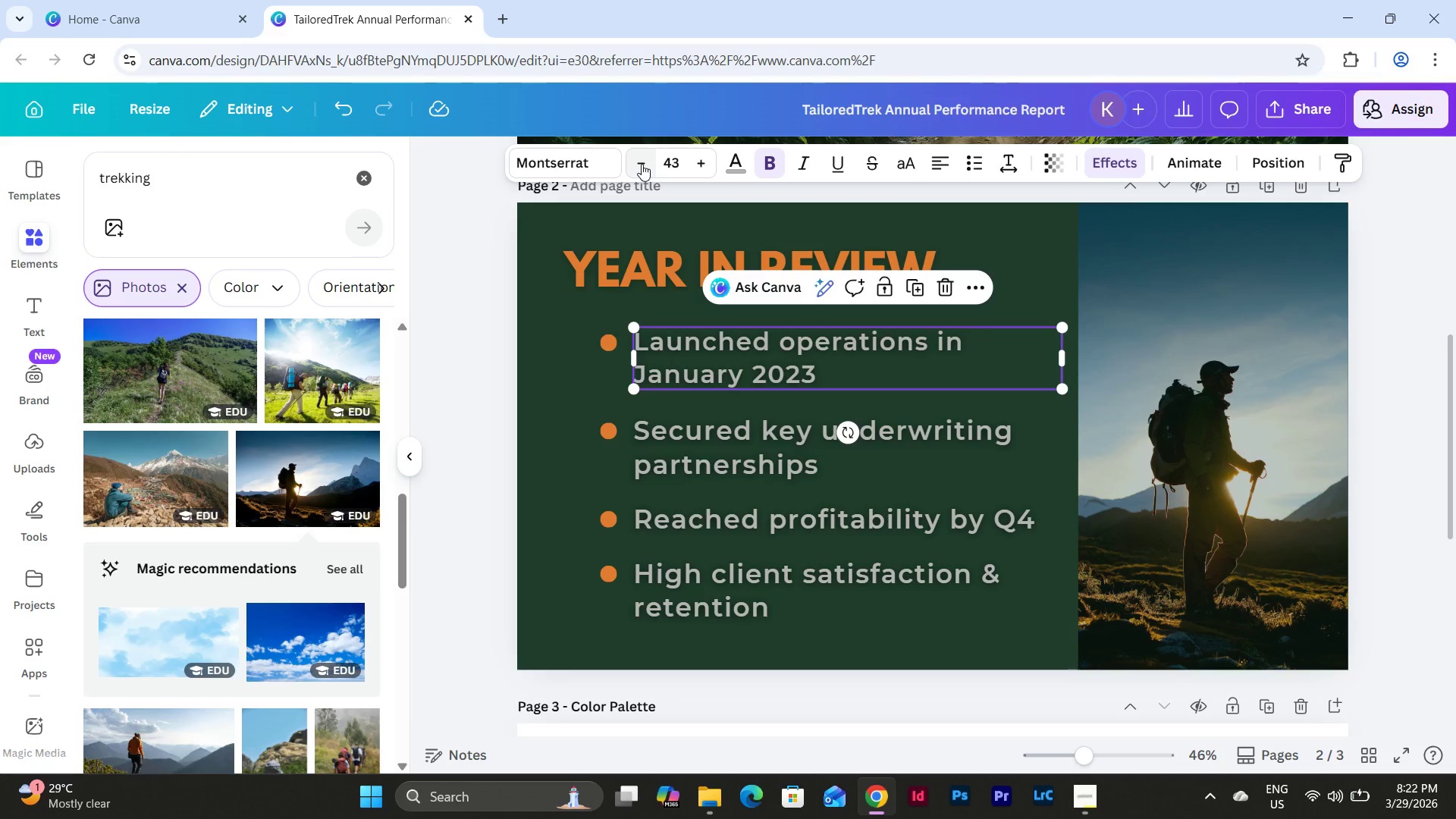 
left_click([642, 164])
 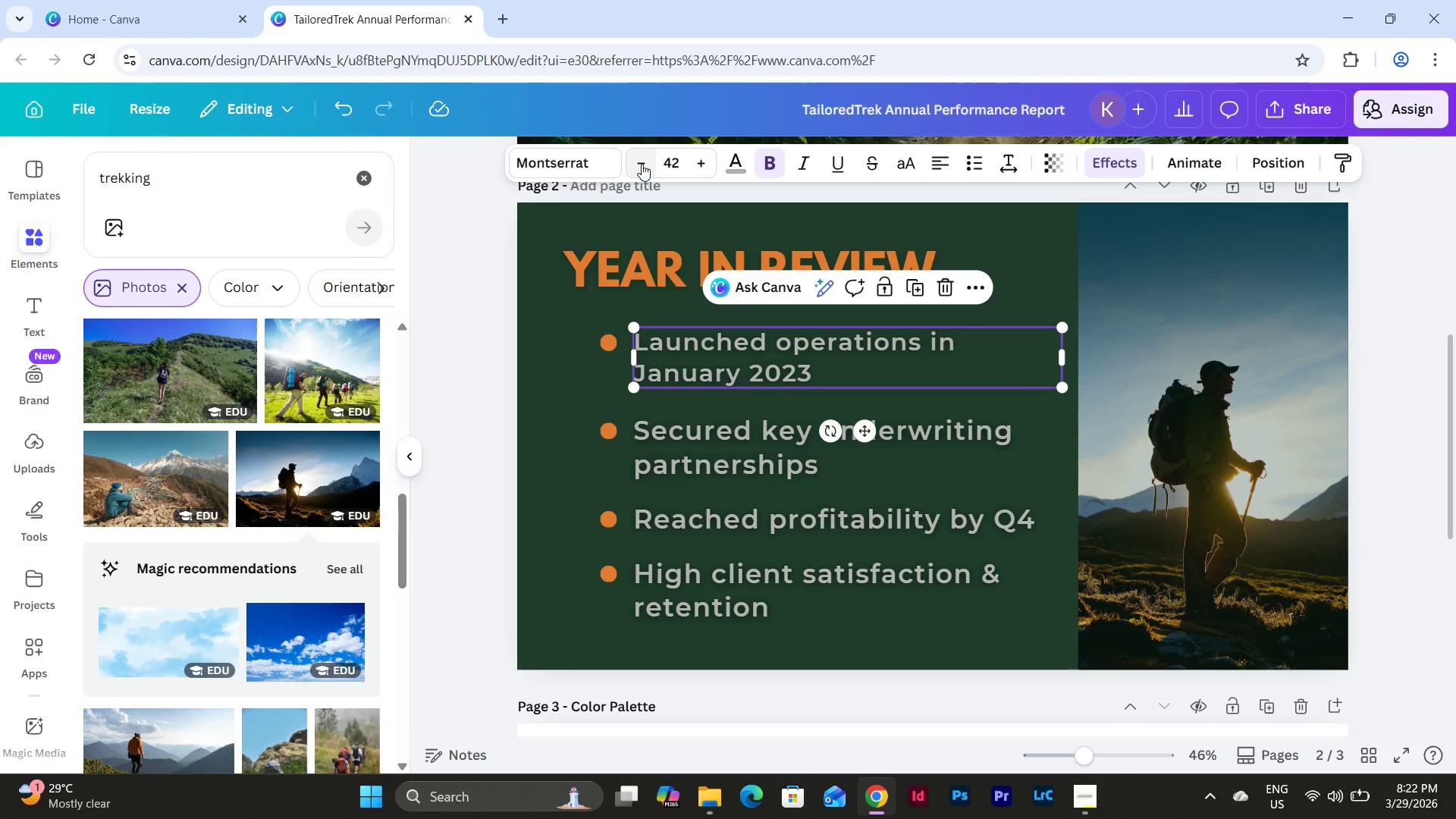 
left_click([642, 164])
 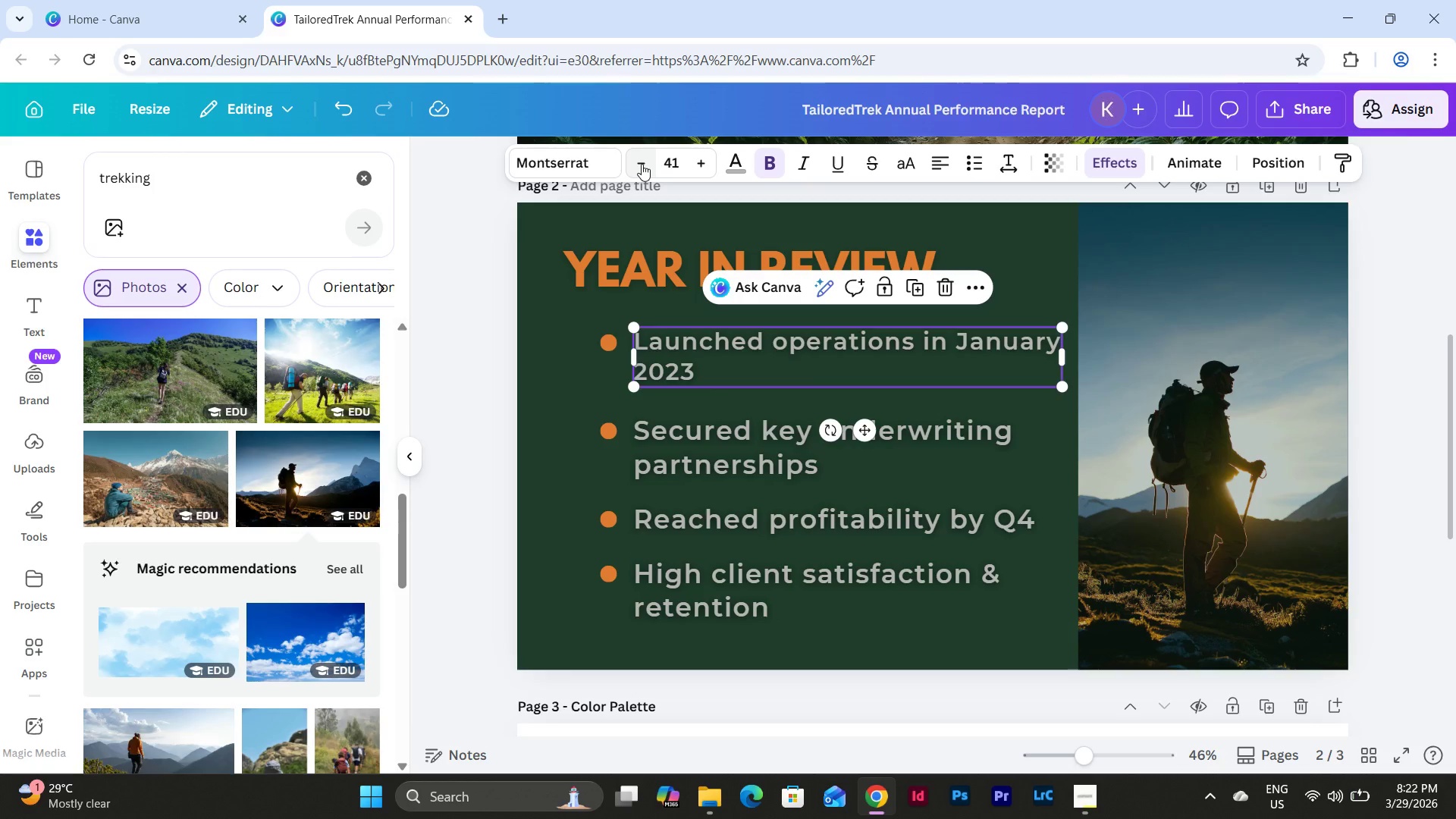 
left_click([642, 164])
 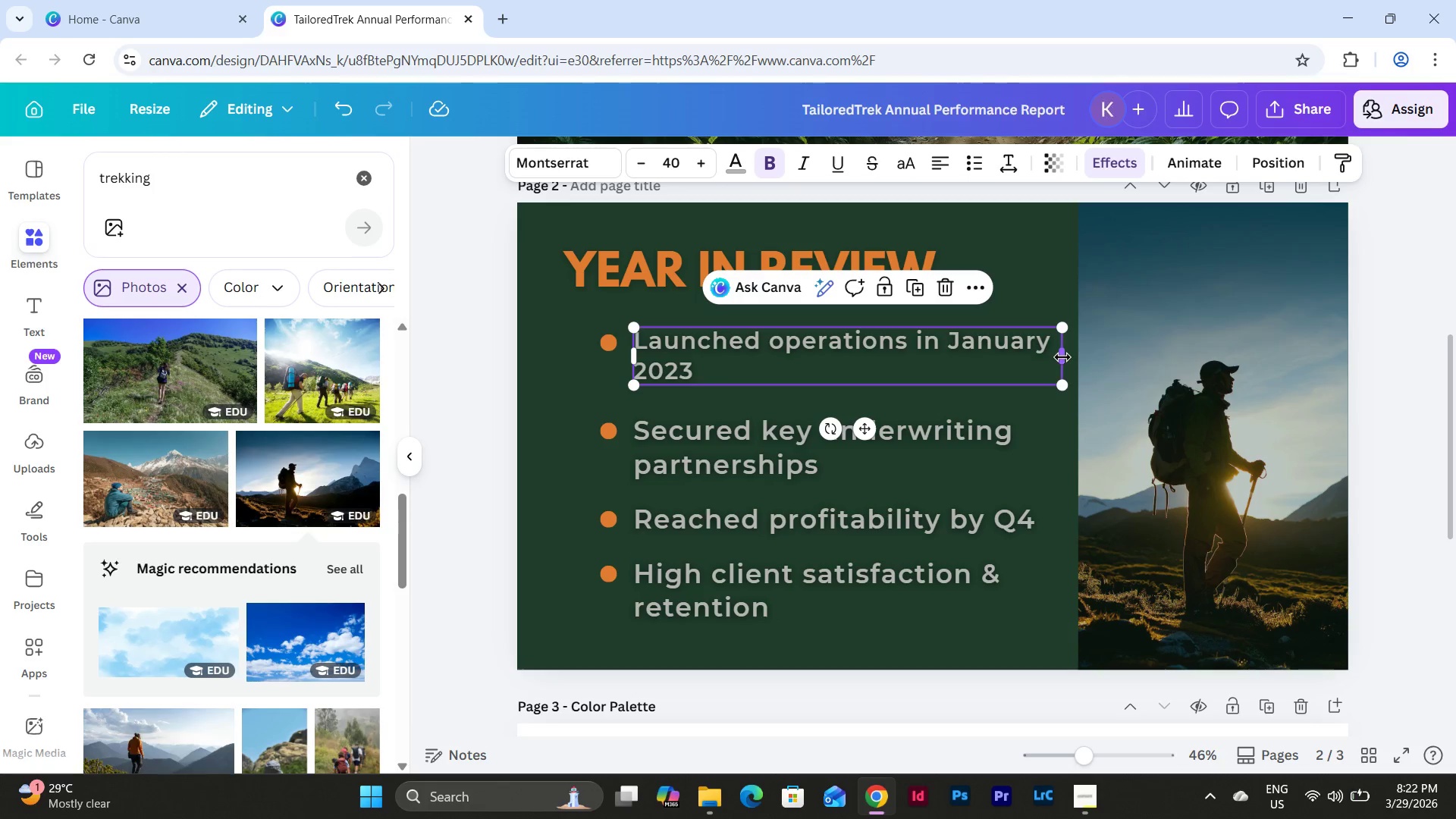 
left_click_drag(start_coordinate=[1062, 356], to_coordinate=[1035, 353])
 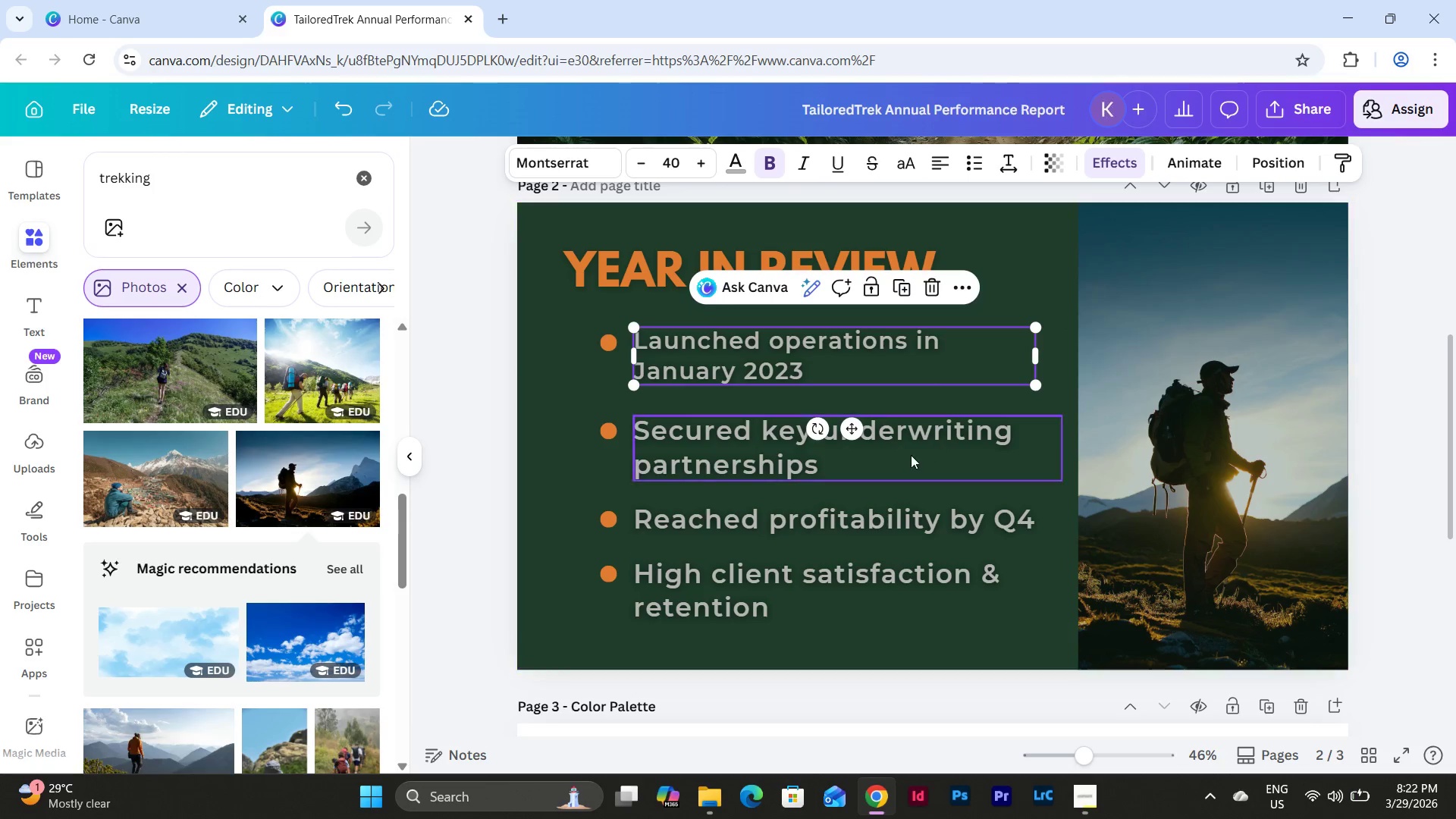 
left_click([910, 455])
 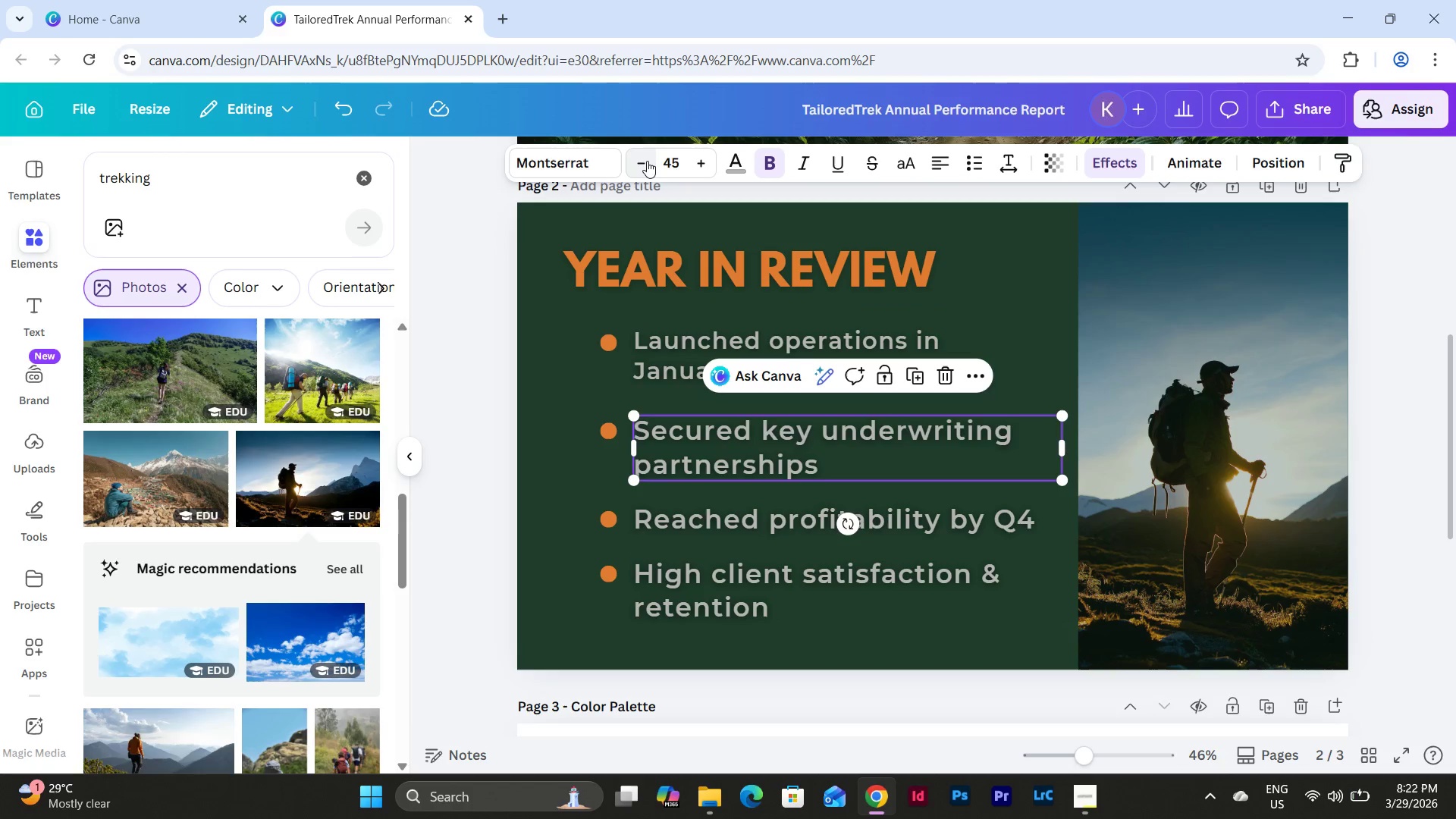 
double_click([647, 161])
 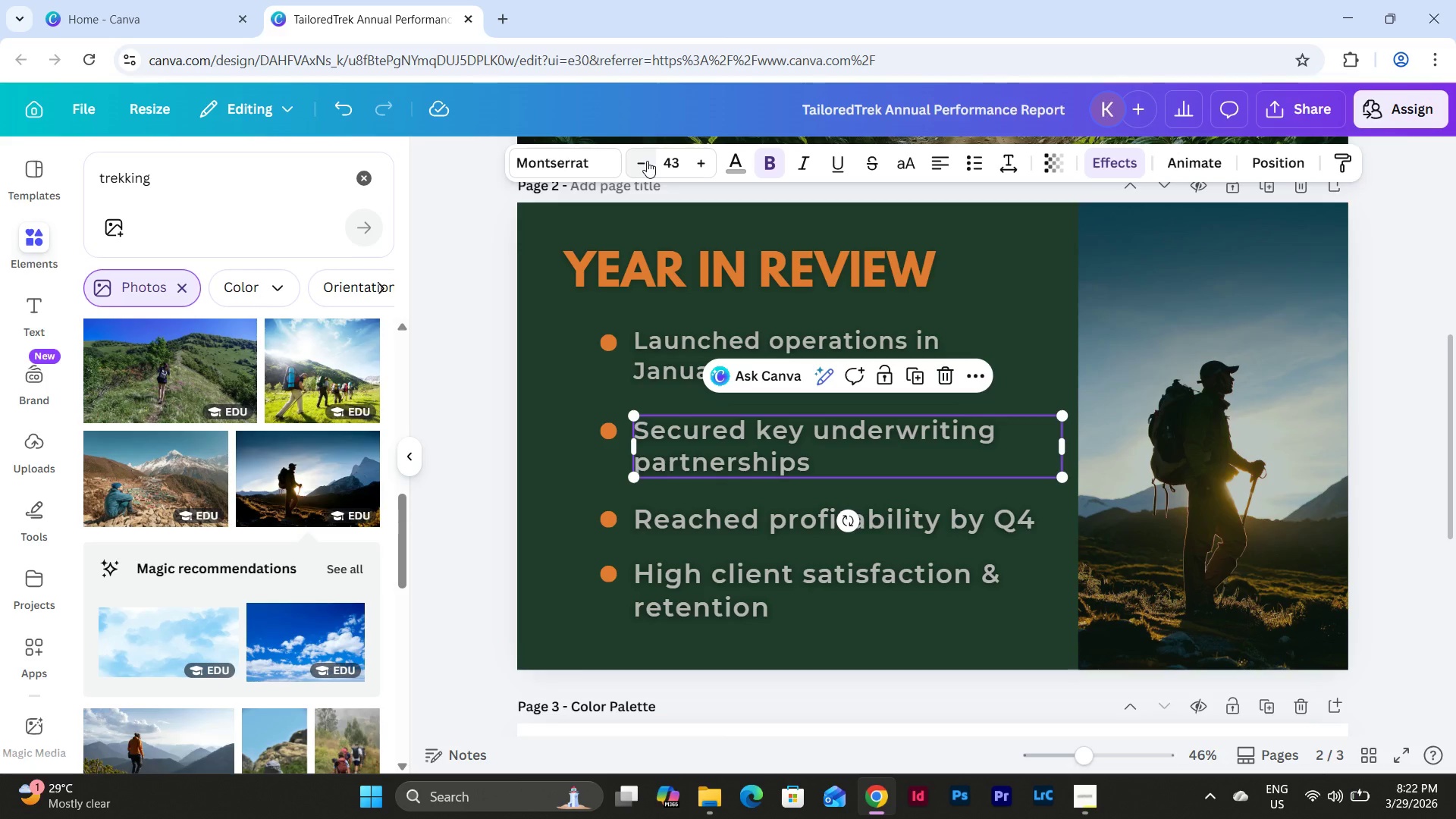 
left_click([647, 161])
 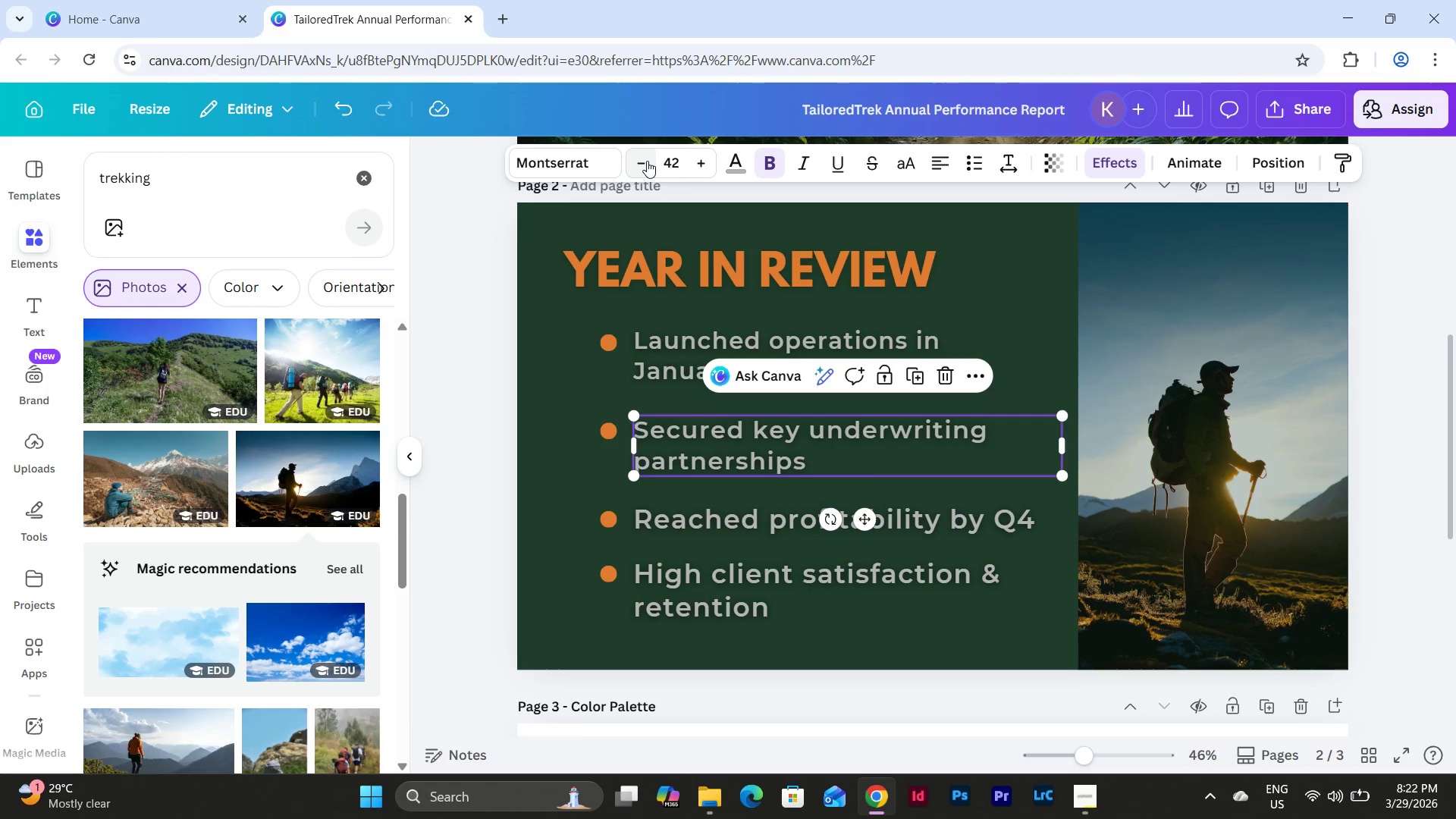 
left_click([647, 161])
 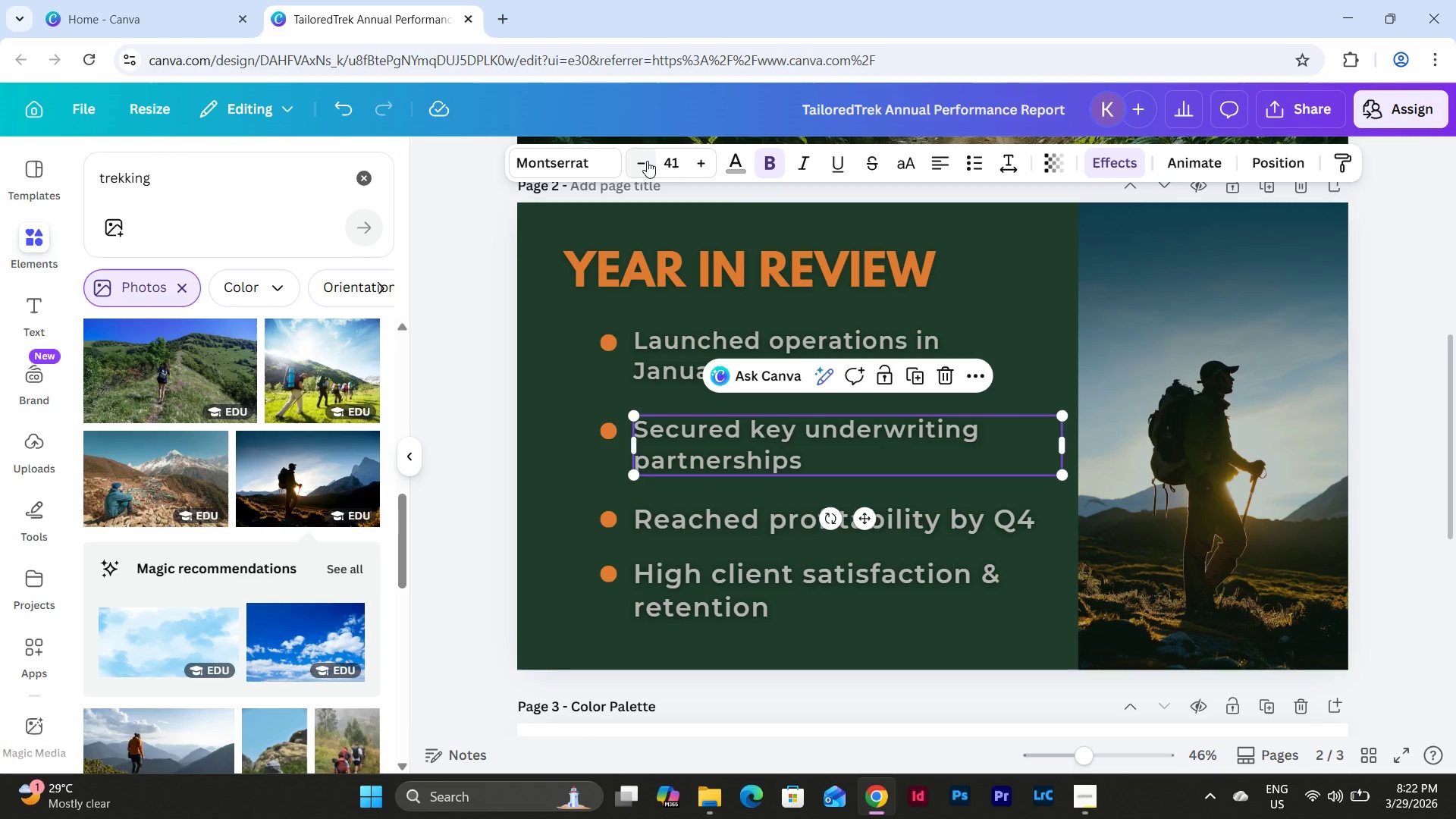 
left_click([647, 161])
 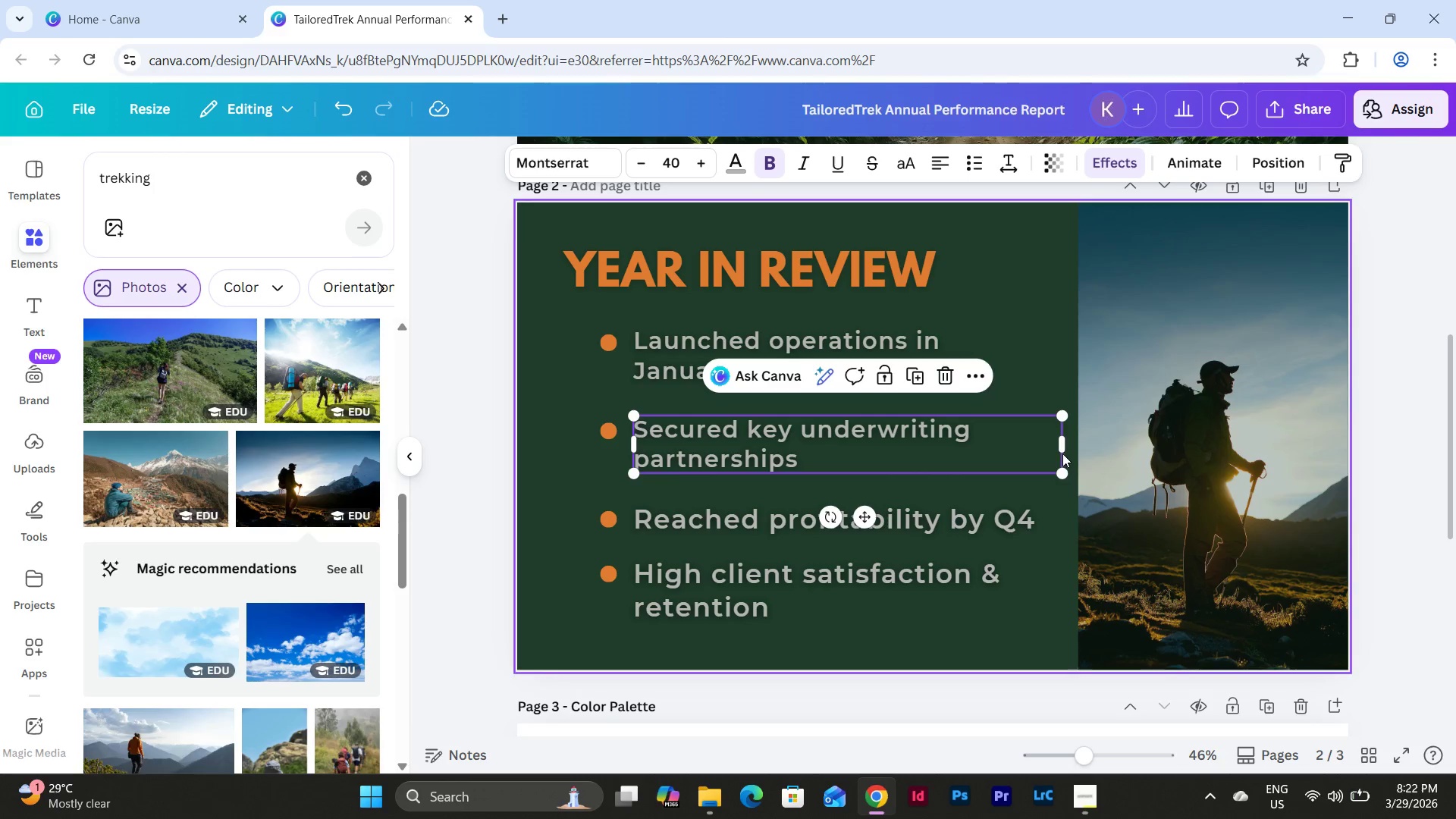 
left_click_drag(start_coordinate=[1063, 447], to_coordinate=[1035, 442])
 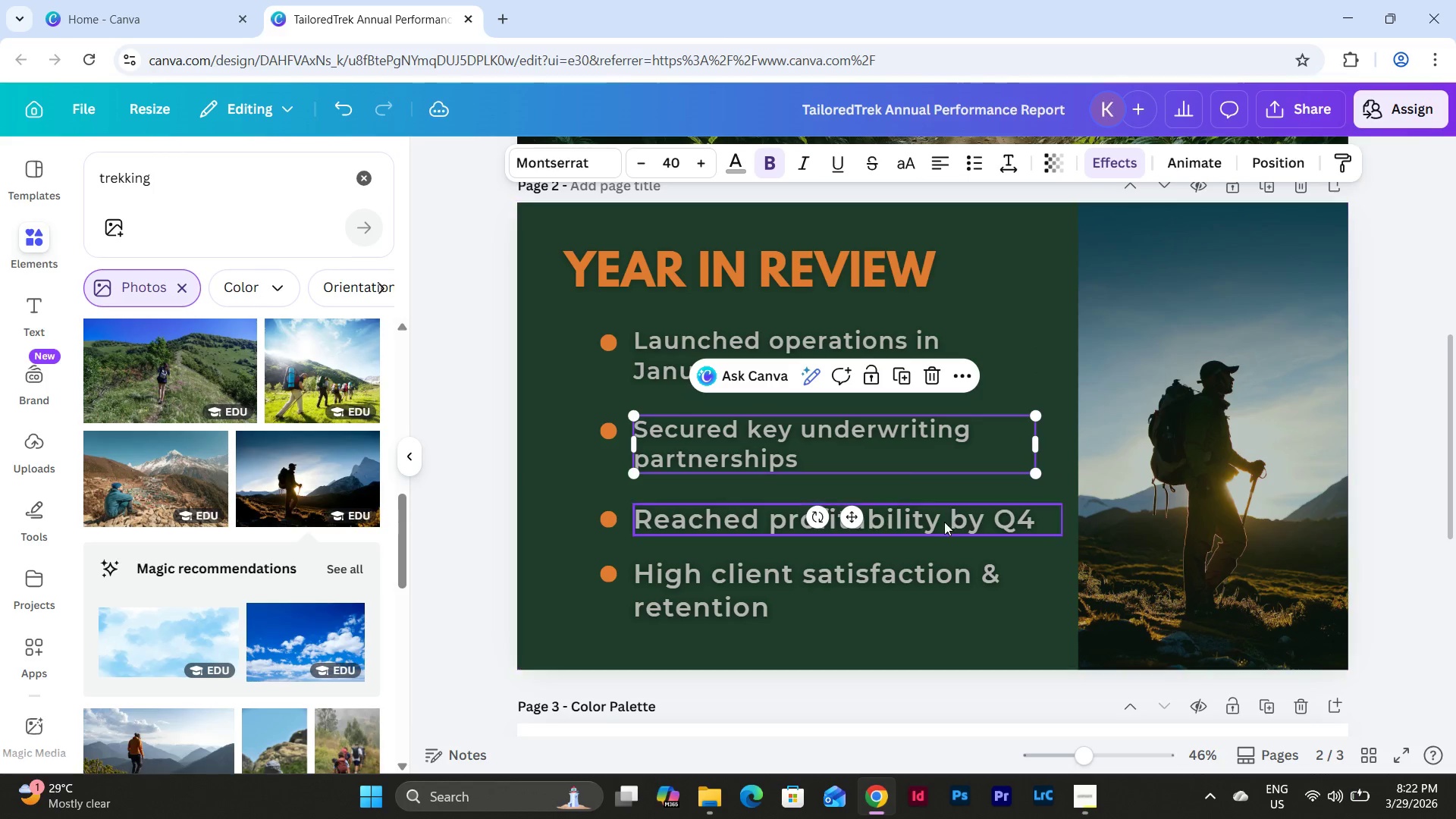 
left_click([943, 522])
 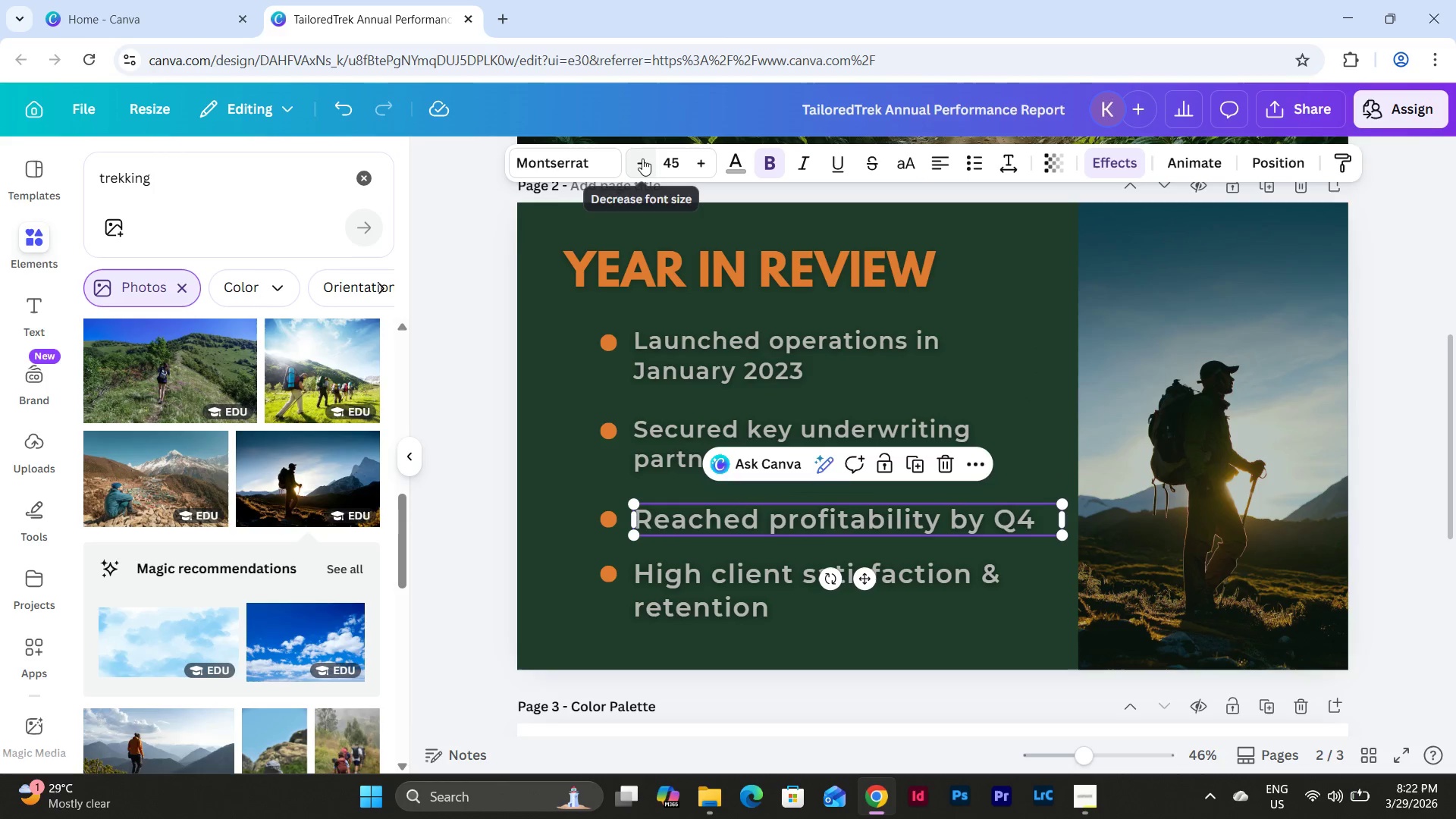 
double_click([643, 158])
 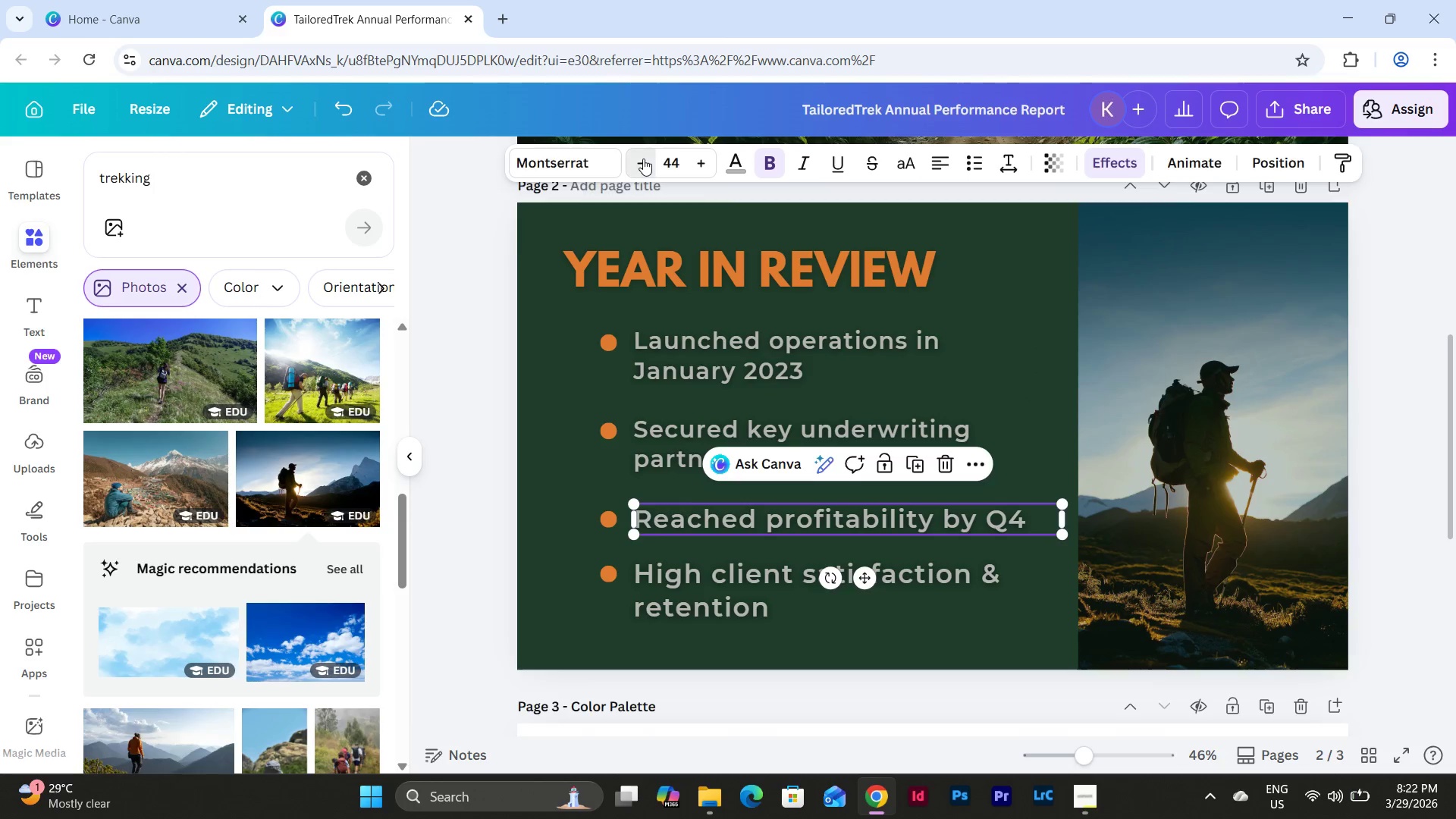 
triple_click([643, 158])
 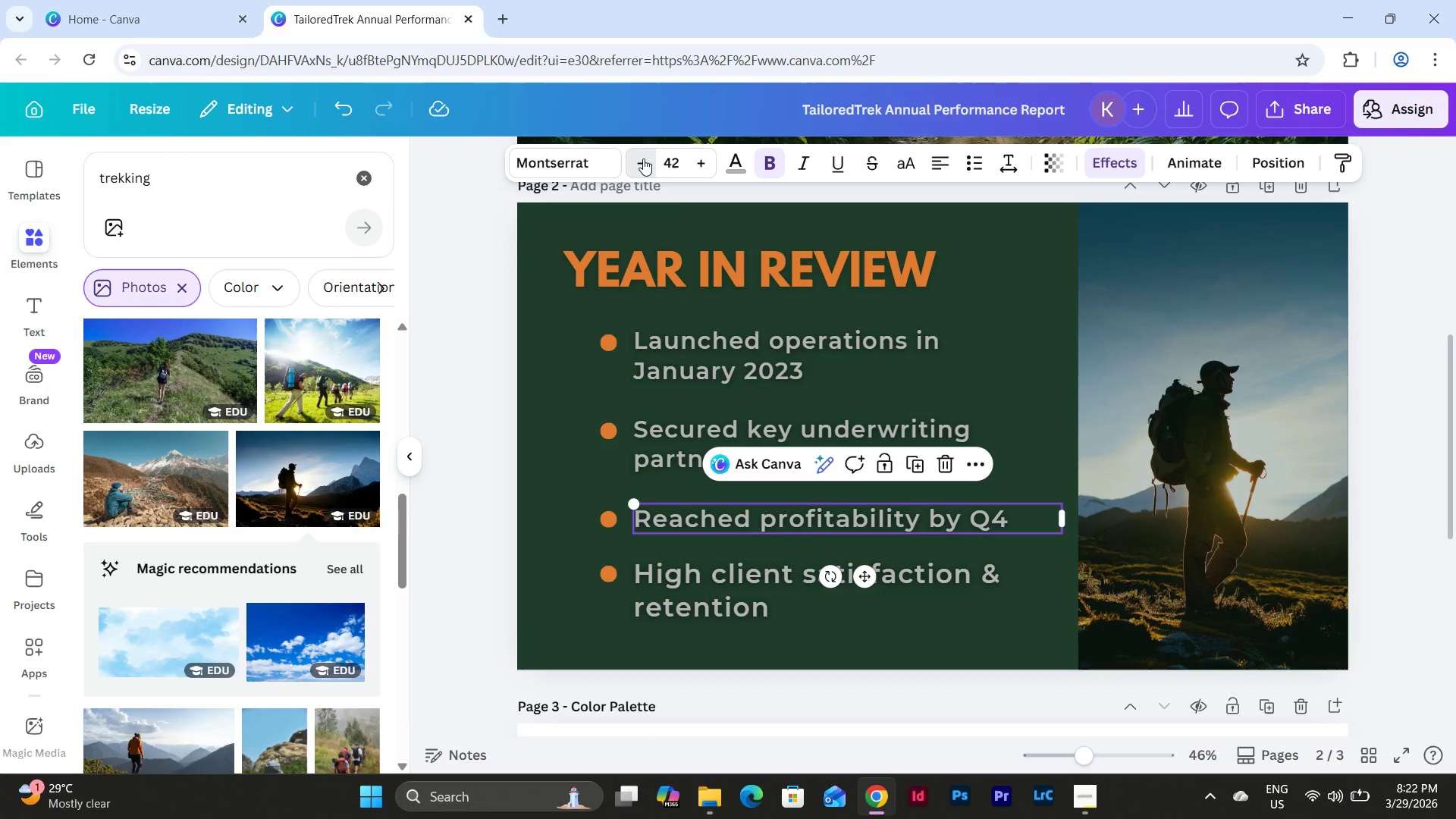 
triple_click([643, 158])
 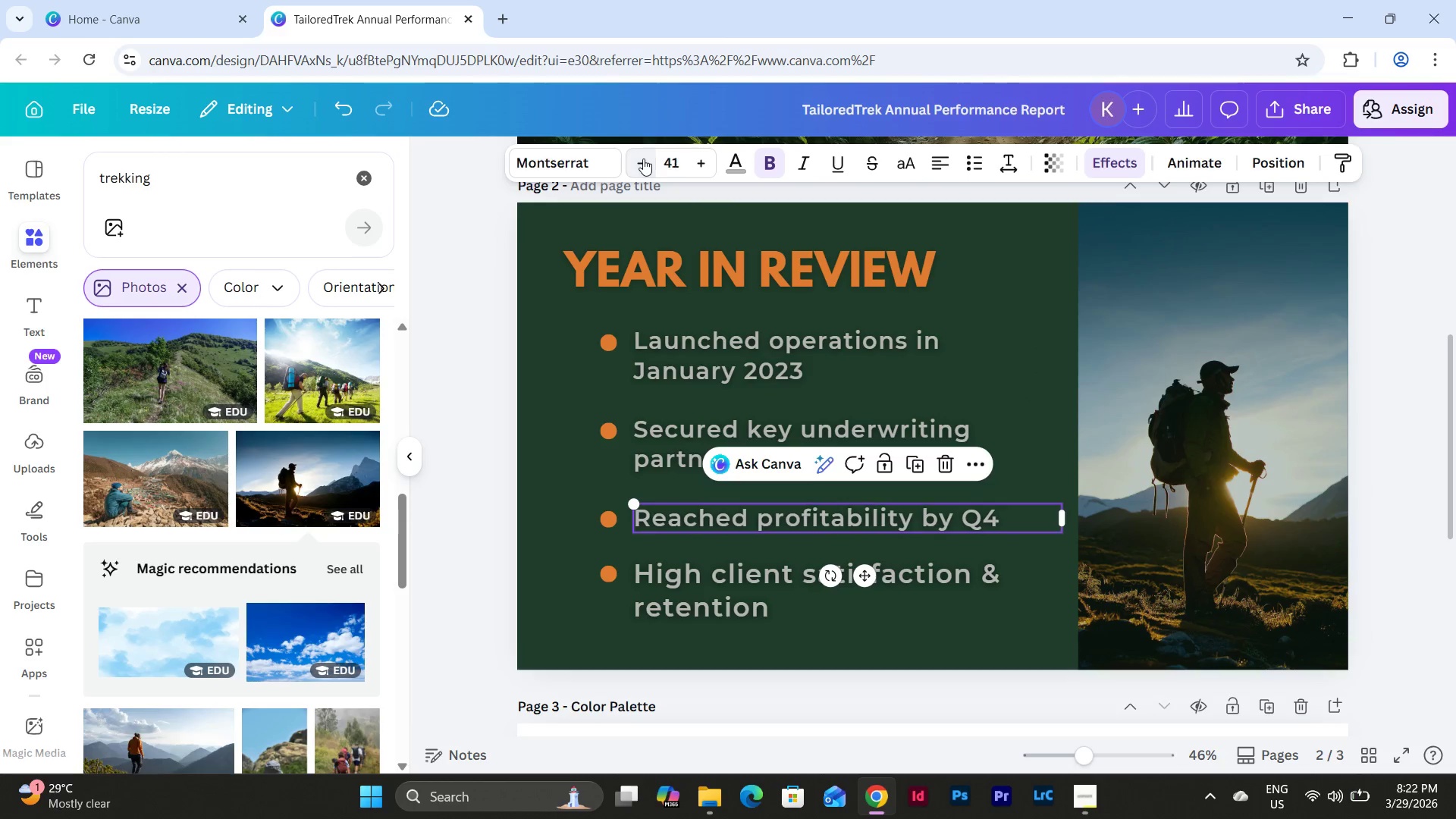 
triple_click([643, 158])
 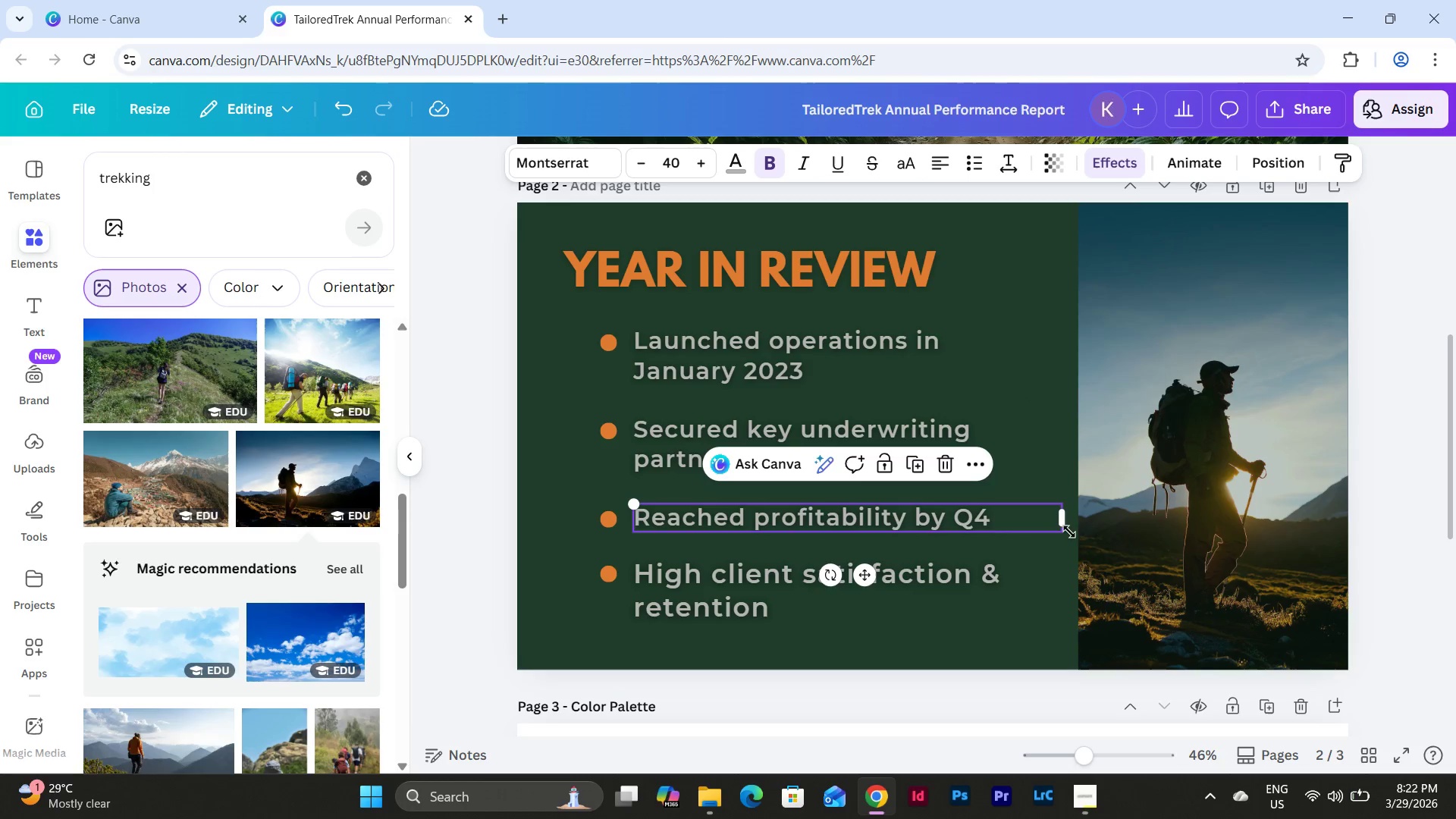 
left_click_drag(start_coordinate=[1065, 524], to_coordinate=[1037, 521])
 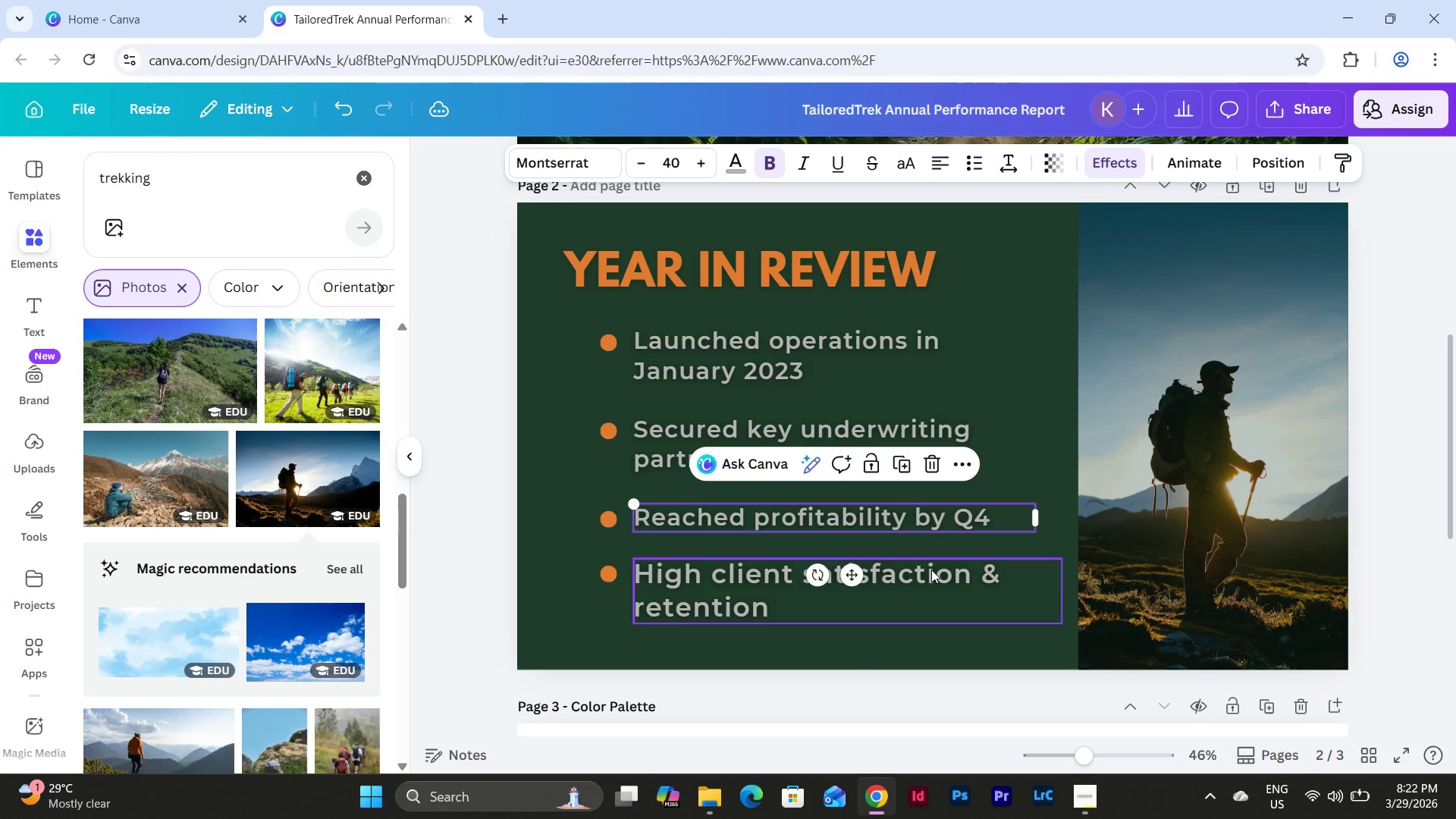 
left_click([931, 570])
 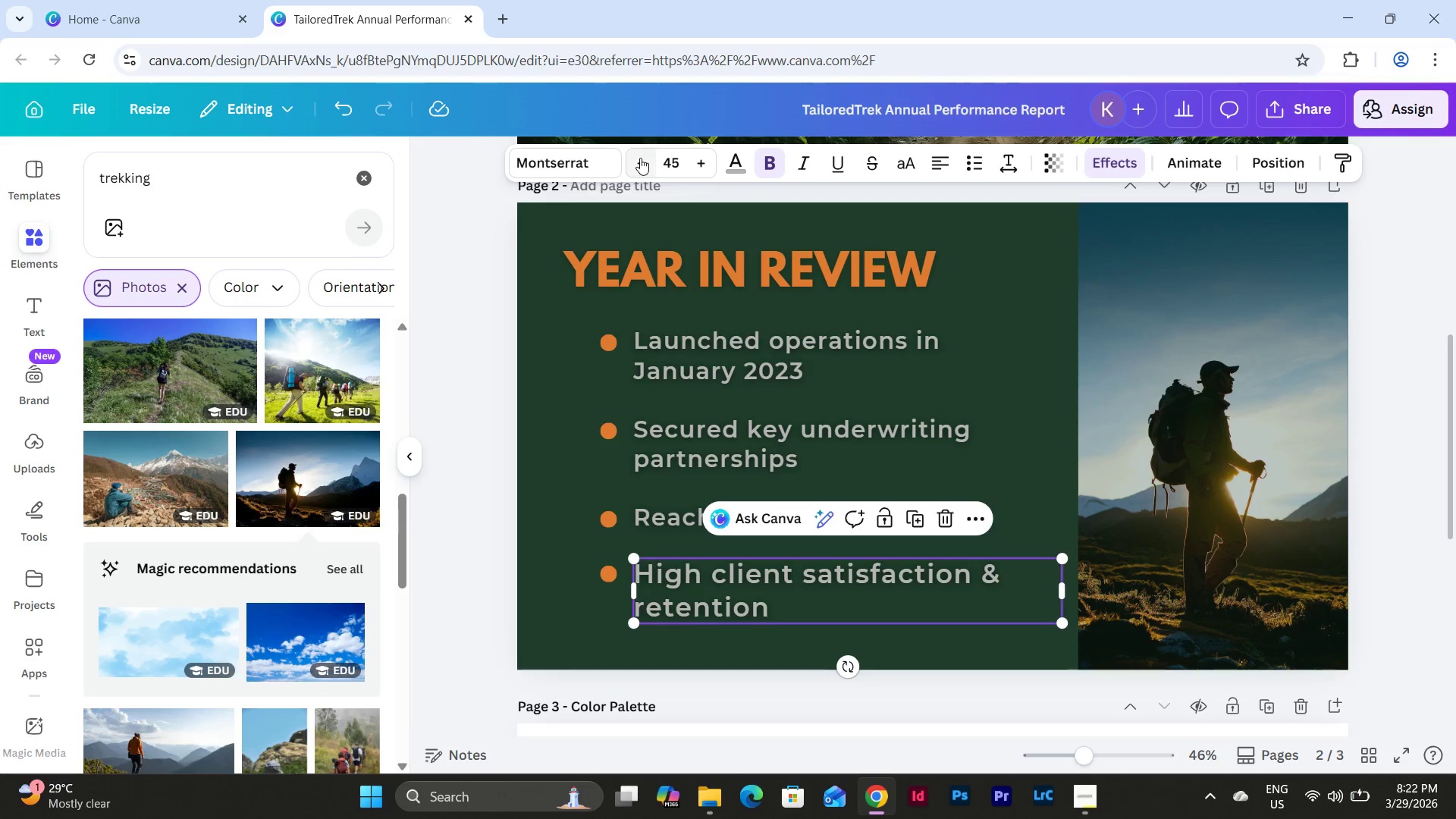 
double_click([640, 159])
 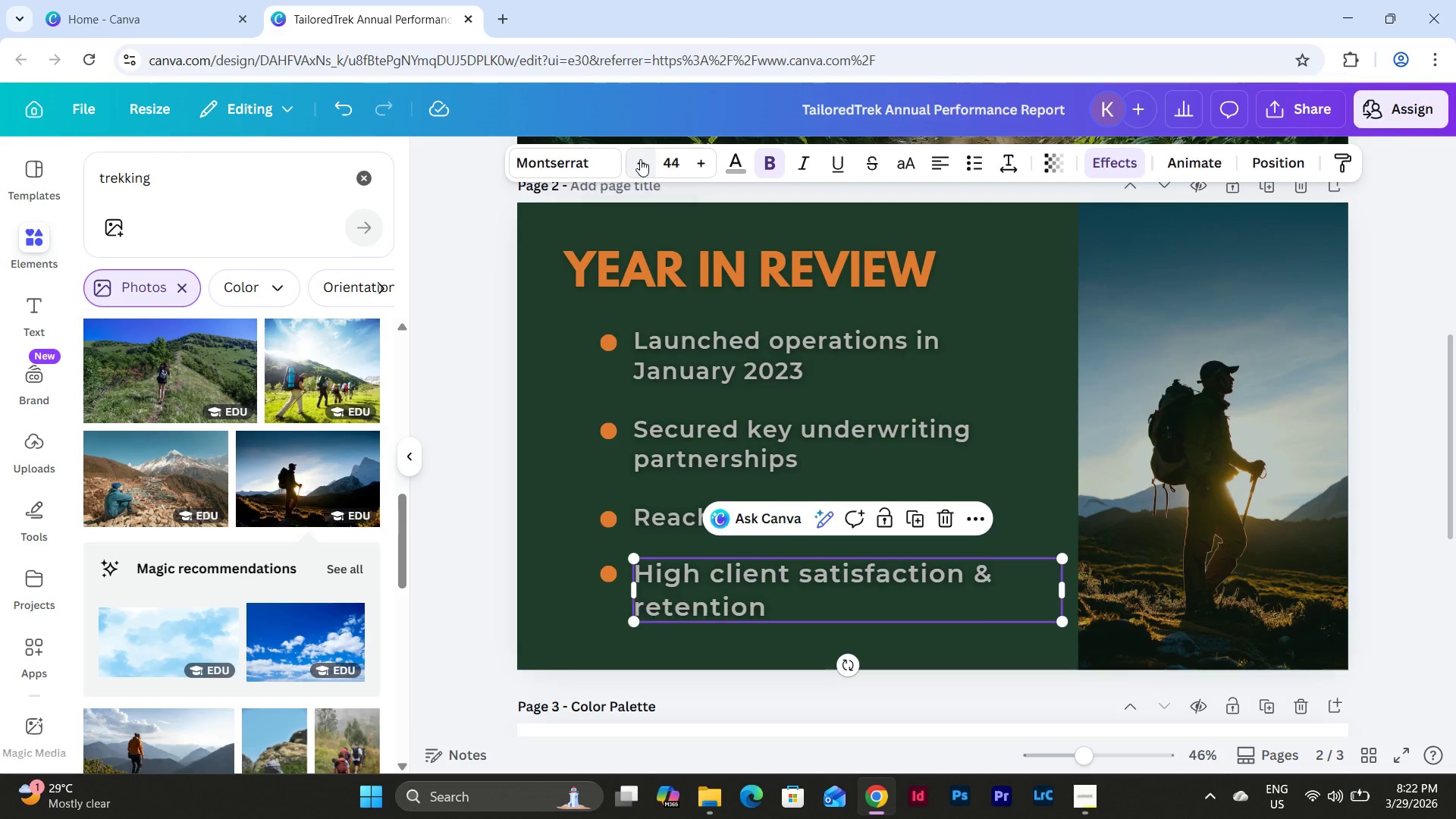 
triple_click([640, 159])
 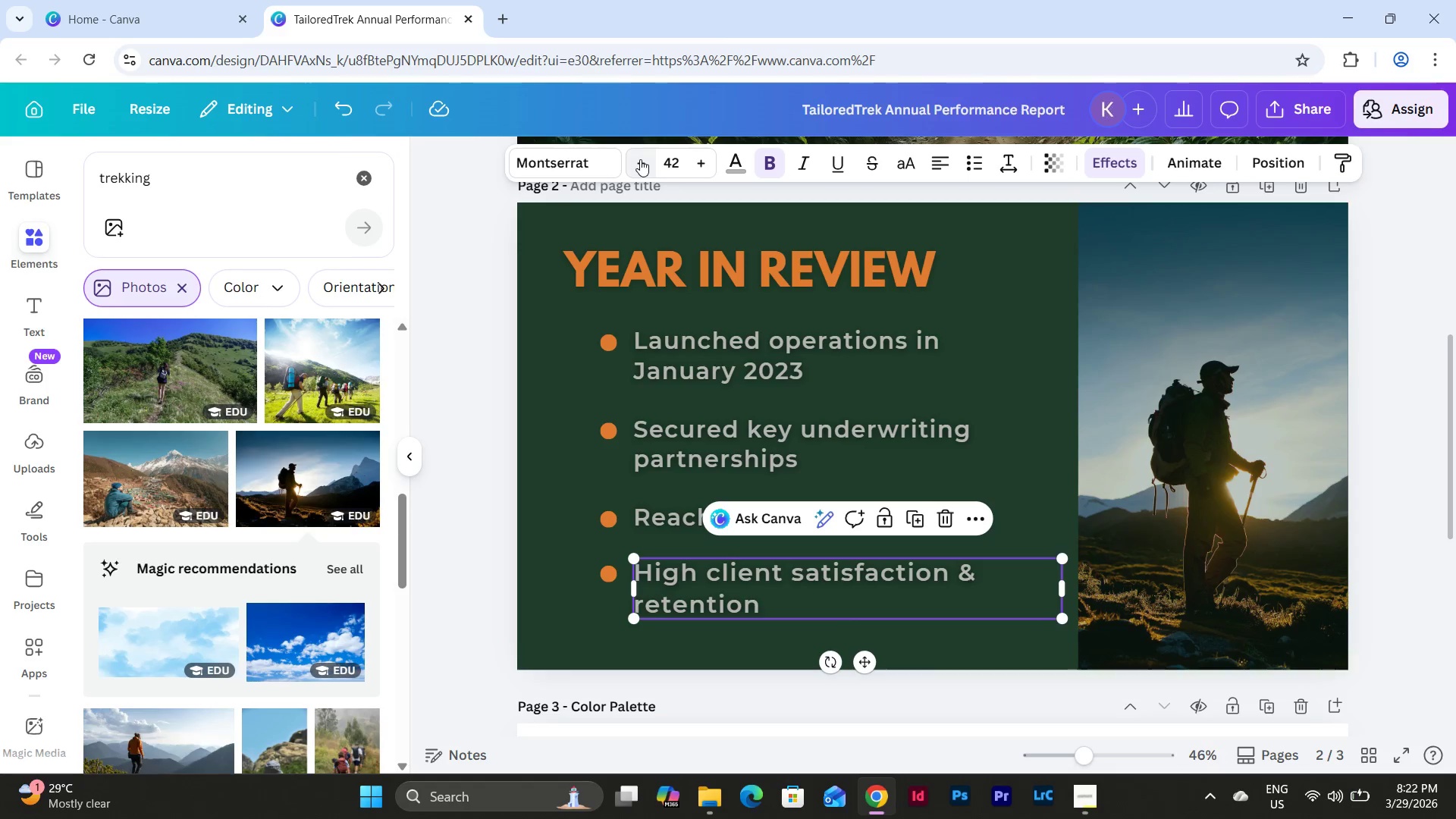 
triple_click([640, 159])
 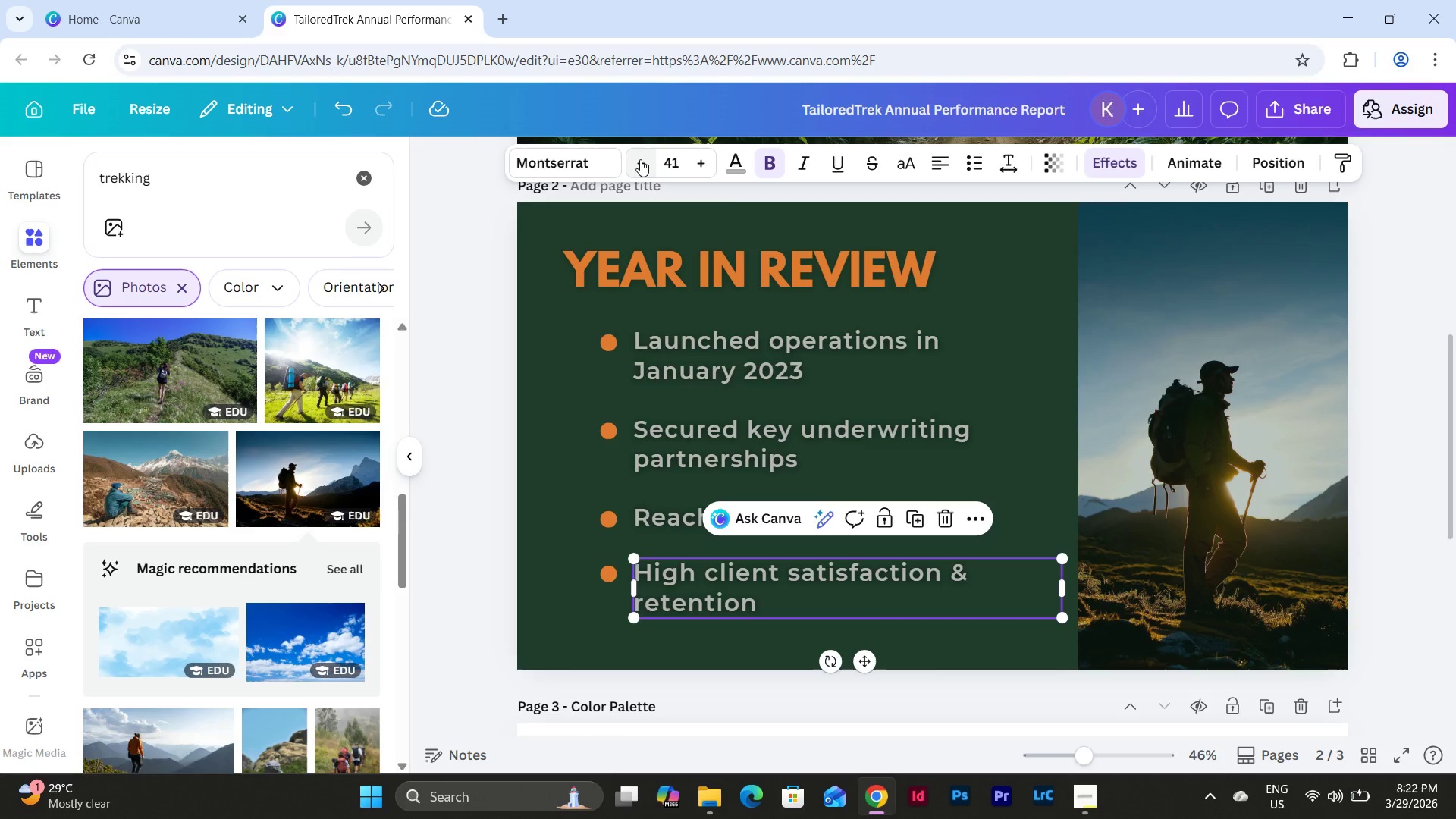 
triple_click([640, 159])
 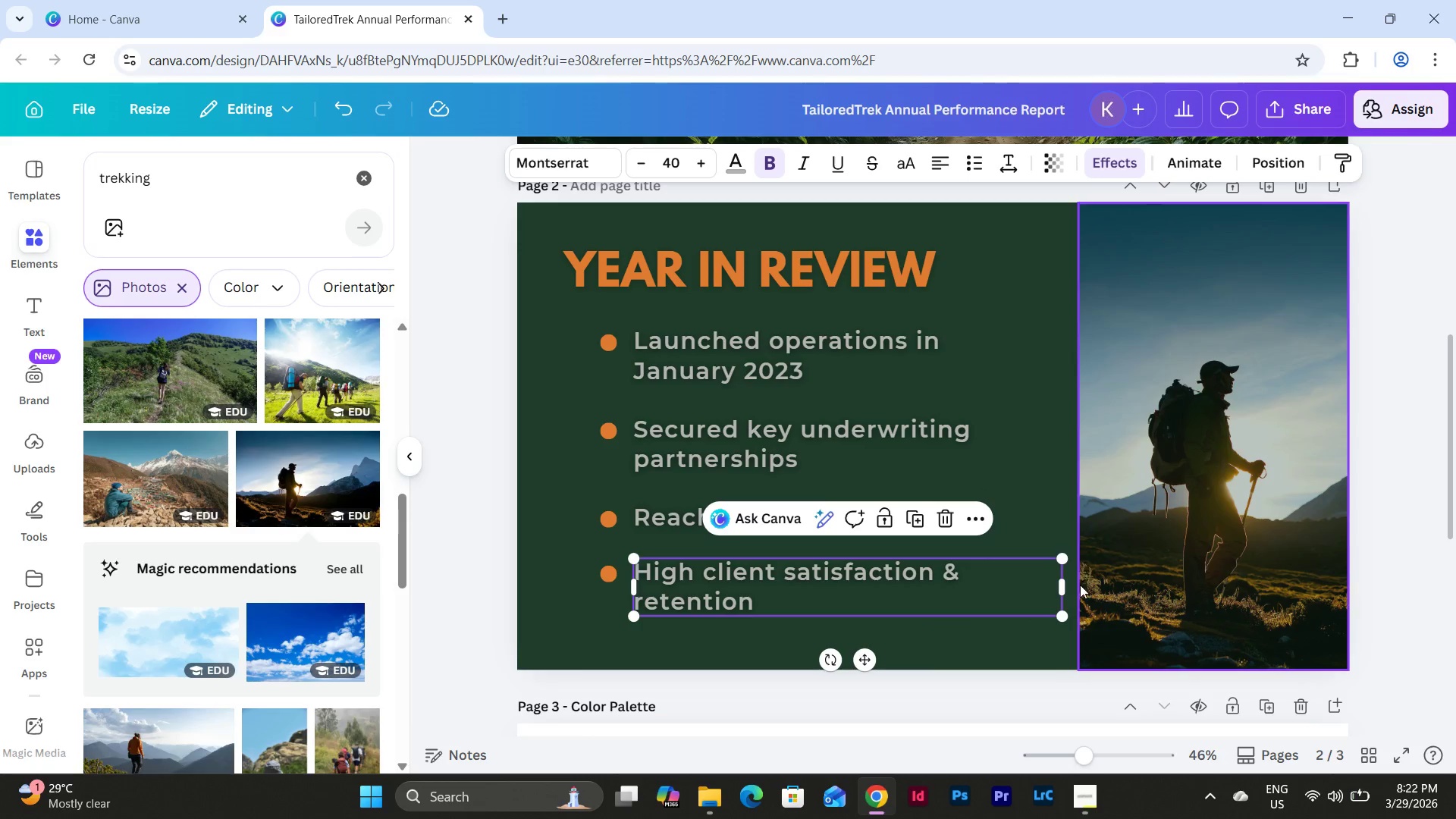 
left_click_drag(start_coordinate=[1063, 587], to_coordinate=[1037, 585])
 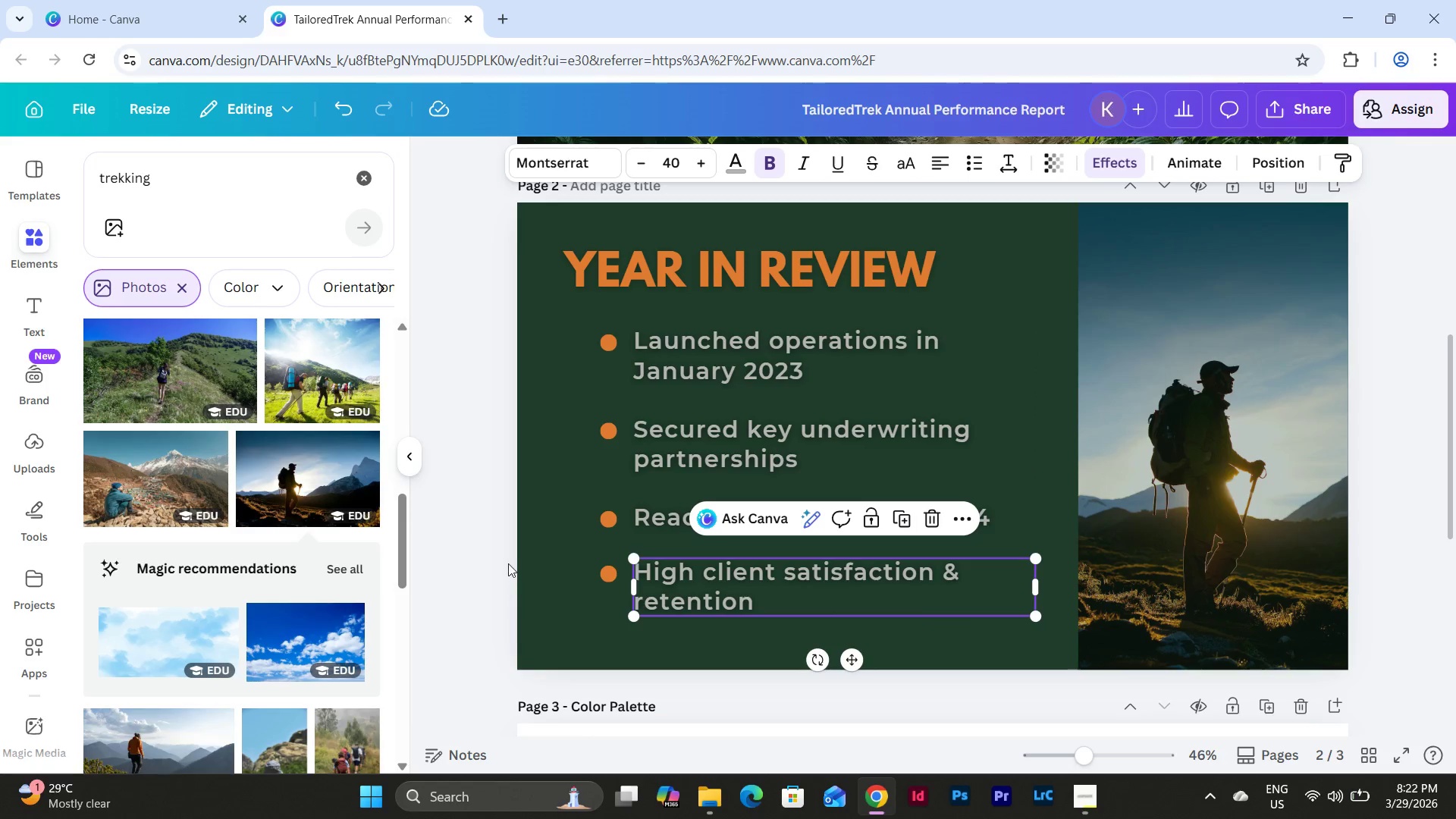 
left_click([489, 562])
 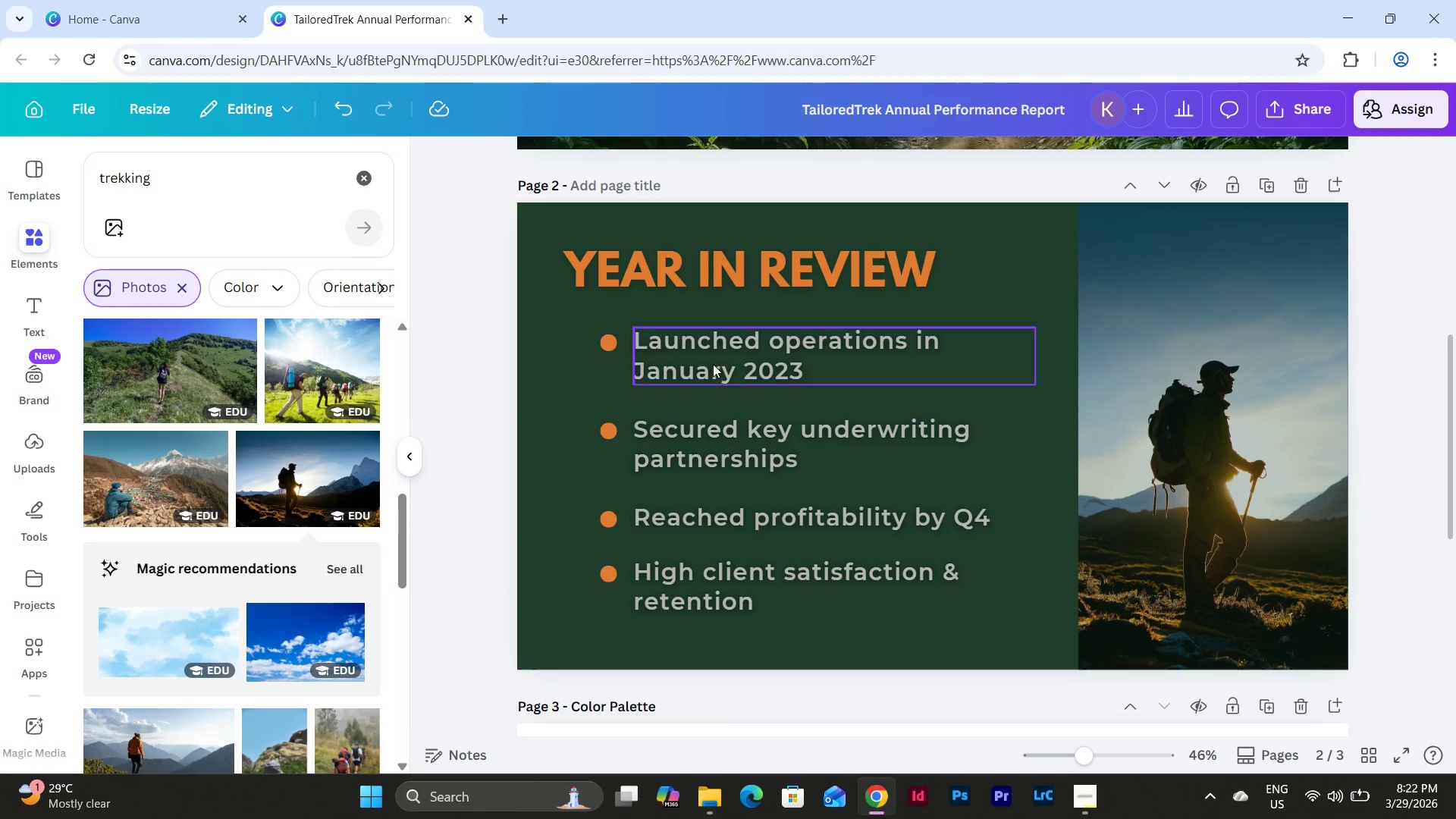 
left_click([713, 359])
 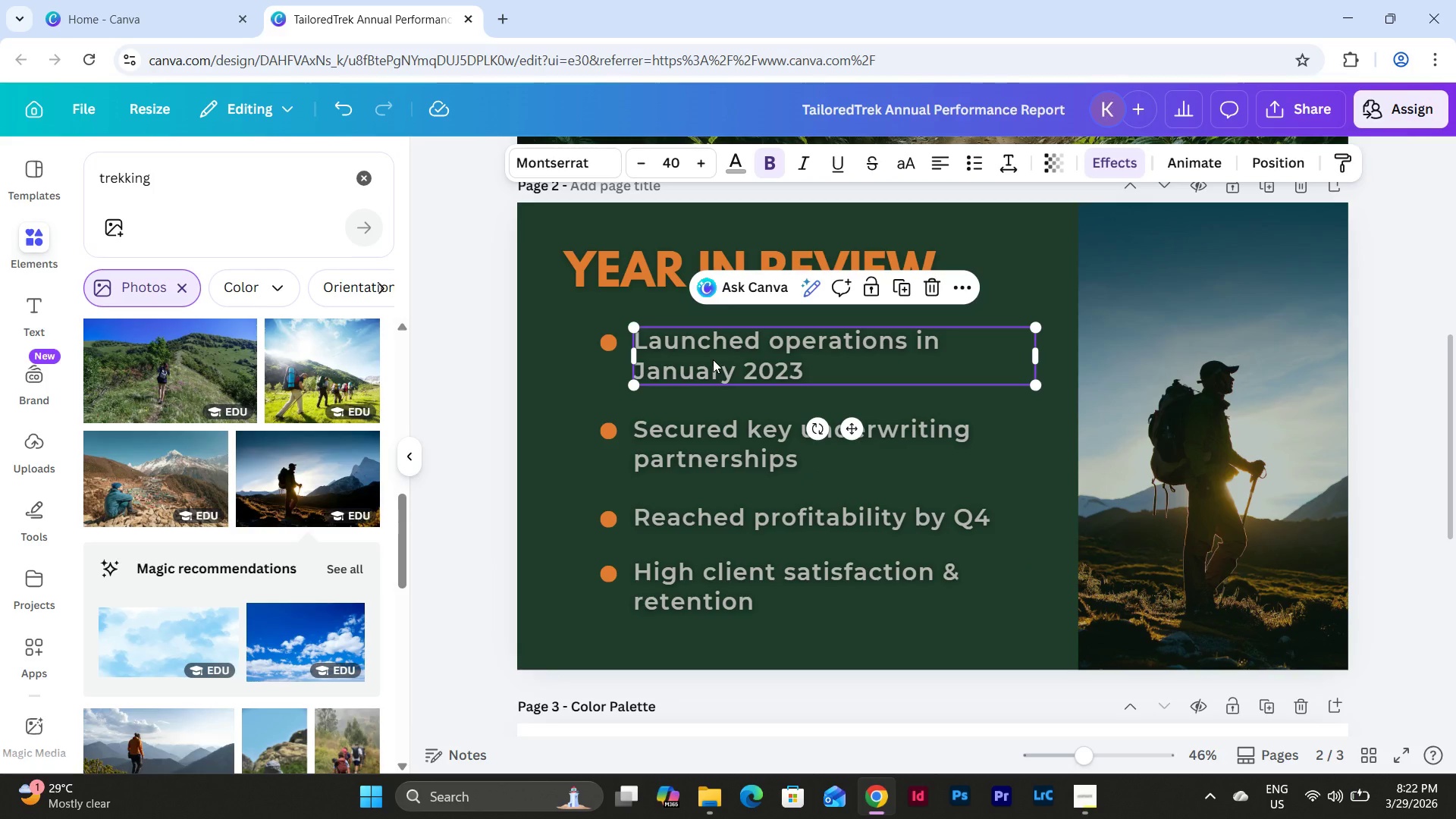 
left_click_drag(start_coordinate=[713, 359], to_coordinate=[712, 353])
 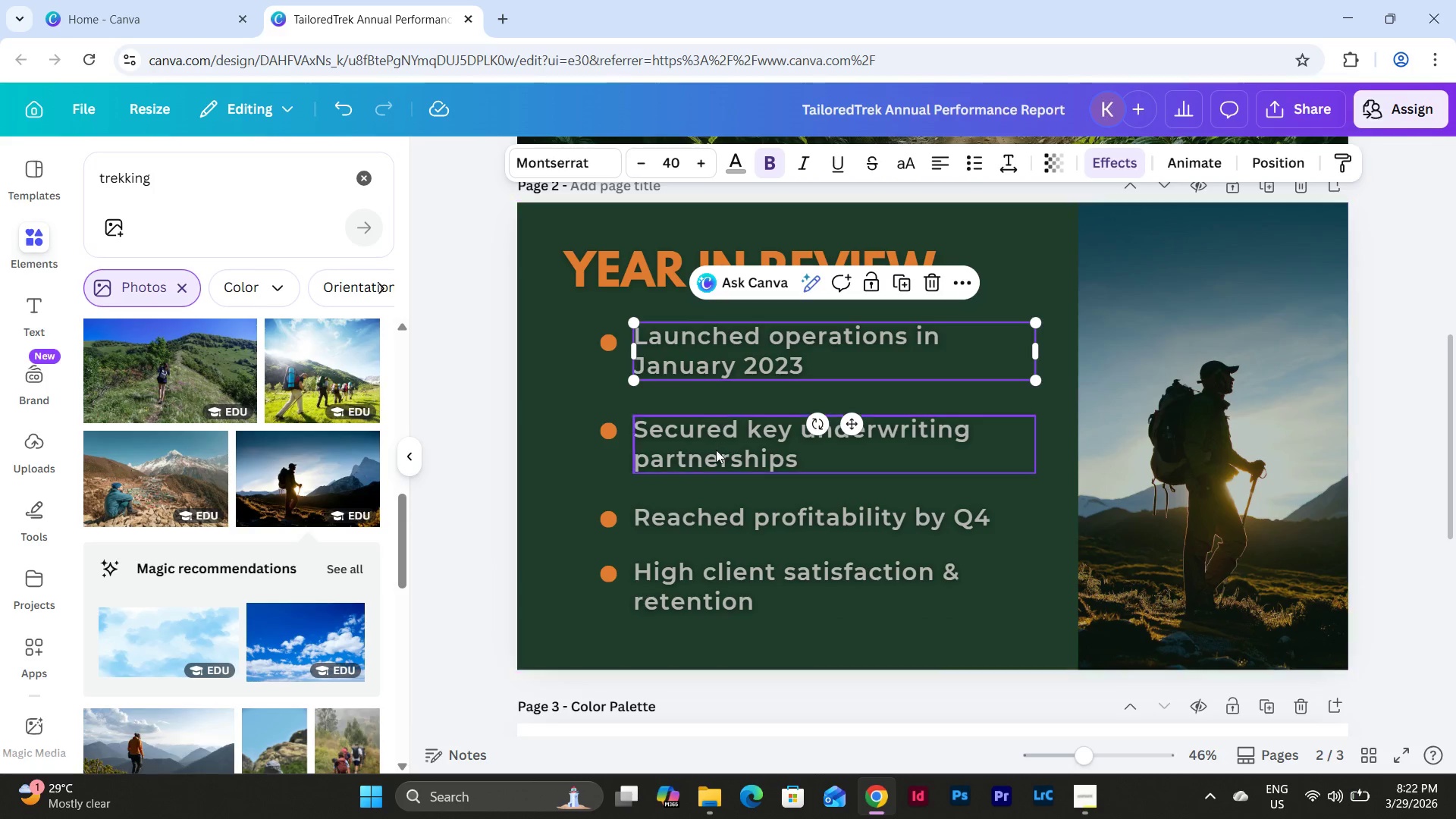 
left_click([716, 450])
 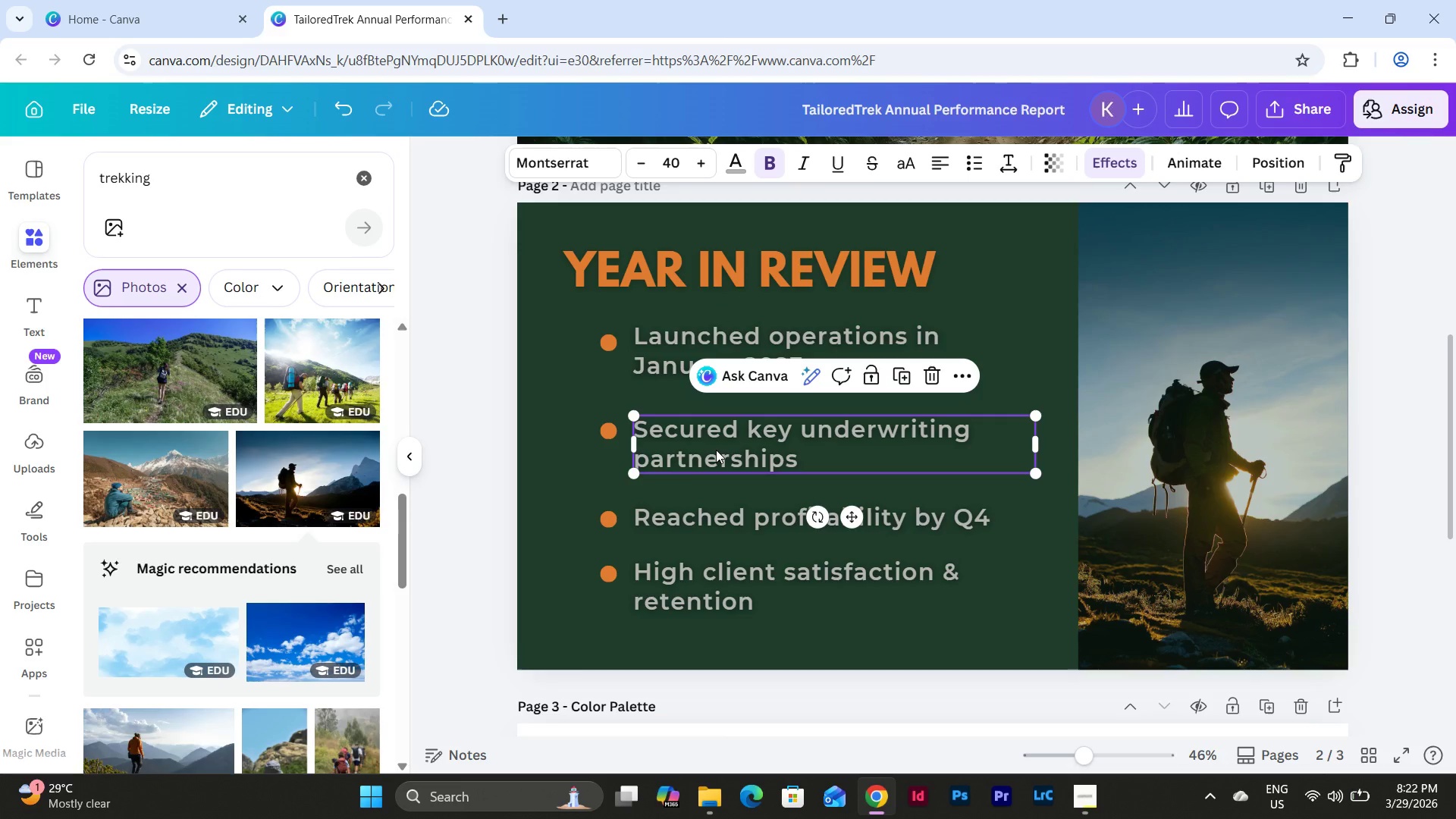 
left_click([716, 450])
 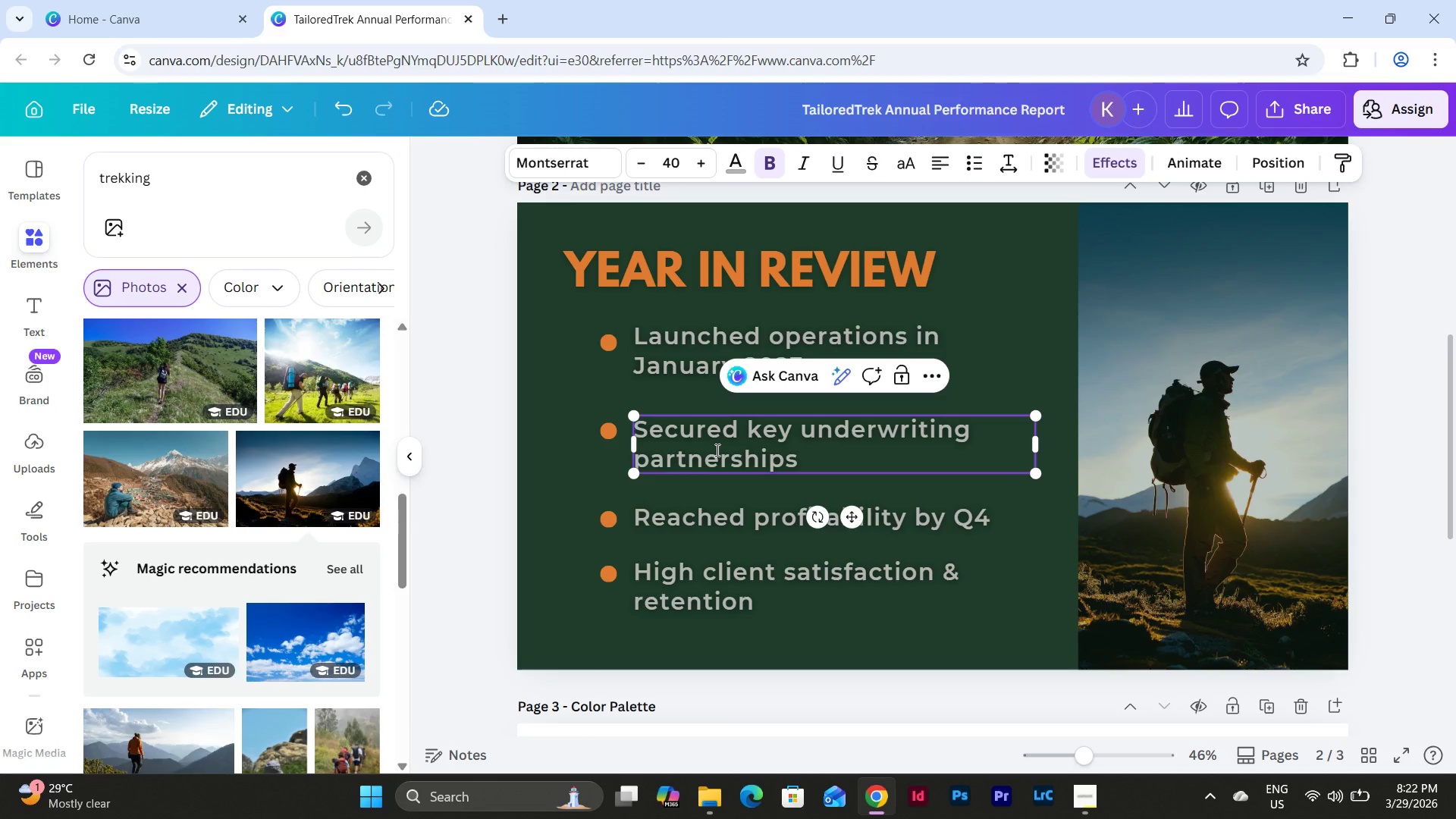 
key(Control+Z)
 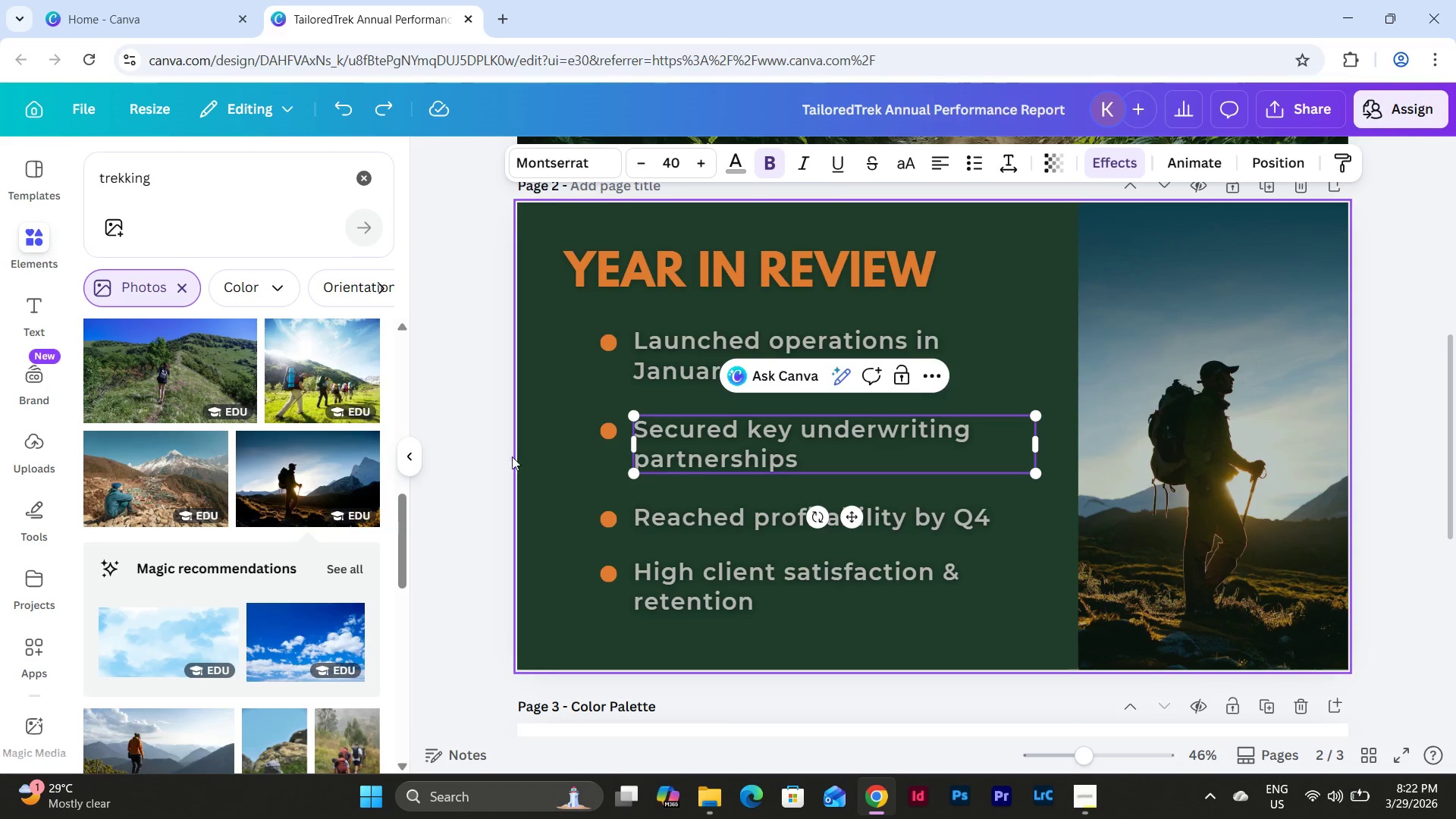 
left_click([479, 459])
 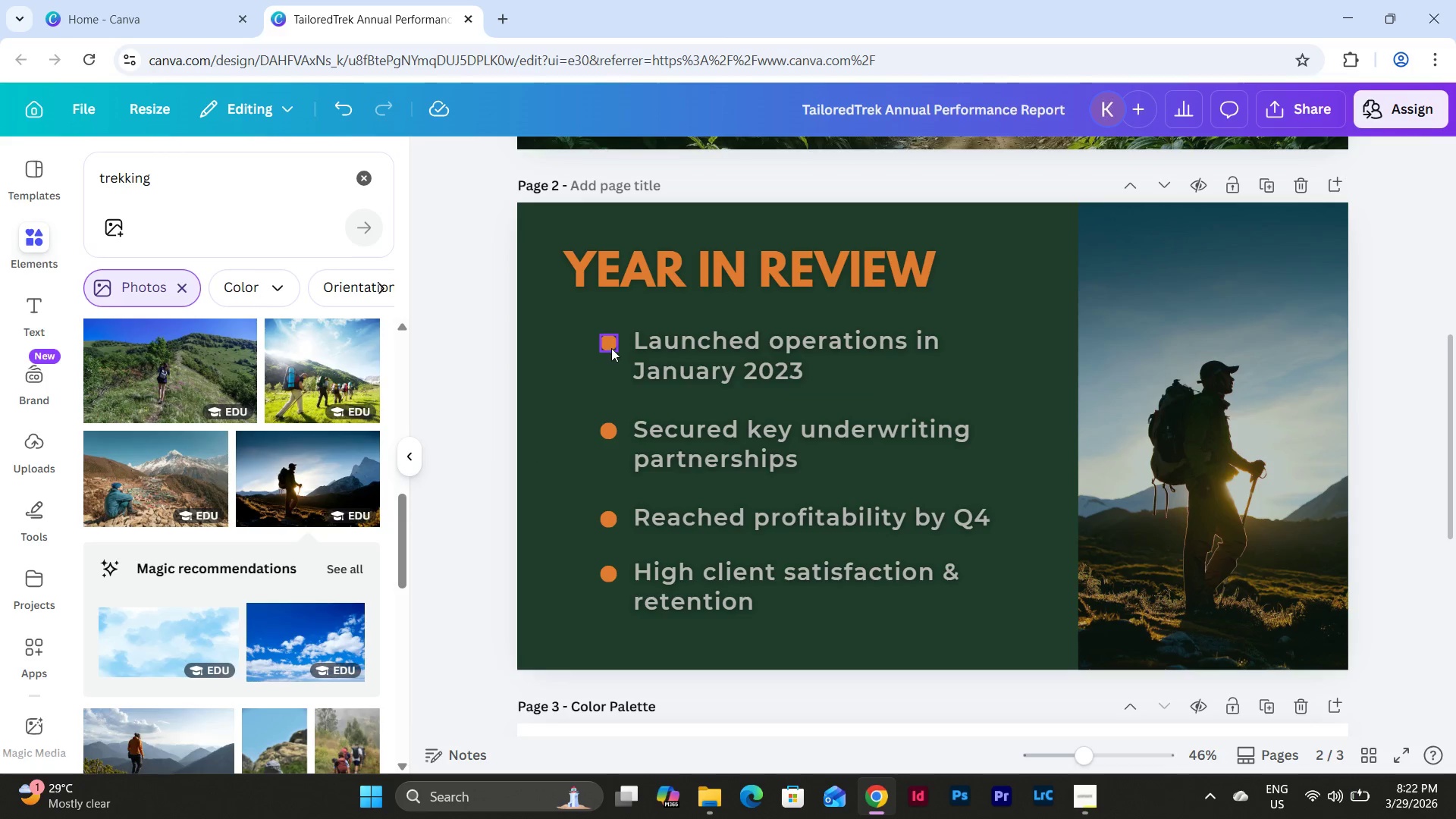 
left_click([755, 356])
 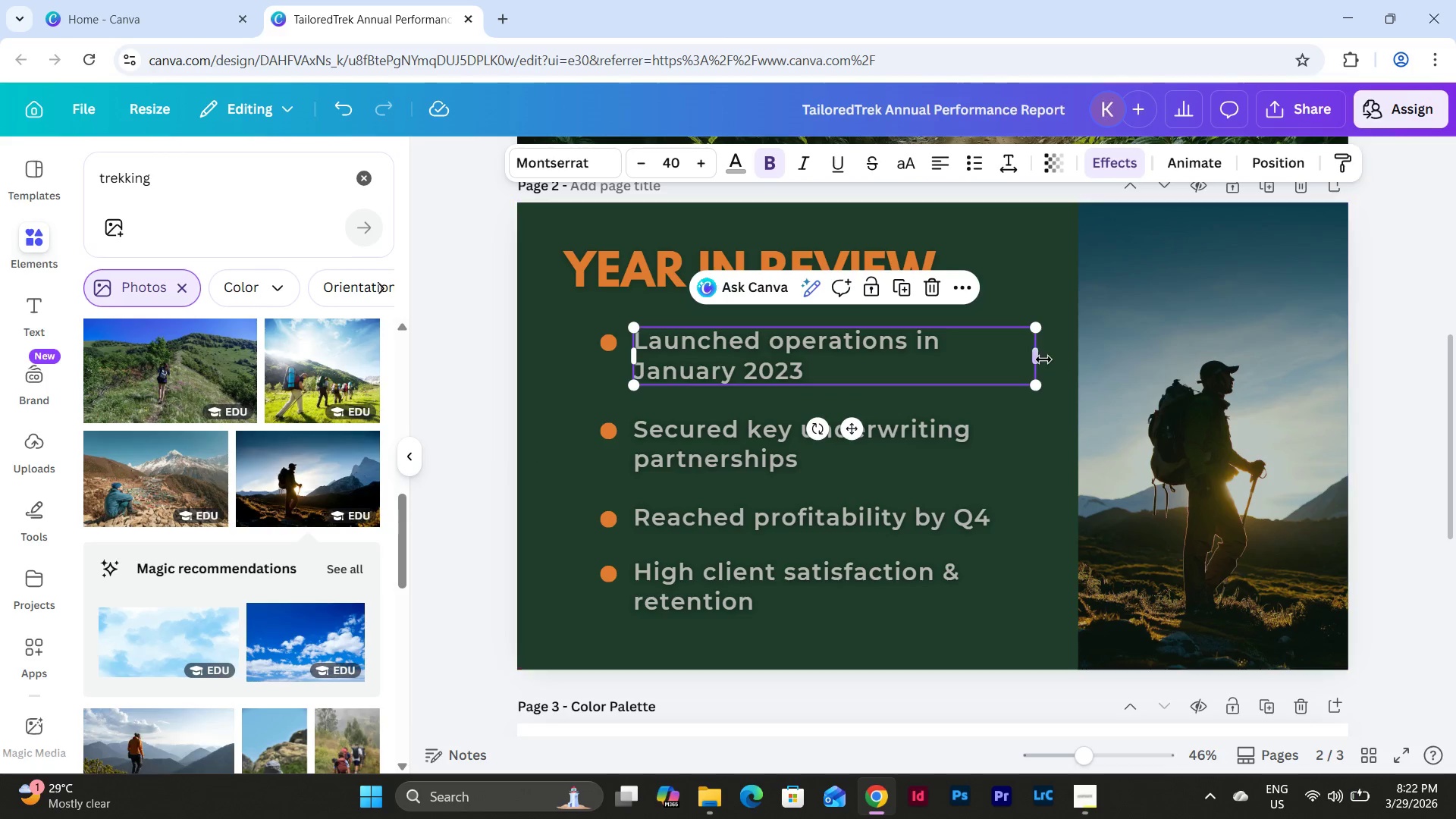 
left_click_drag(start_coordinate=[1040, 360], to_coordinate=[1162, 362])
 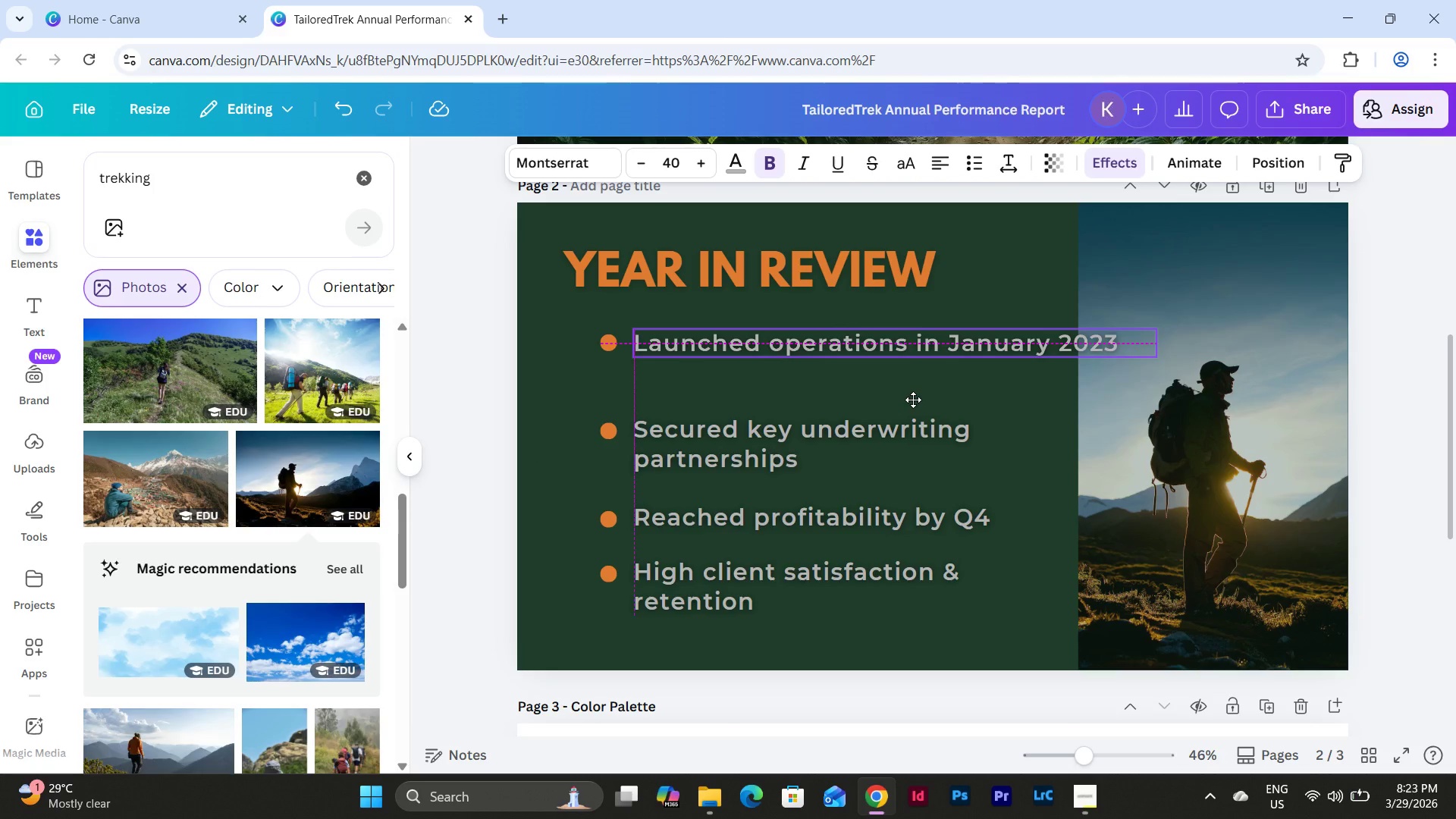 
left_click([828, 452])
 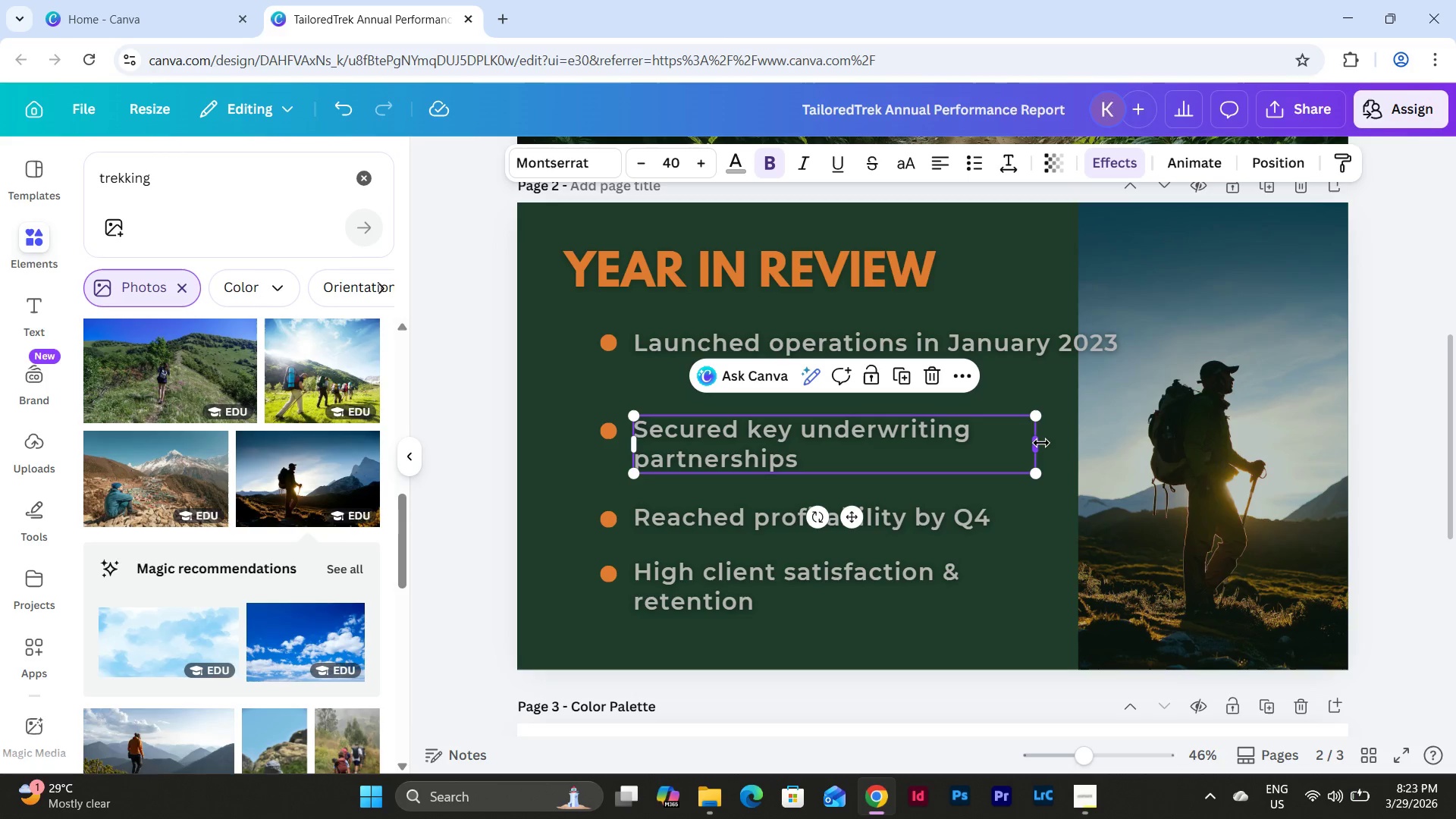 
left_click_drag(start_coordinate=[1040, 444], to_coordinate=[1166, 443])
 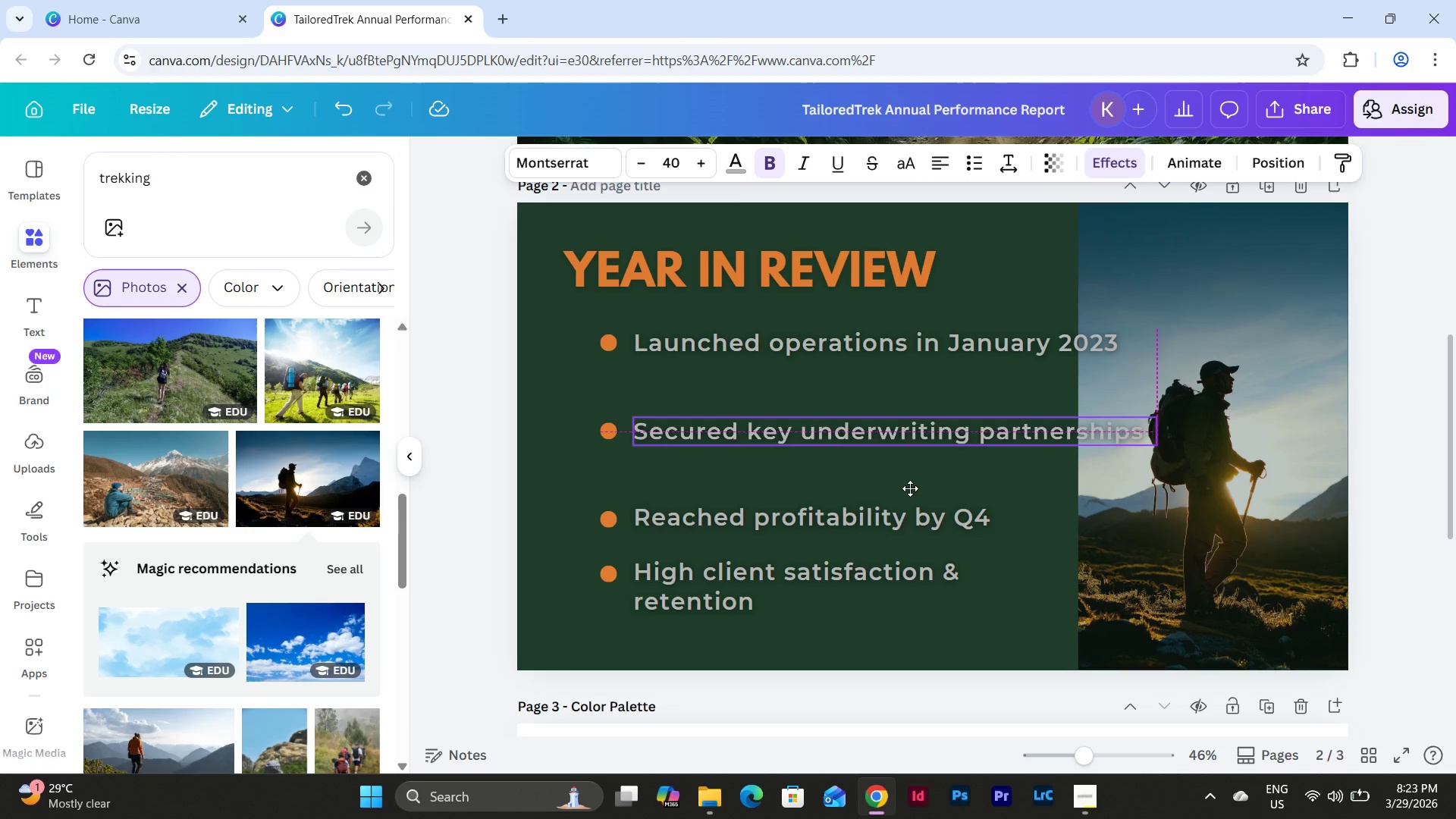 
left_click([854, 526])
 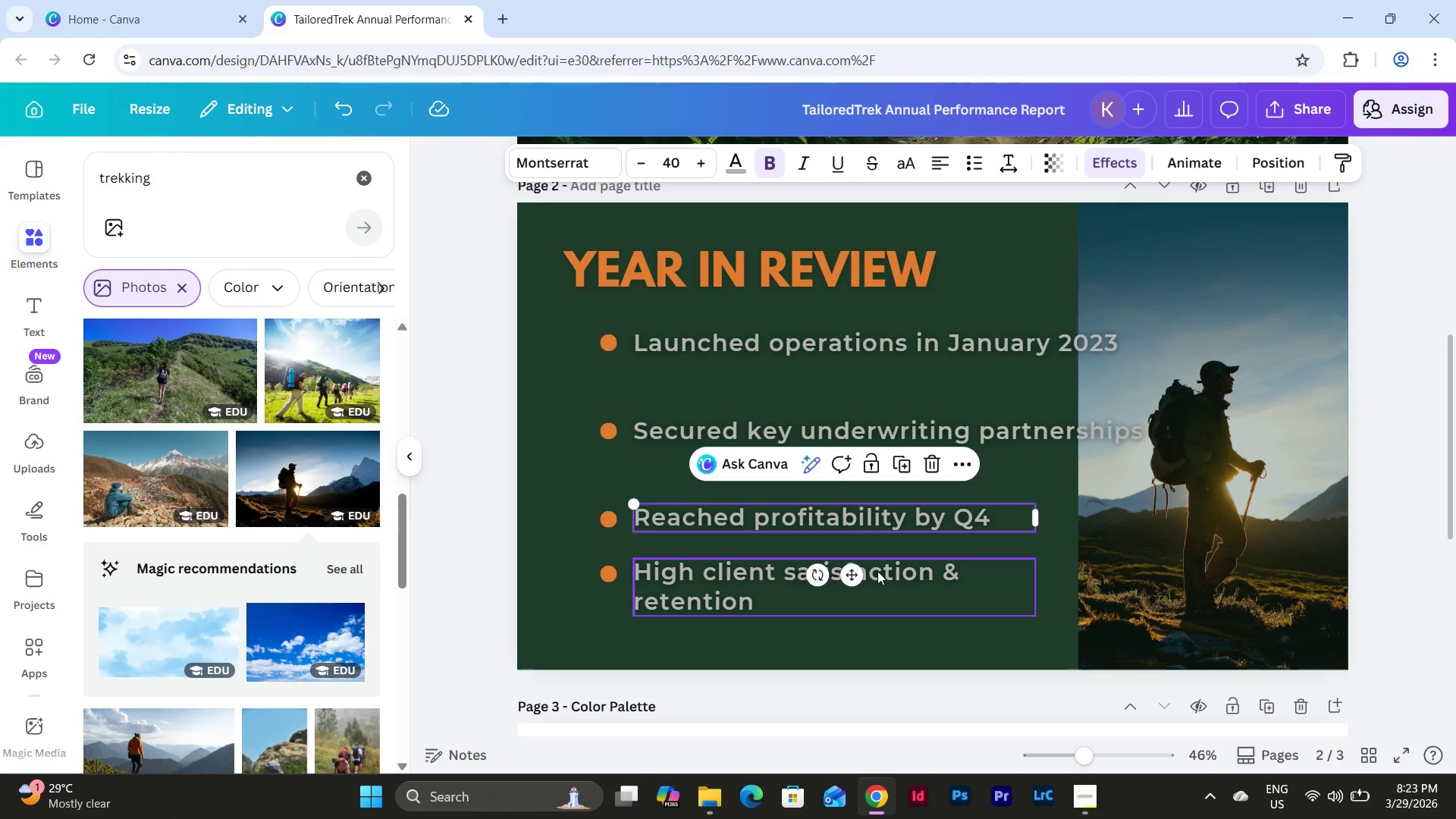 
left_click_drag(start_coordinate=[849, 570], to_coordinate=[850, 573])
 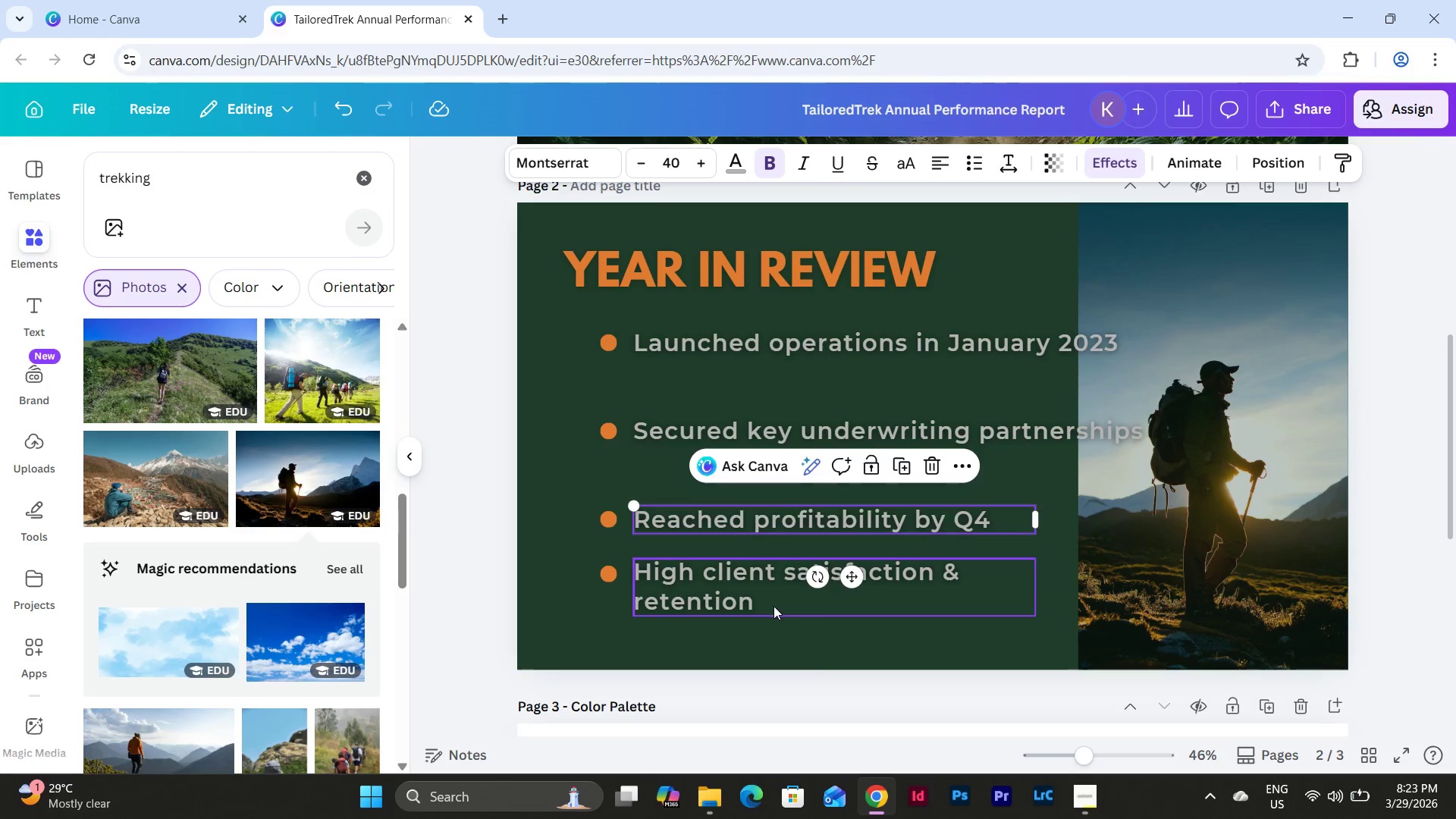 
left_click([773, 605])
 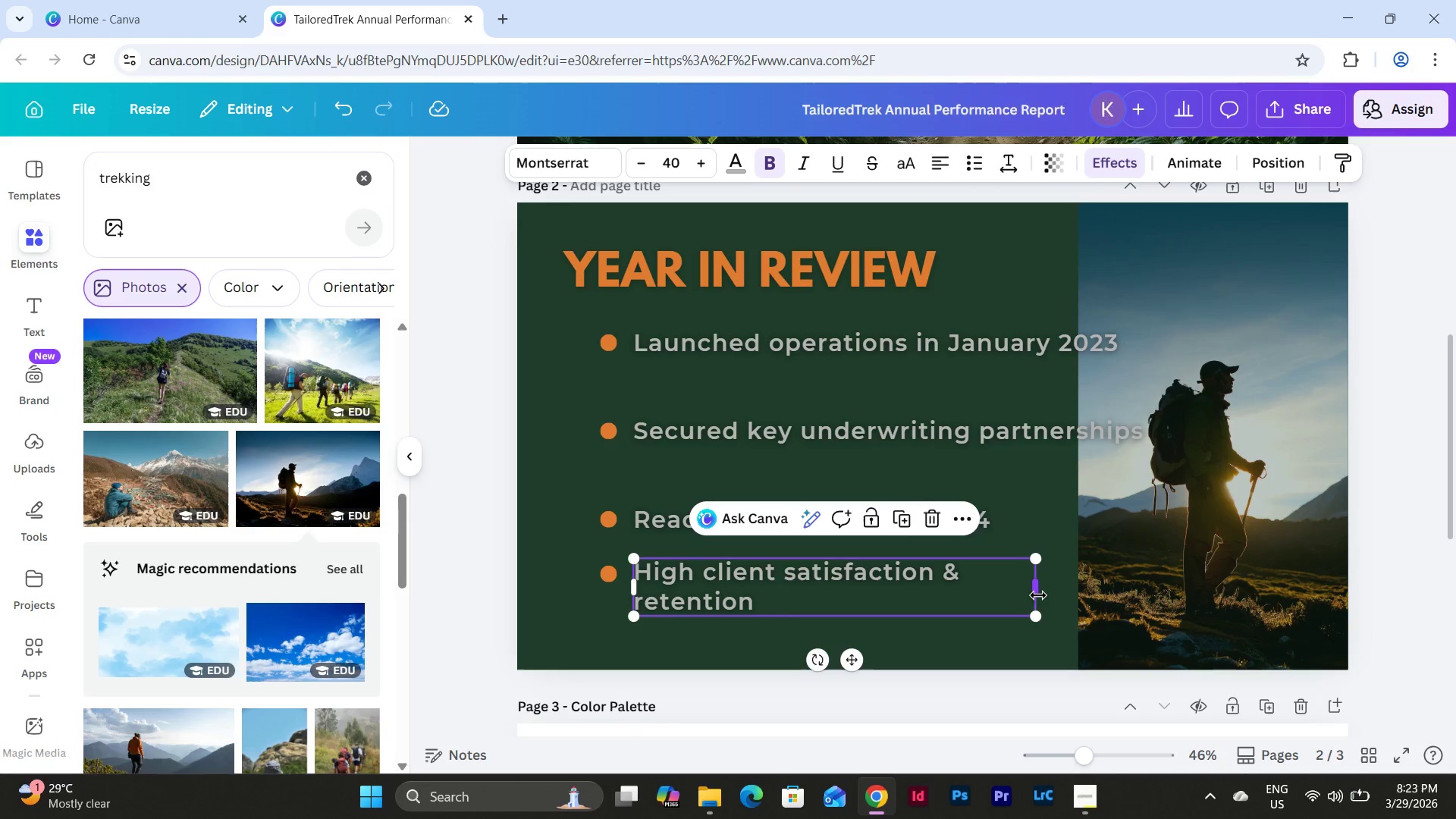 
left_click_drag(start_coordinate=[1037, 595], to_coordinate=[1173, 582])
 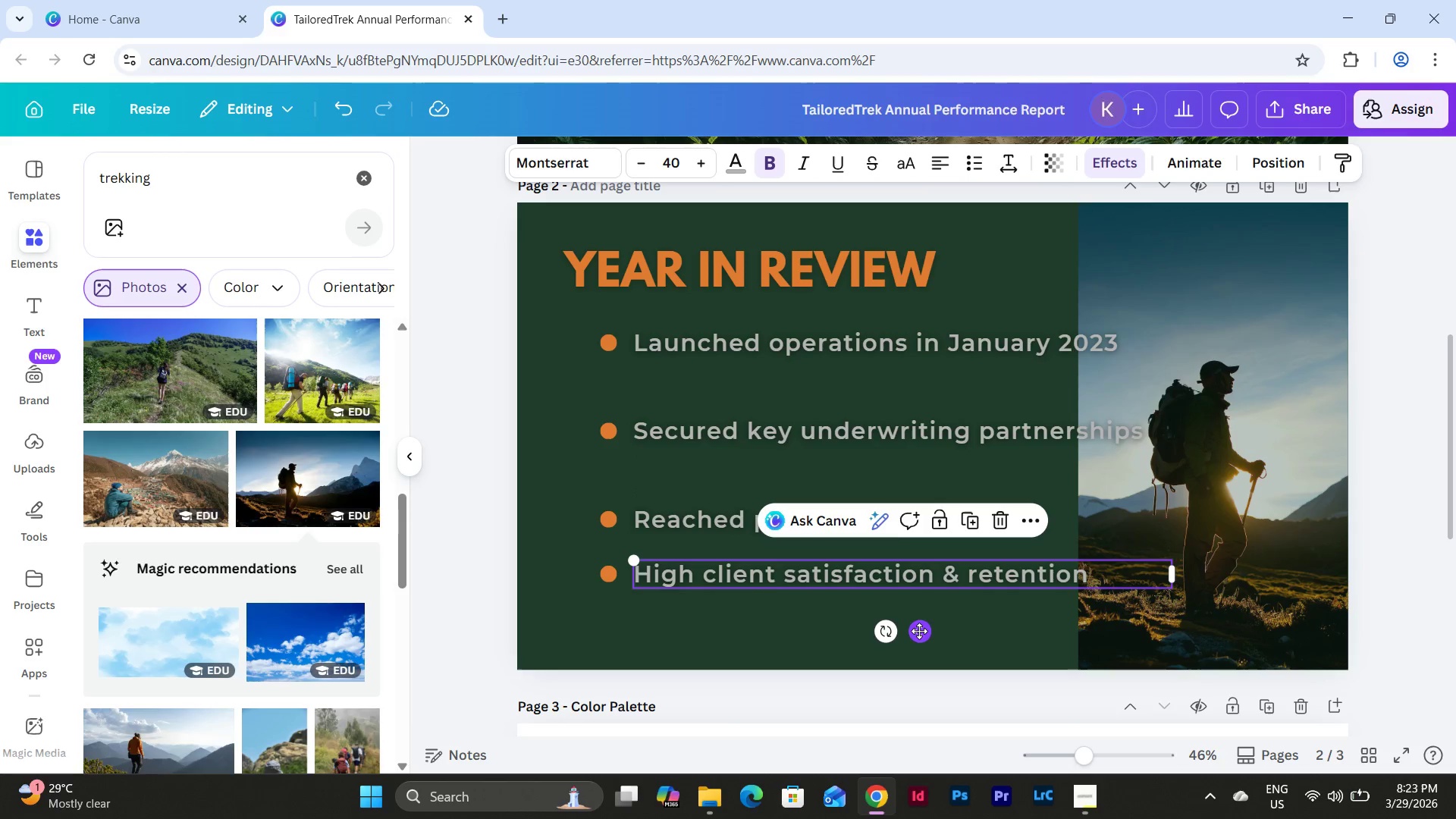 
left_click_drag(start_coordinate=[724, 469], to_coordinate=[595, 411])
 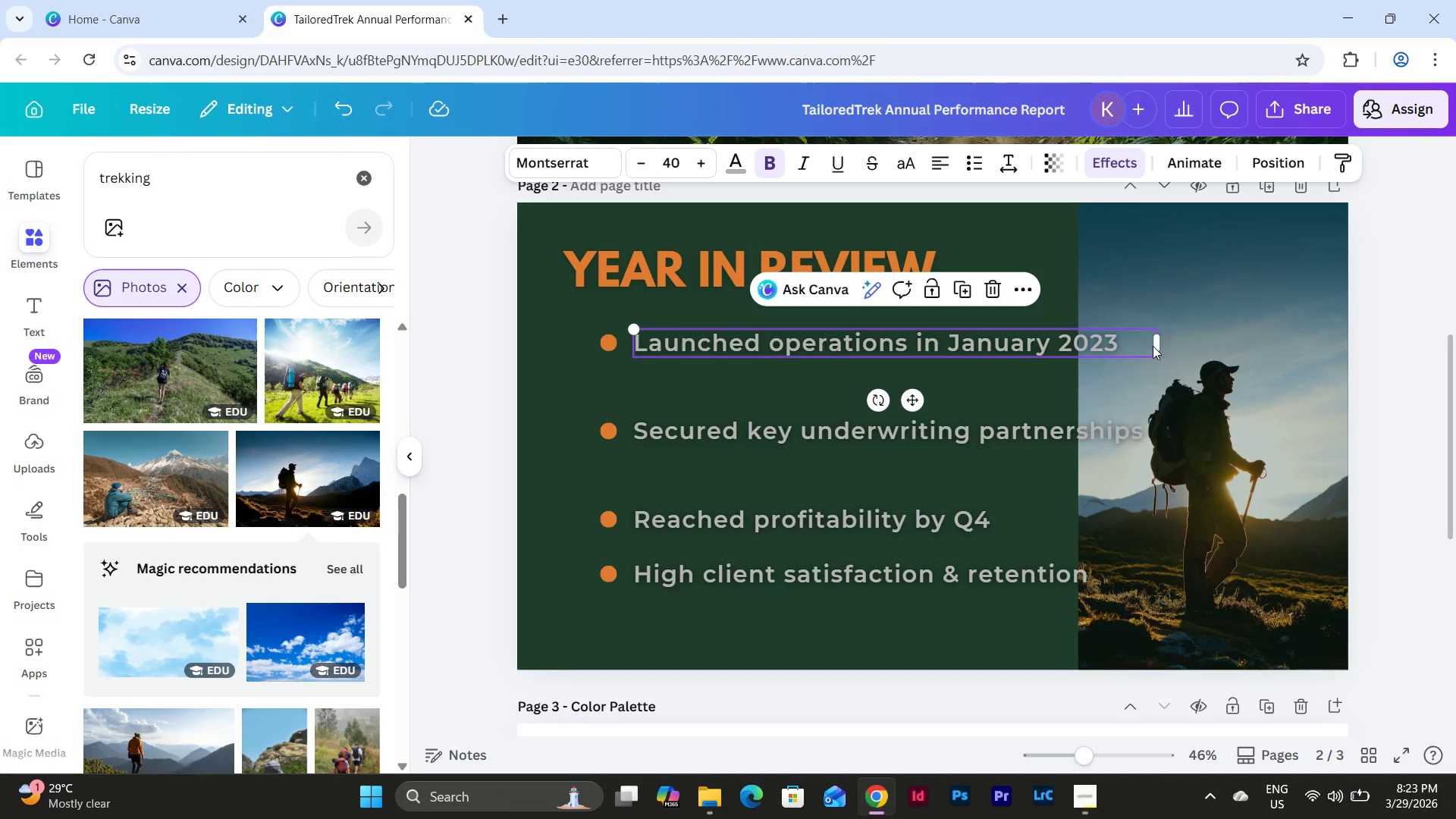 
left_click_drag(start_coordinate=[1160, 347], to_coordinate=[1034, 353])
 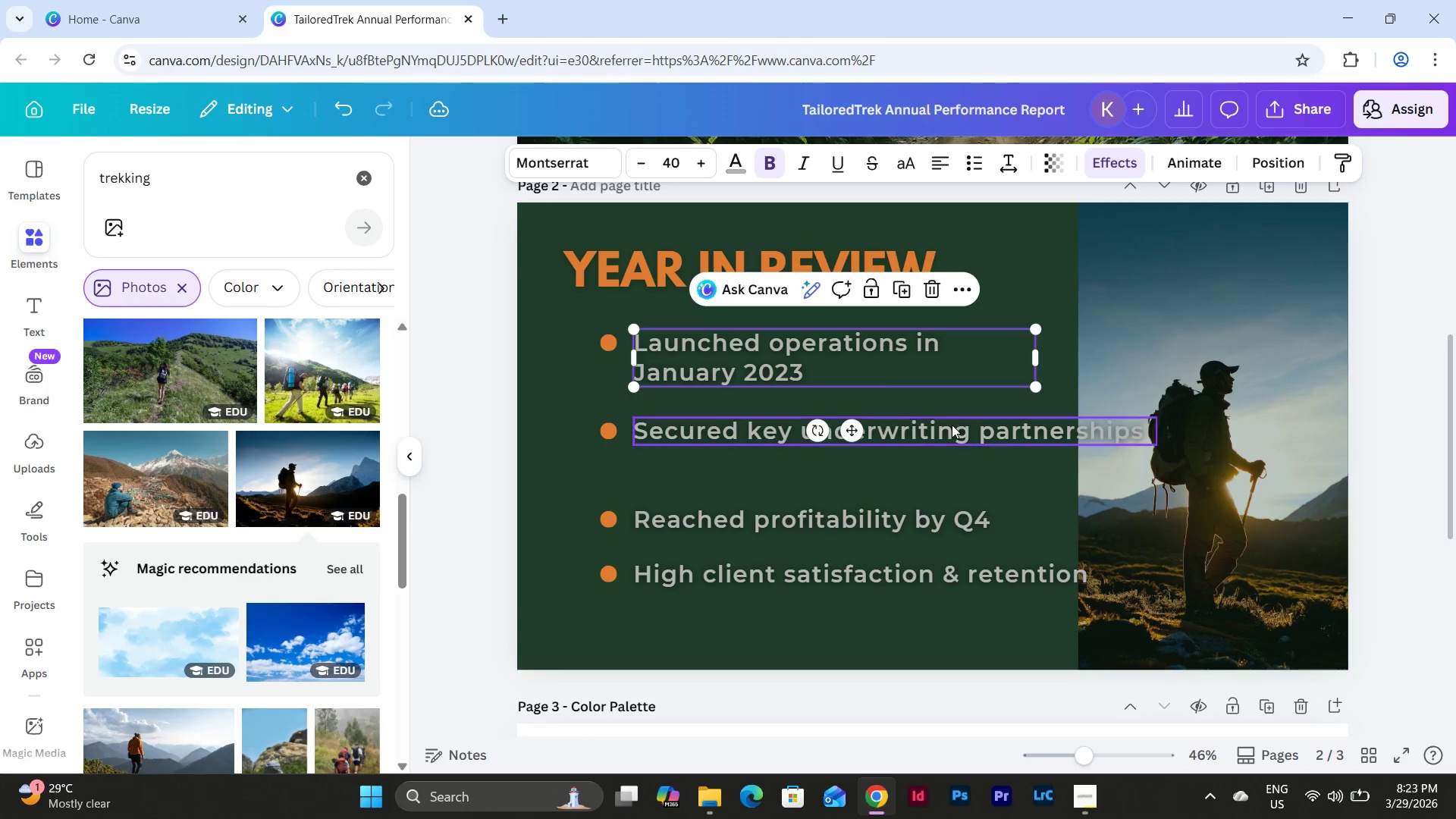 
left_click([952, 428])
 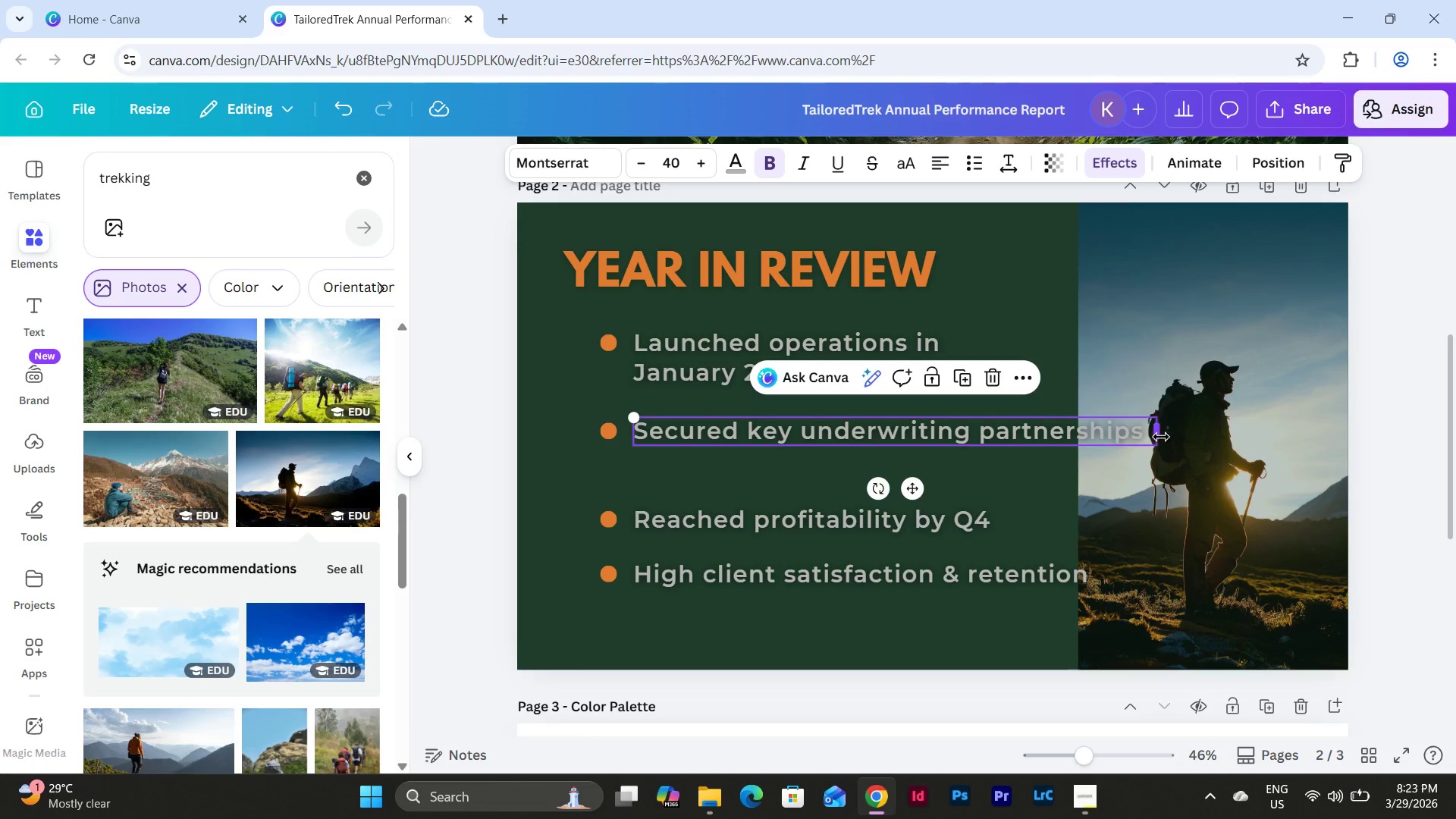 
left_click_drag(start_coordinate=[1161, 437], to_coordinate=[1037, 428])
 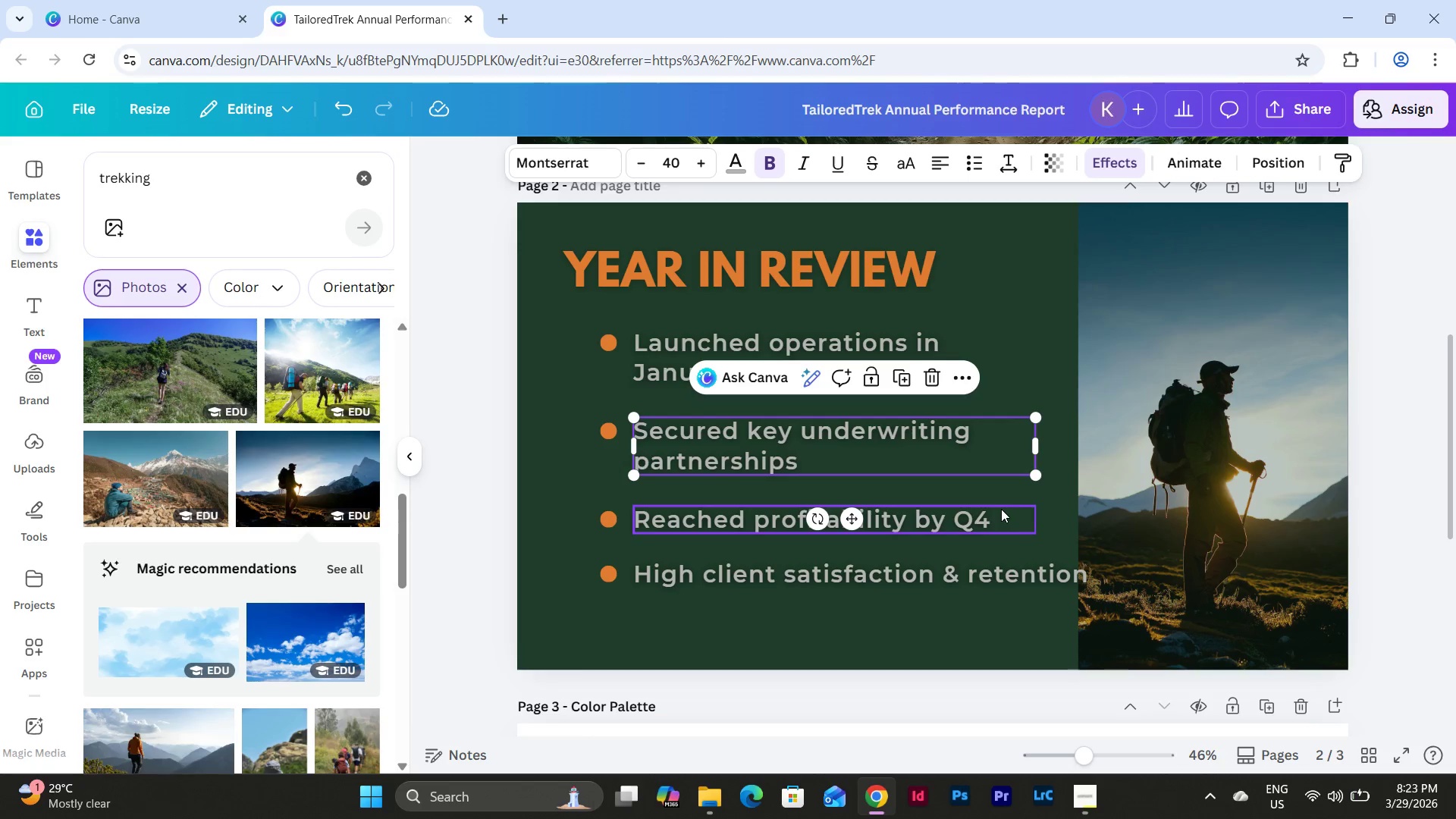 
left_click([997, 512])
 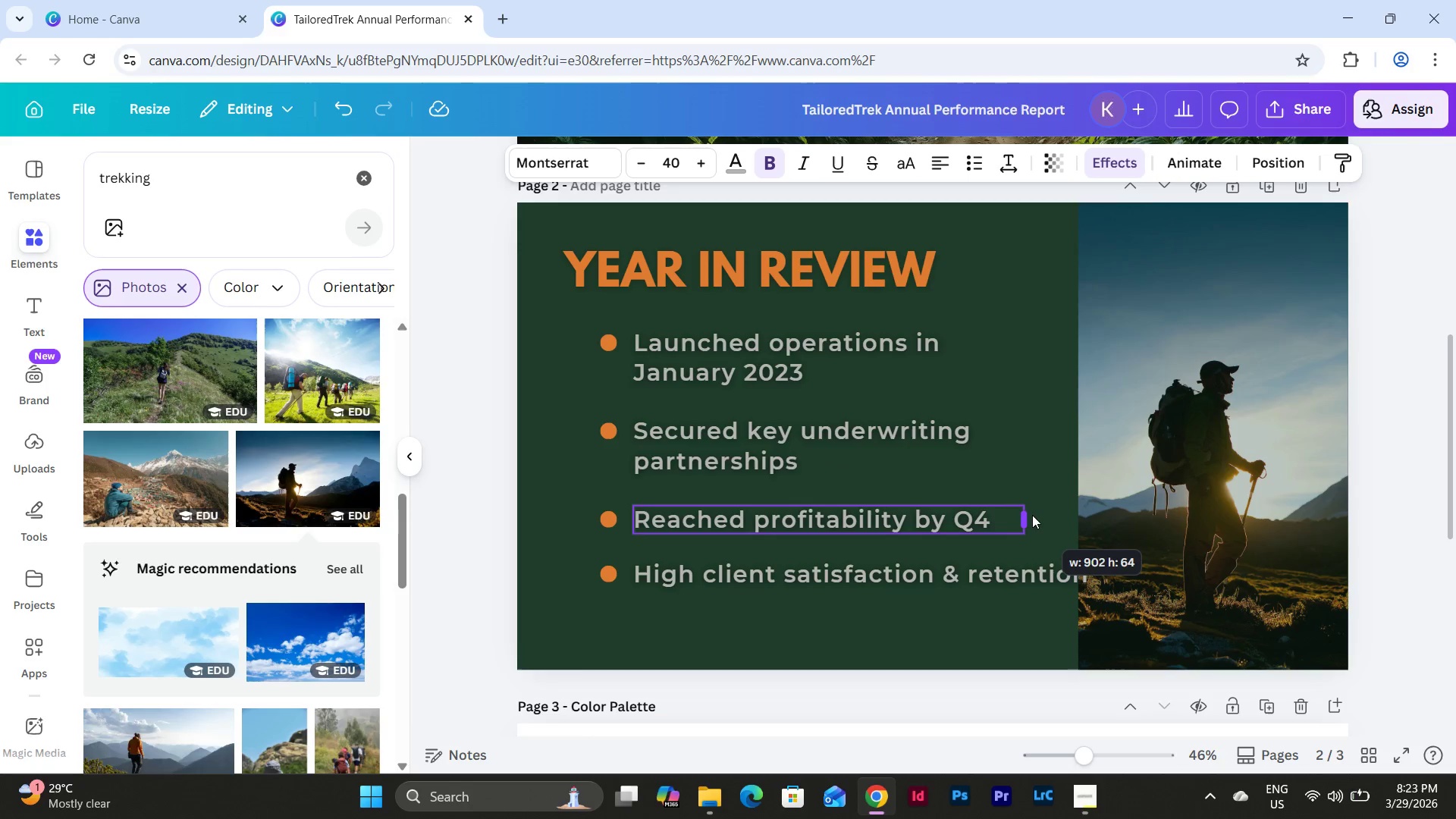 
left_click([1043, 515])
 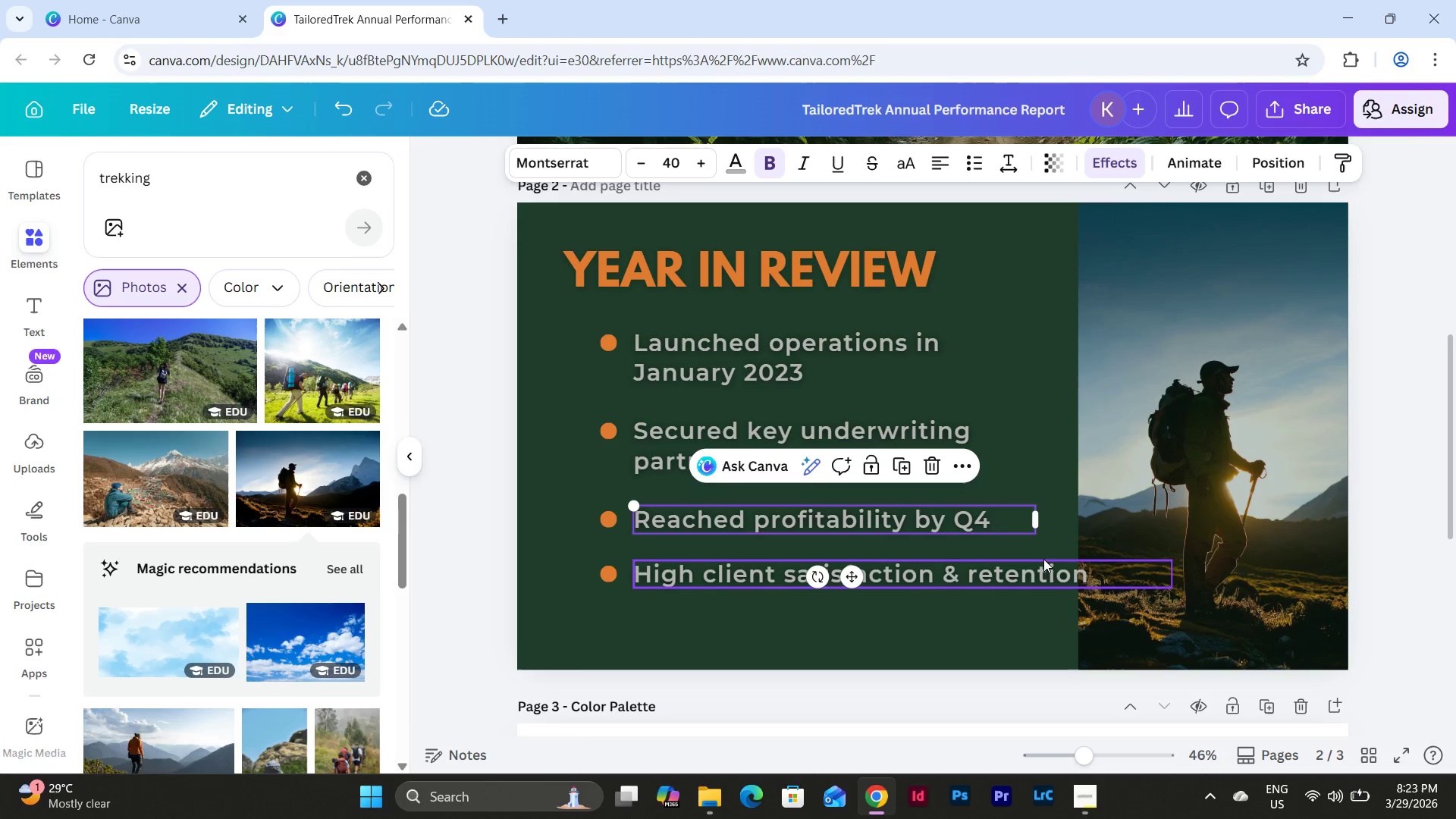 
left_click([1043, 573])
 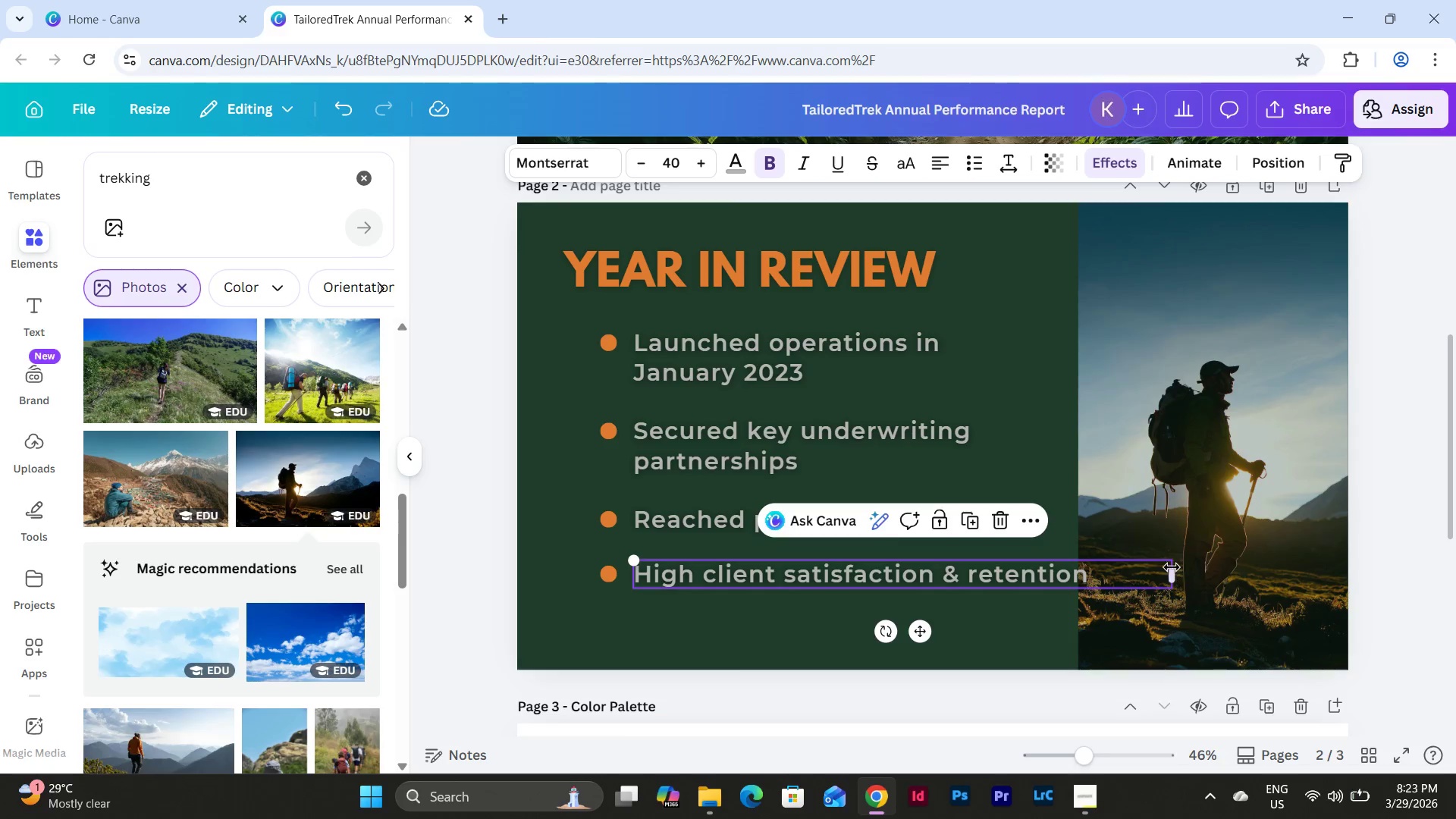 
left_click_drag(start_coordinate=[1176, 571], to_coordinate=[1035, 573])
 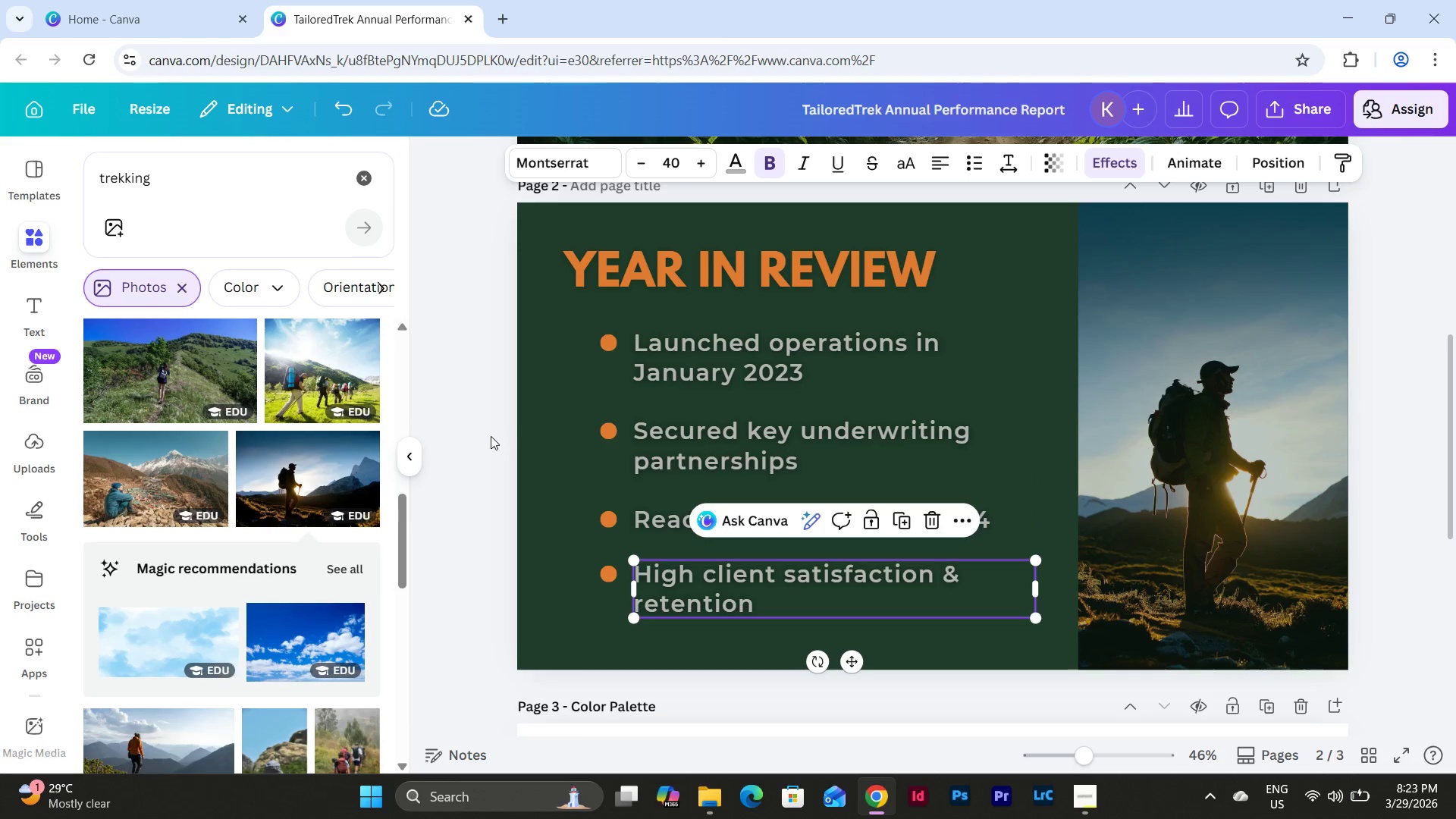 
left_click([488, 438])
 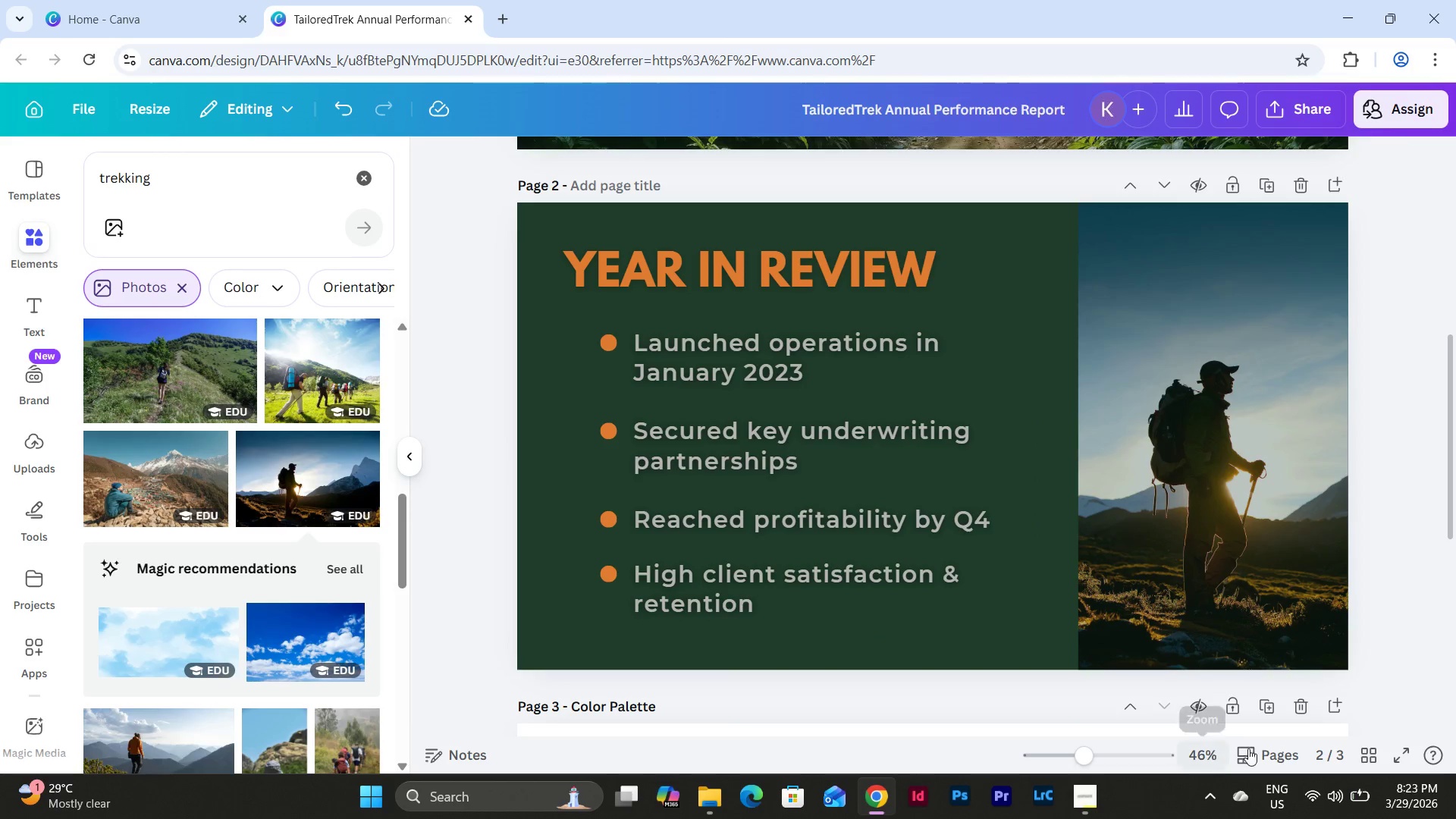 
left_click_drag(start_coordinate=[1090, 758], to_coordinate=[1083, 751])
 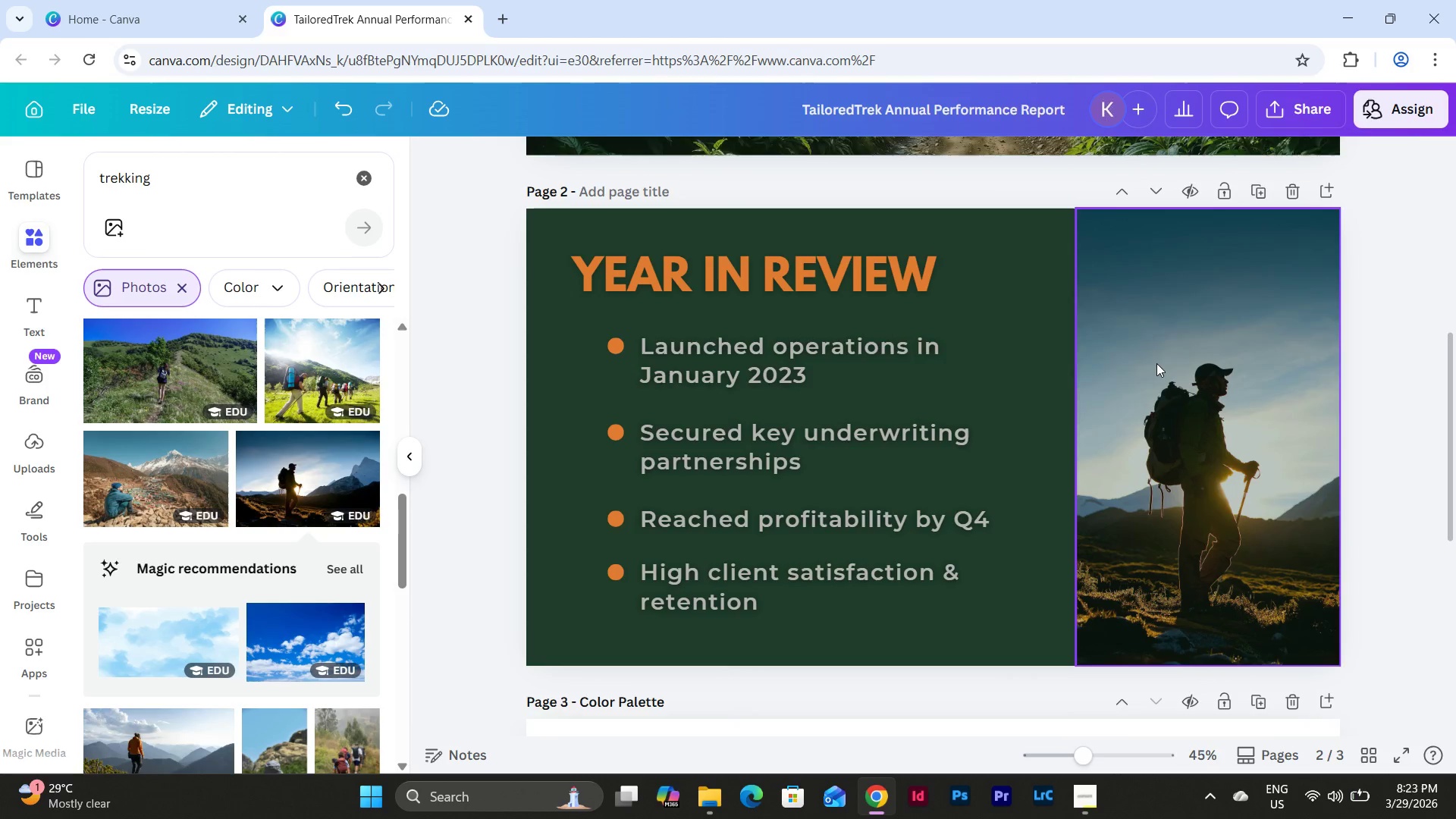 
scroll: coordinate [1156, 363], scroll_direction: up, amount: 4.0
 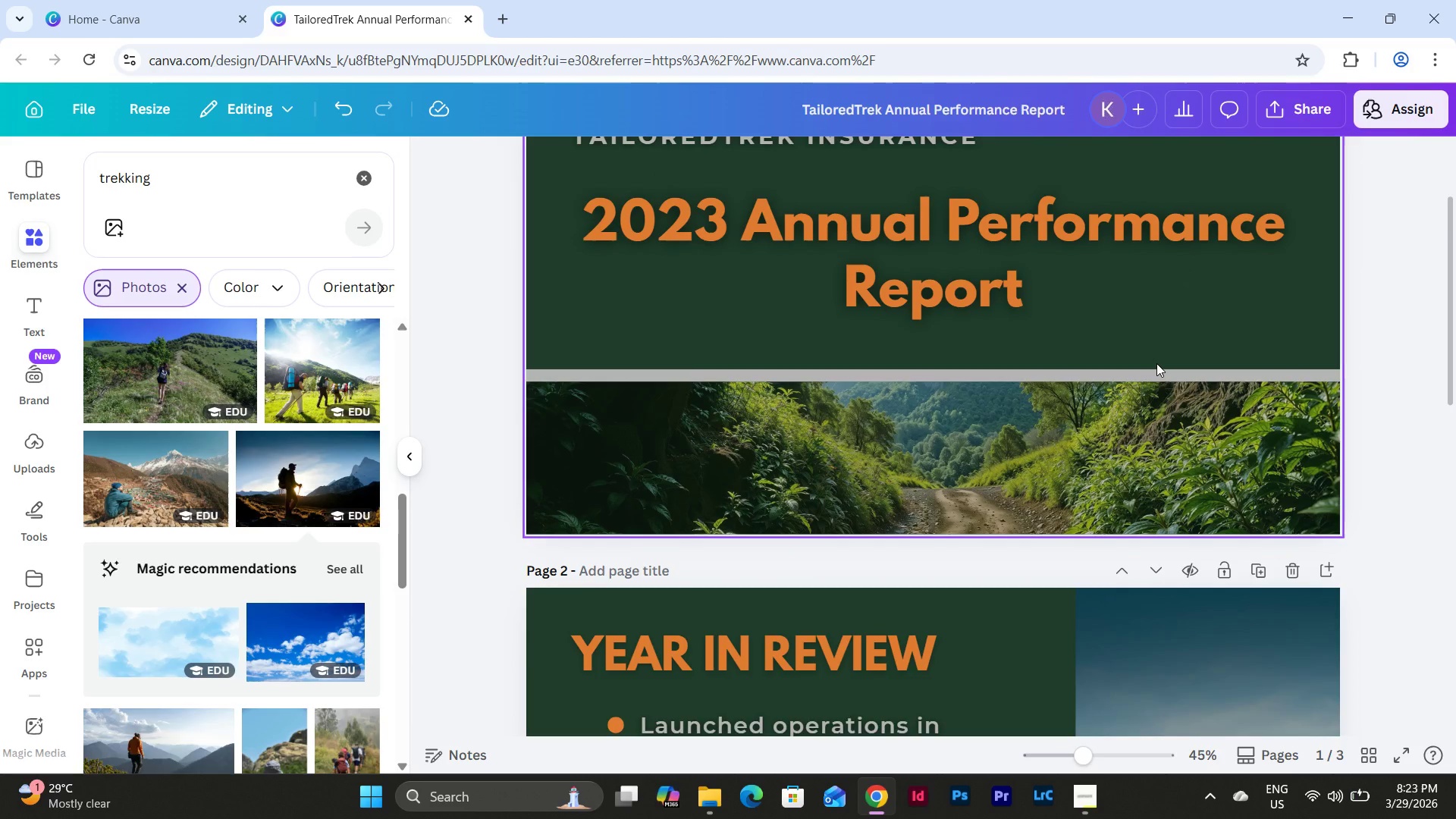 
scroll: coordinate [1156, 363], scroll_direction: down, amount: 3.0
 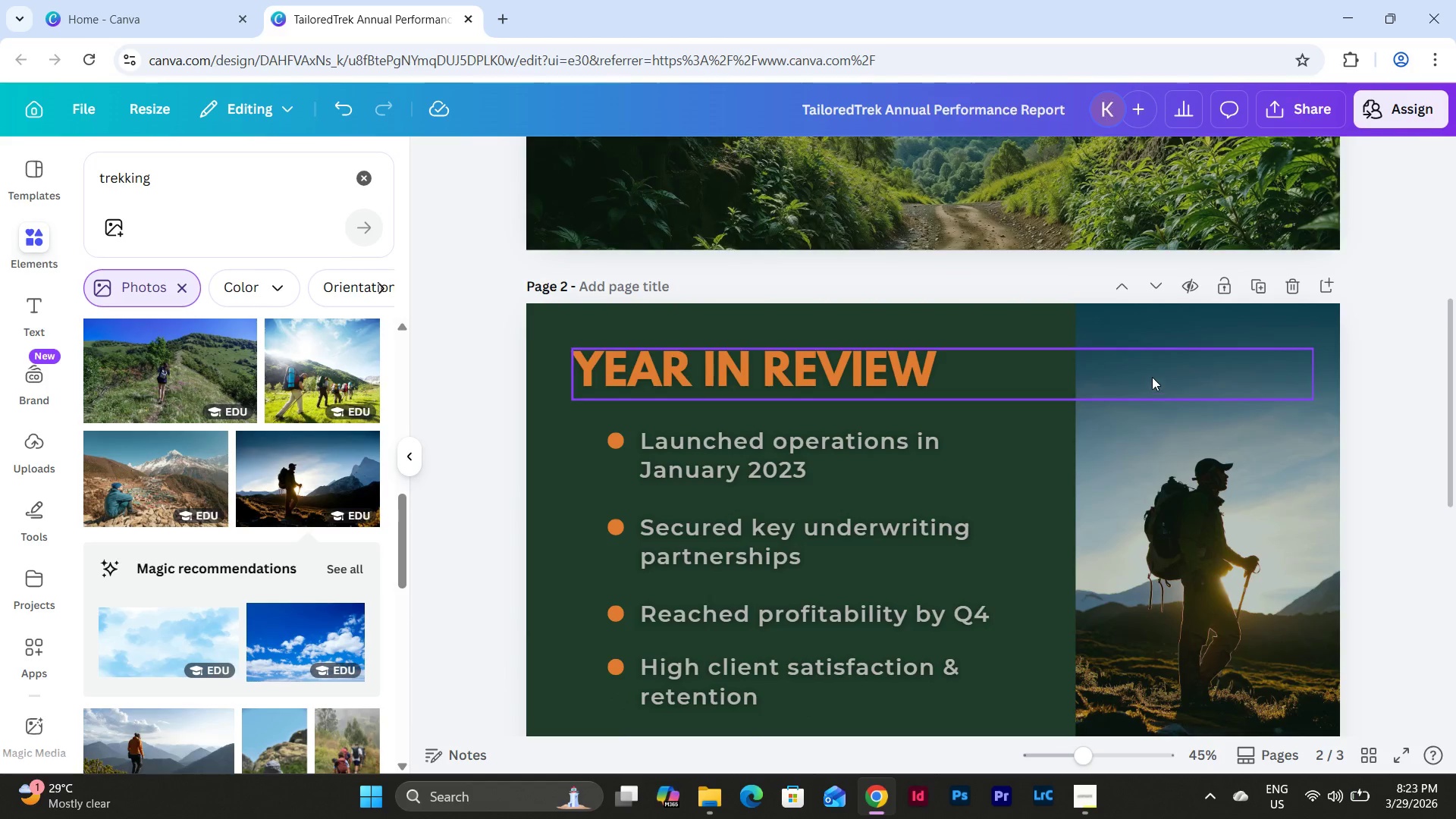 
scroll: coordinate [1150, 370], scroll_direction: up, amount: 1.0
 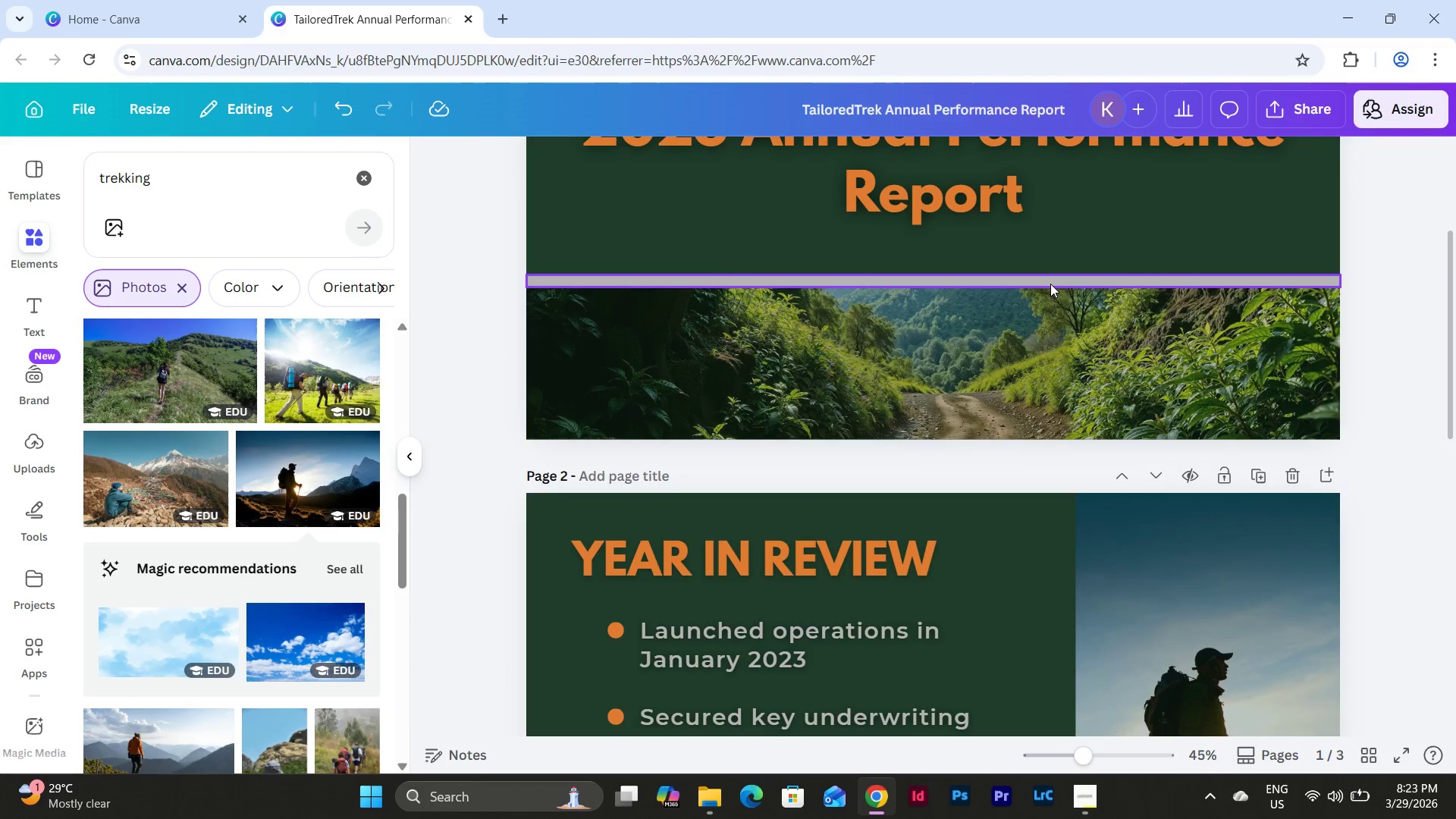 
left_click([1050, 283])
 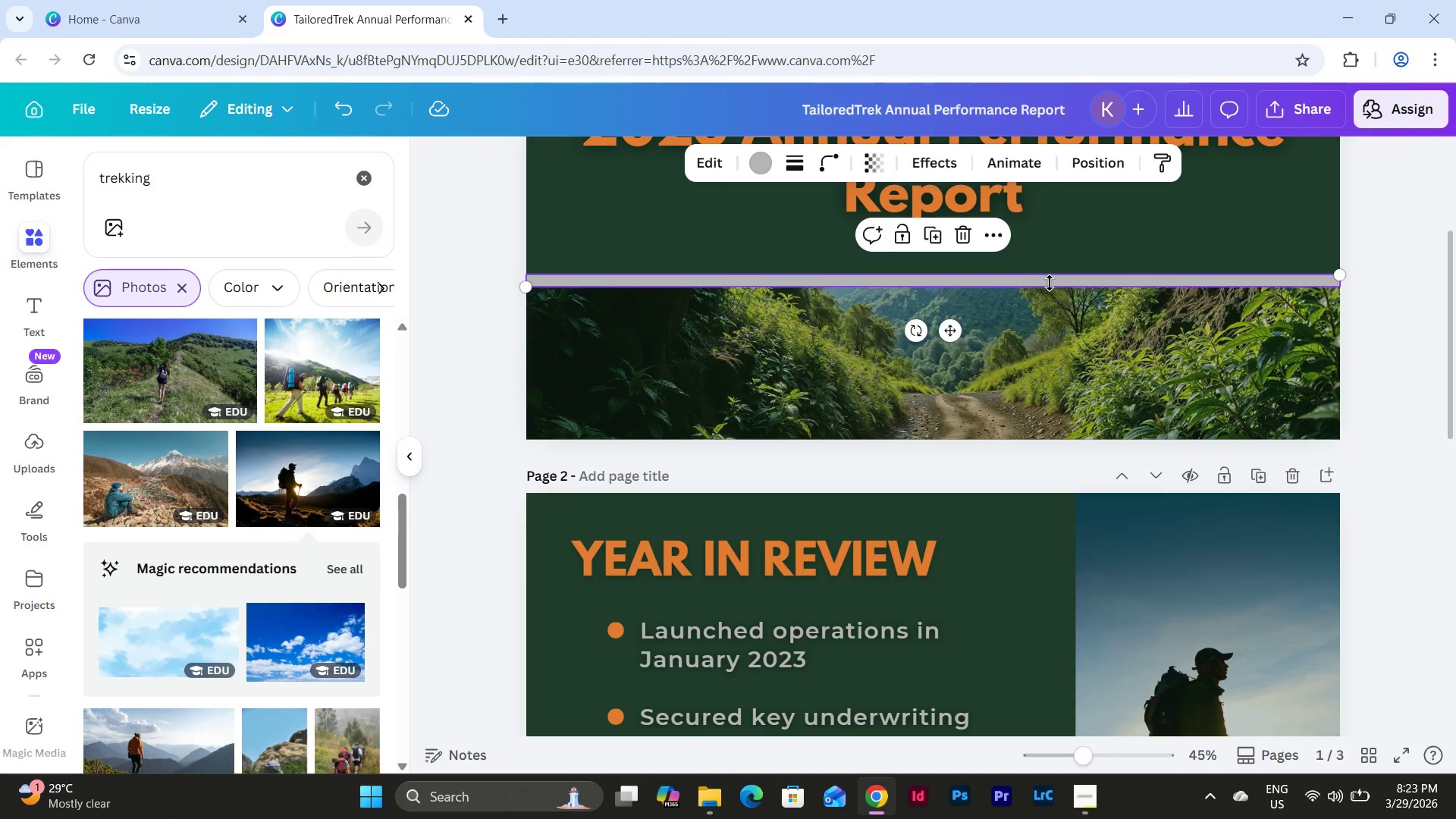 
key(Control+C)
 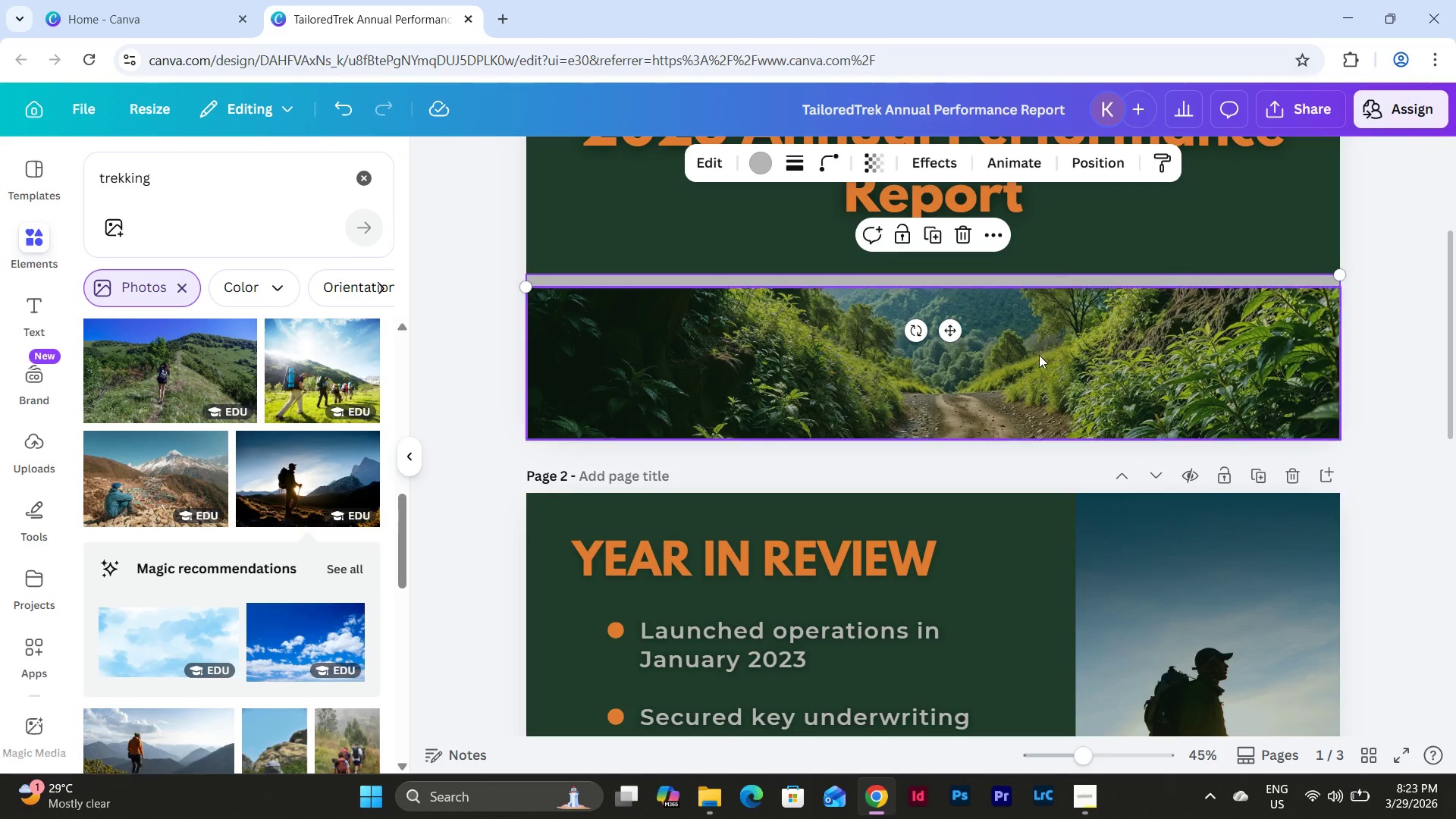 
scroll: coordinate [1039, 355], scroll_direction: down, amount: 2.0
 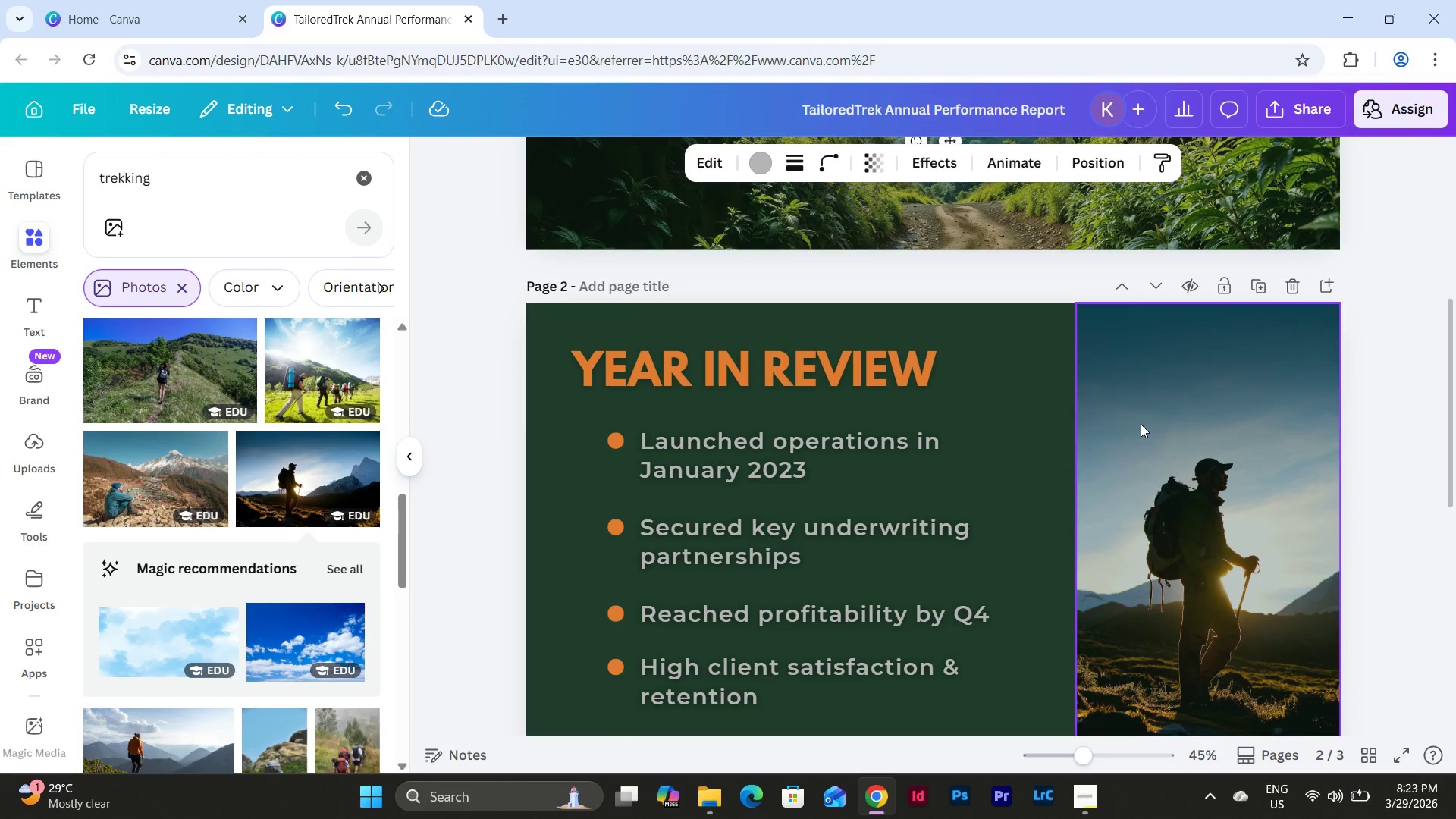 
left_click([1141, 422])
 